 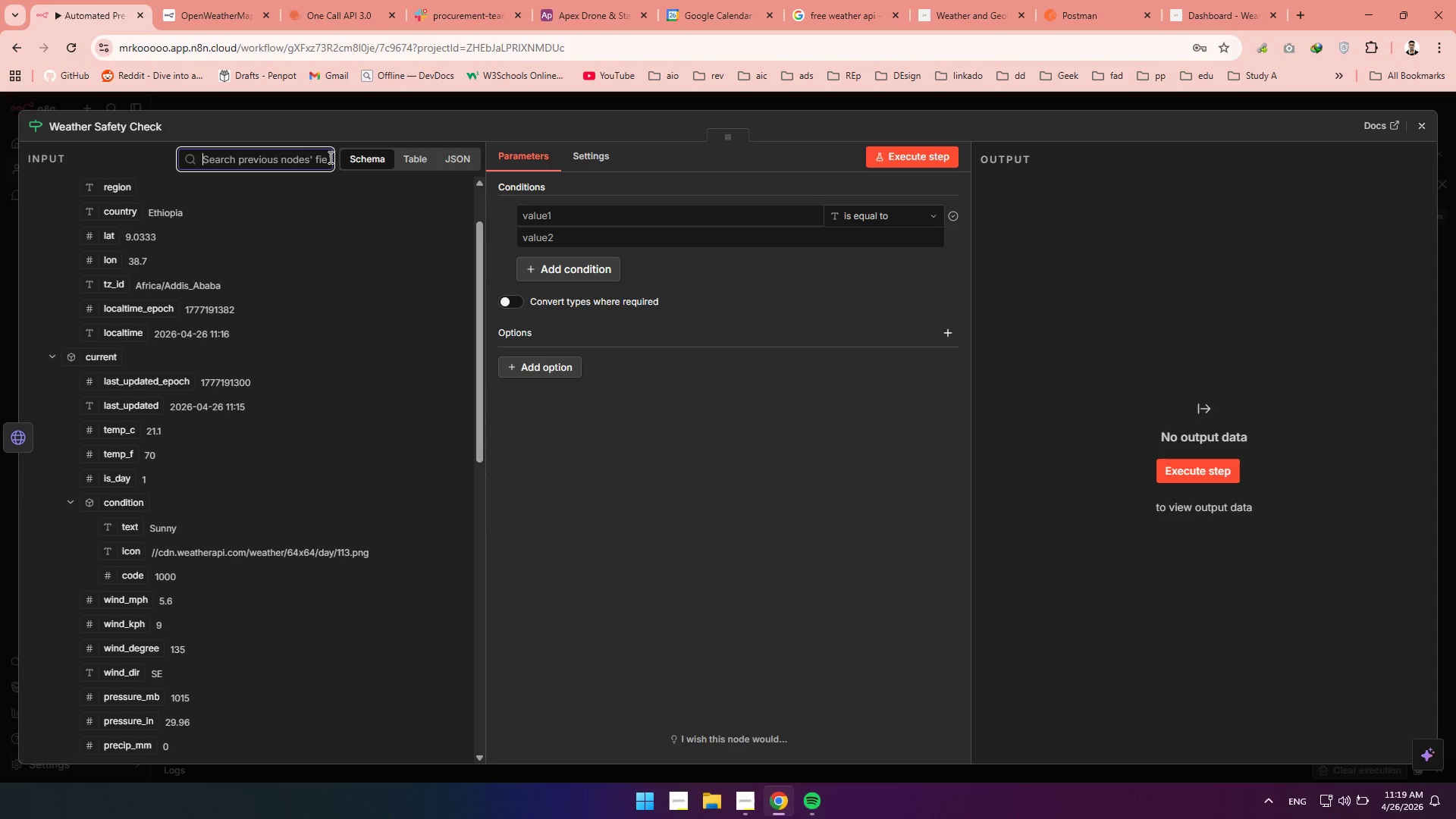 
type(rai)
key(Backspace)
 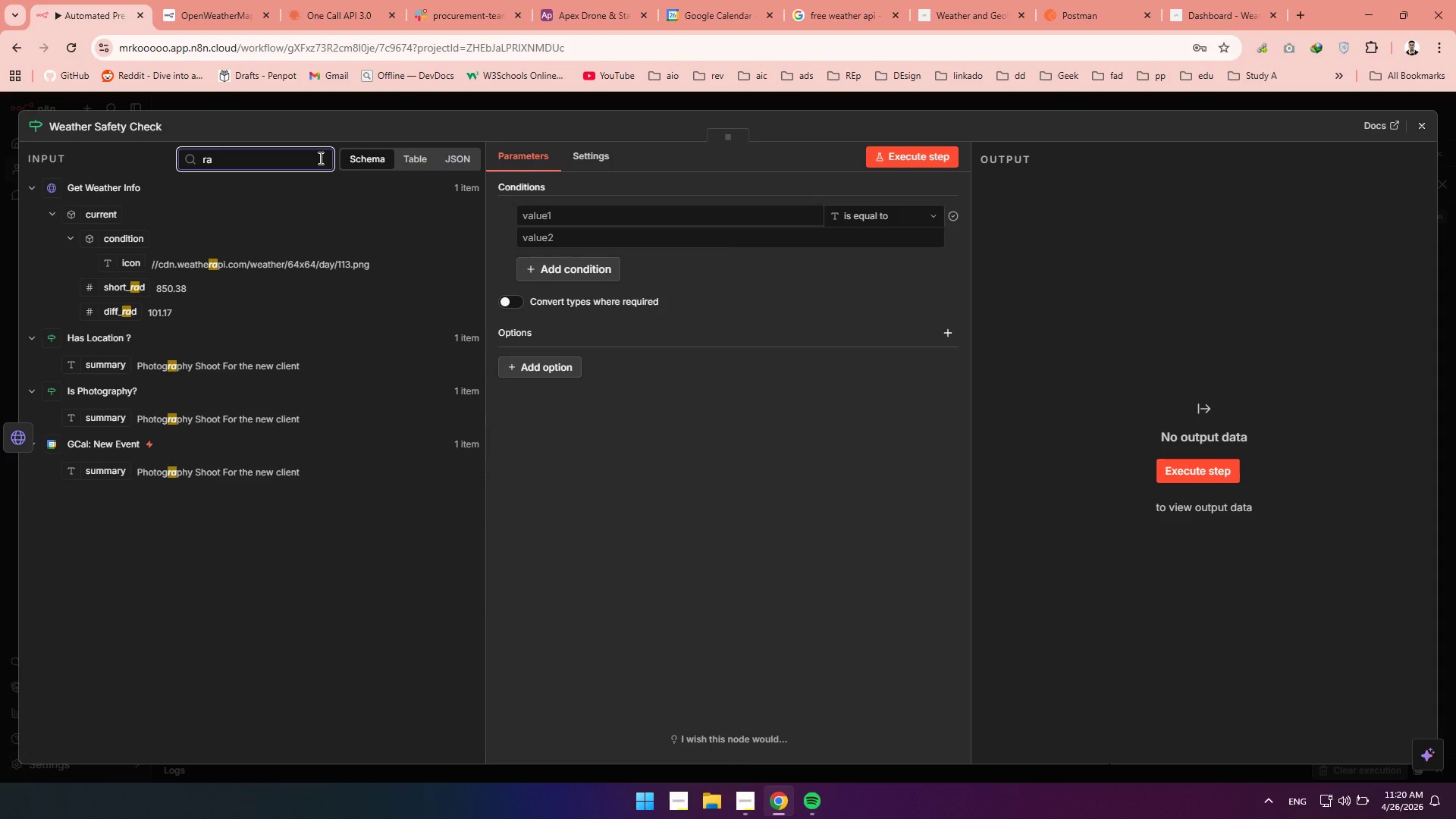 
wait(5.28)
 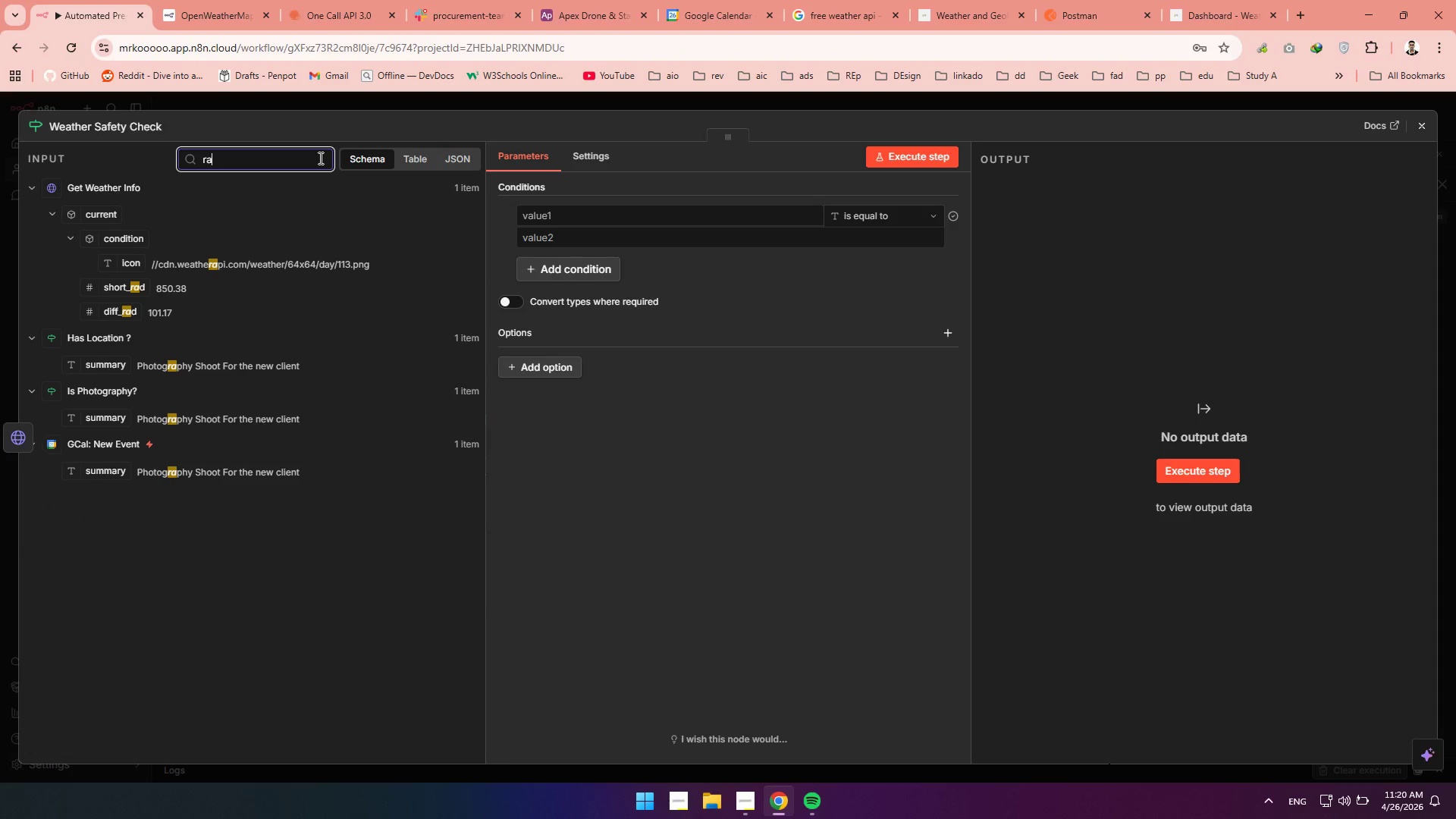 
key(Backspace)
 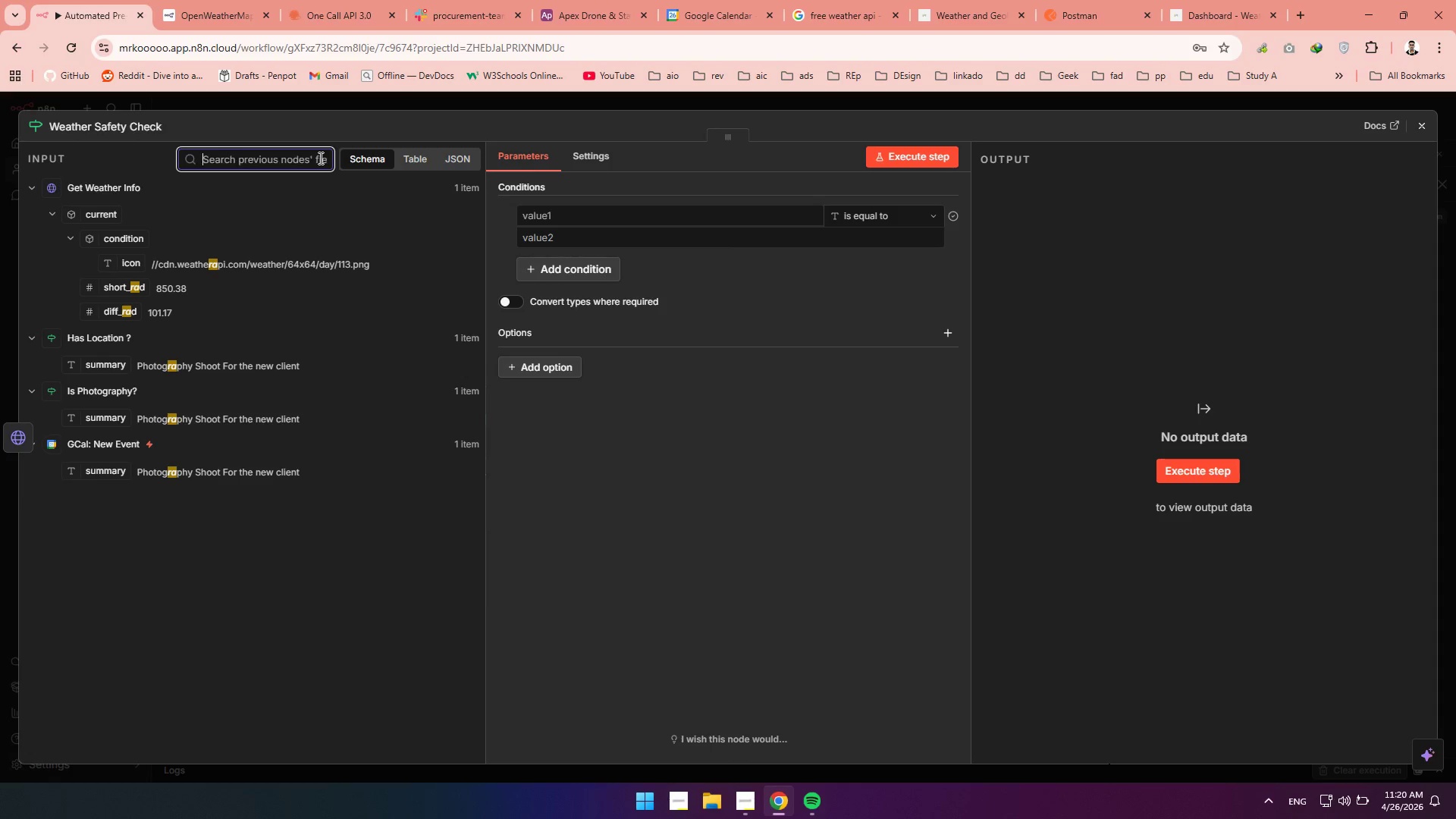 
key(Backspace)
 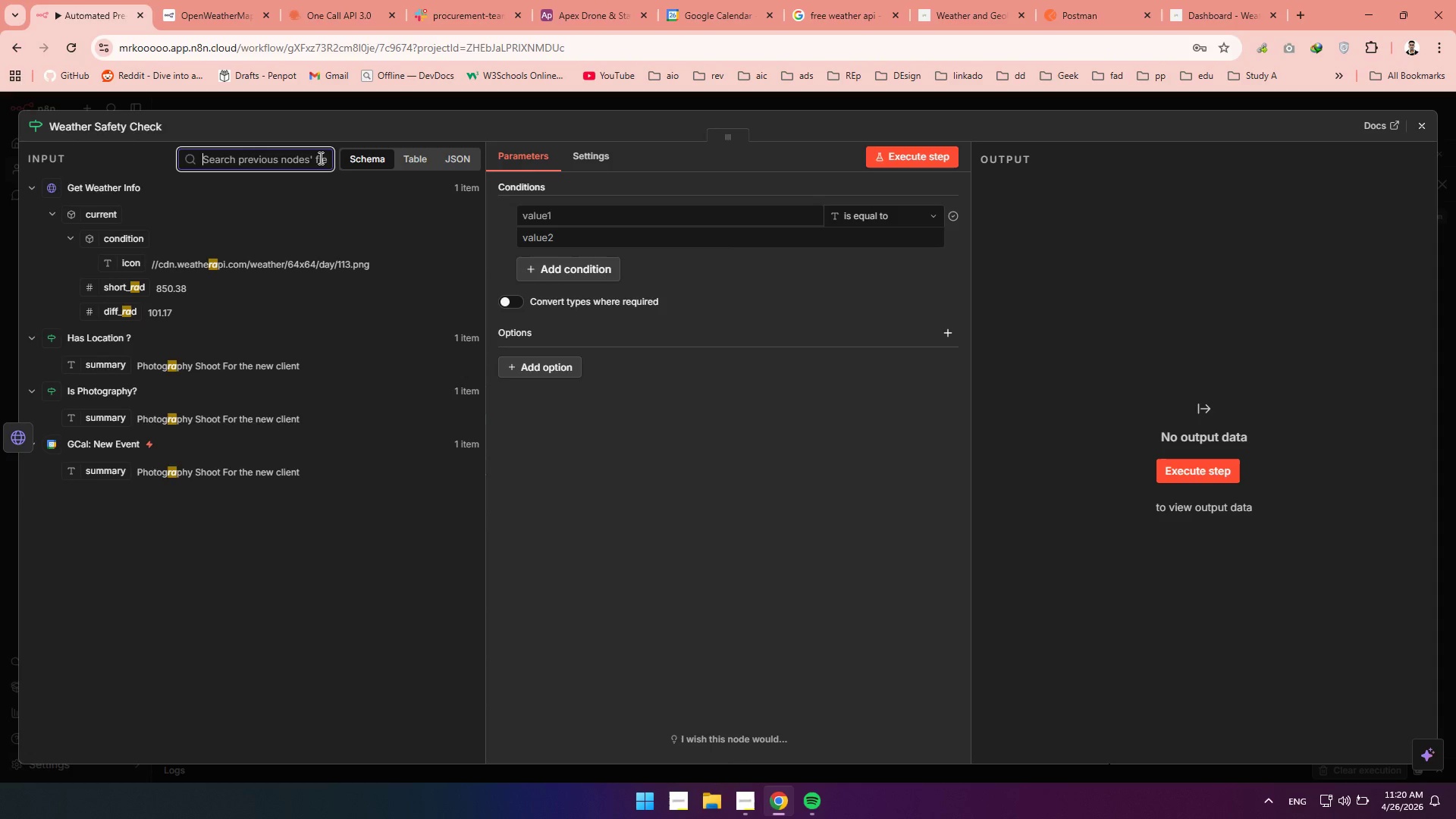 
key(Backspace)
 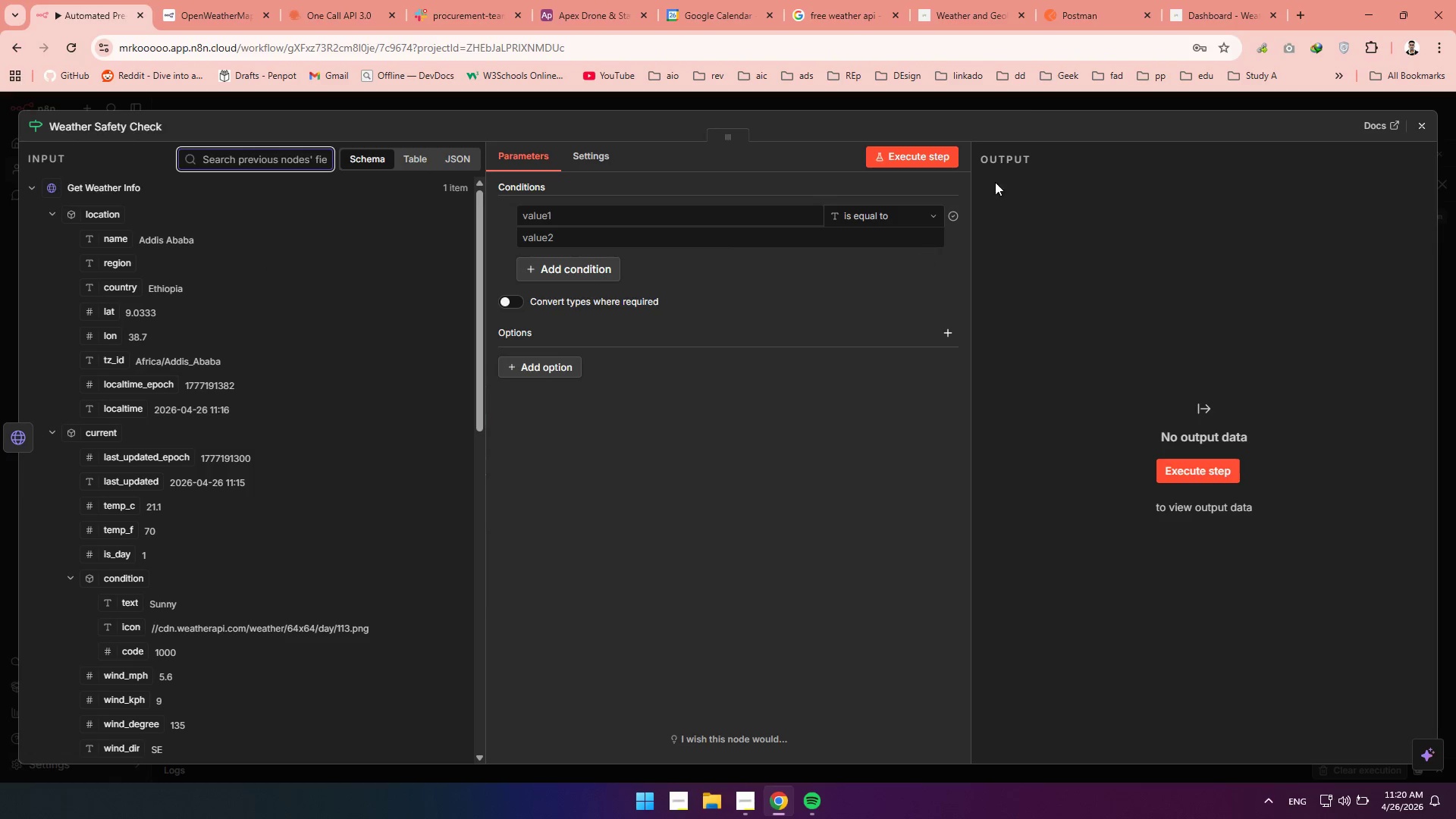 
wait(5.91)
 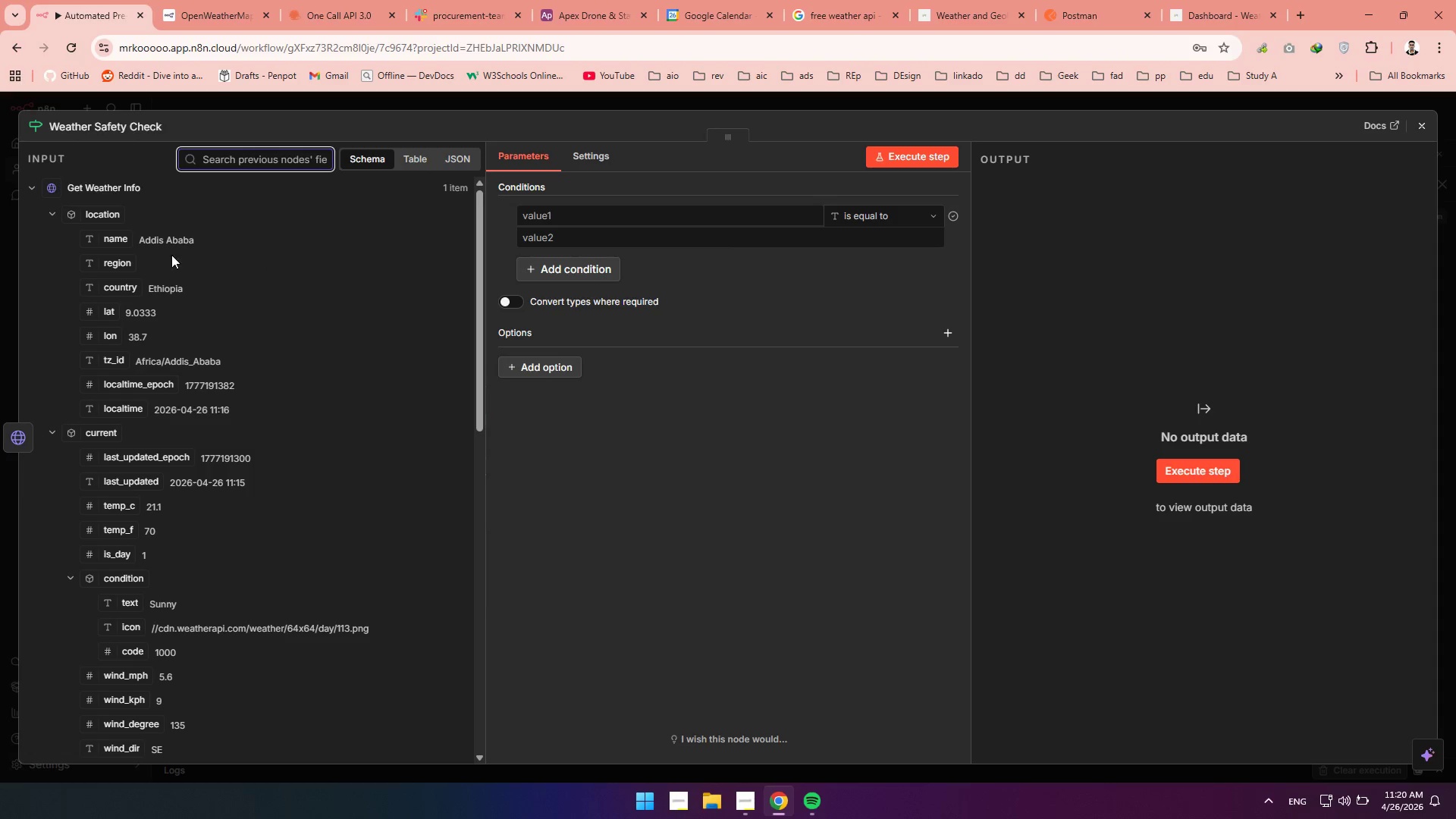 
left_click([962, 14])
 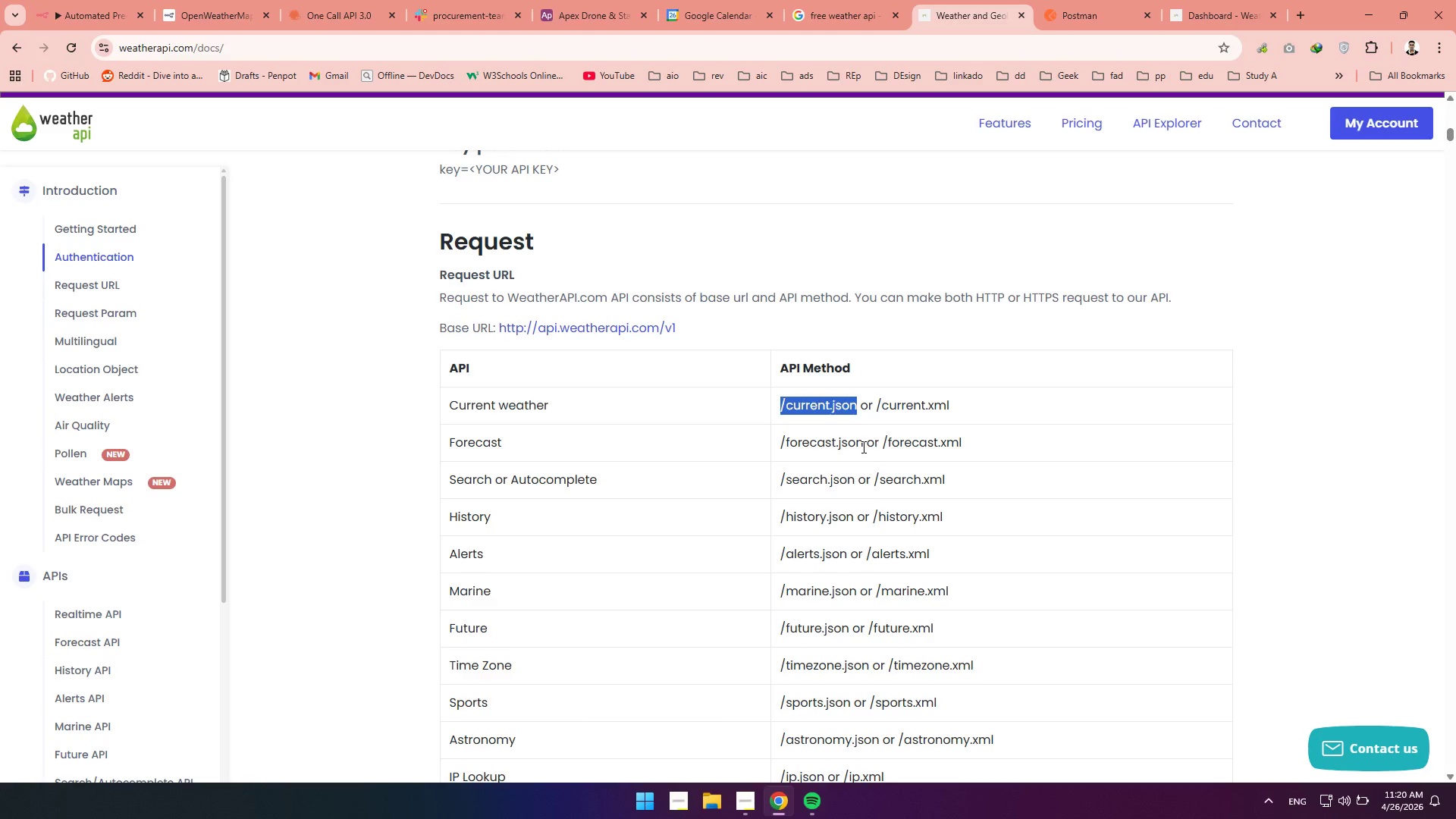 
left_click_drag(start_coordinate=[860, 445], to_coordinate=[772, 441])
 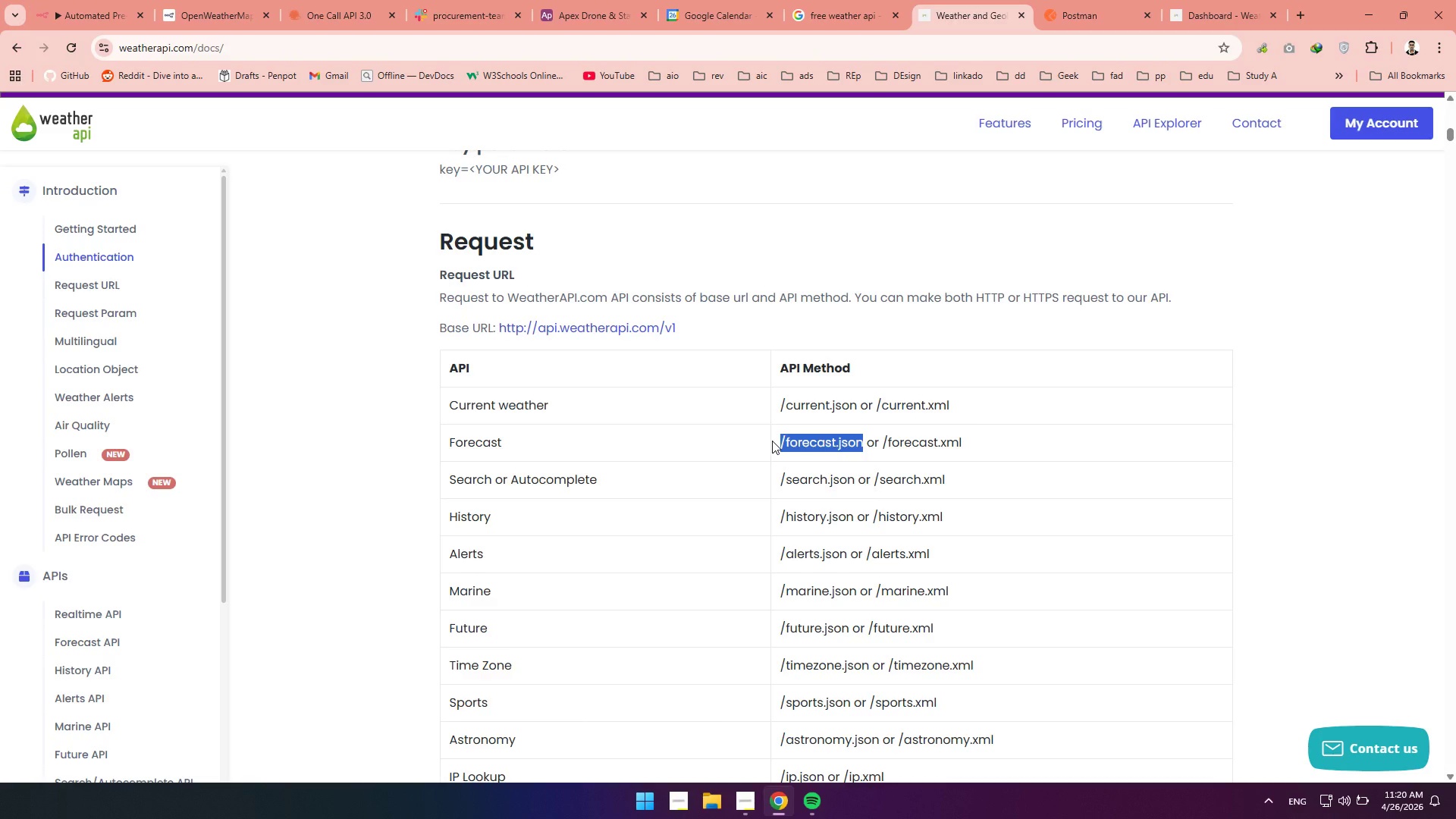 
key(Control+C)
 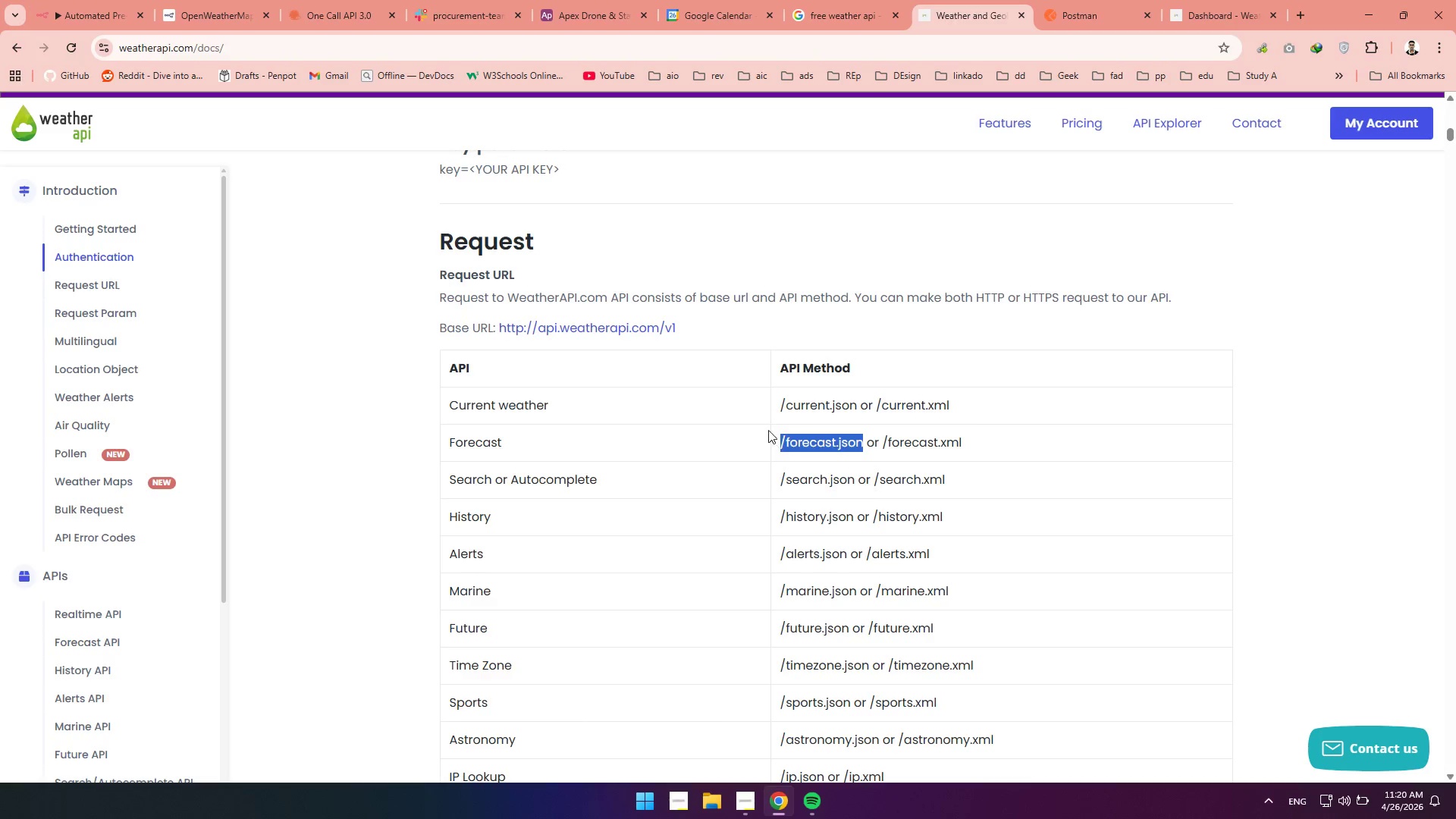 
key(Control+C)
 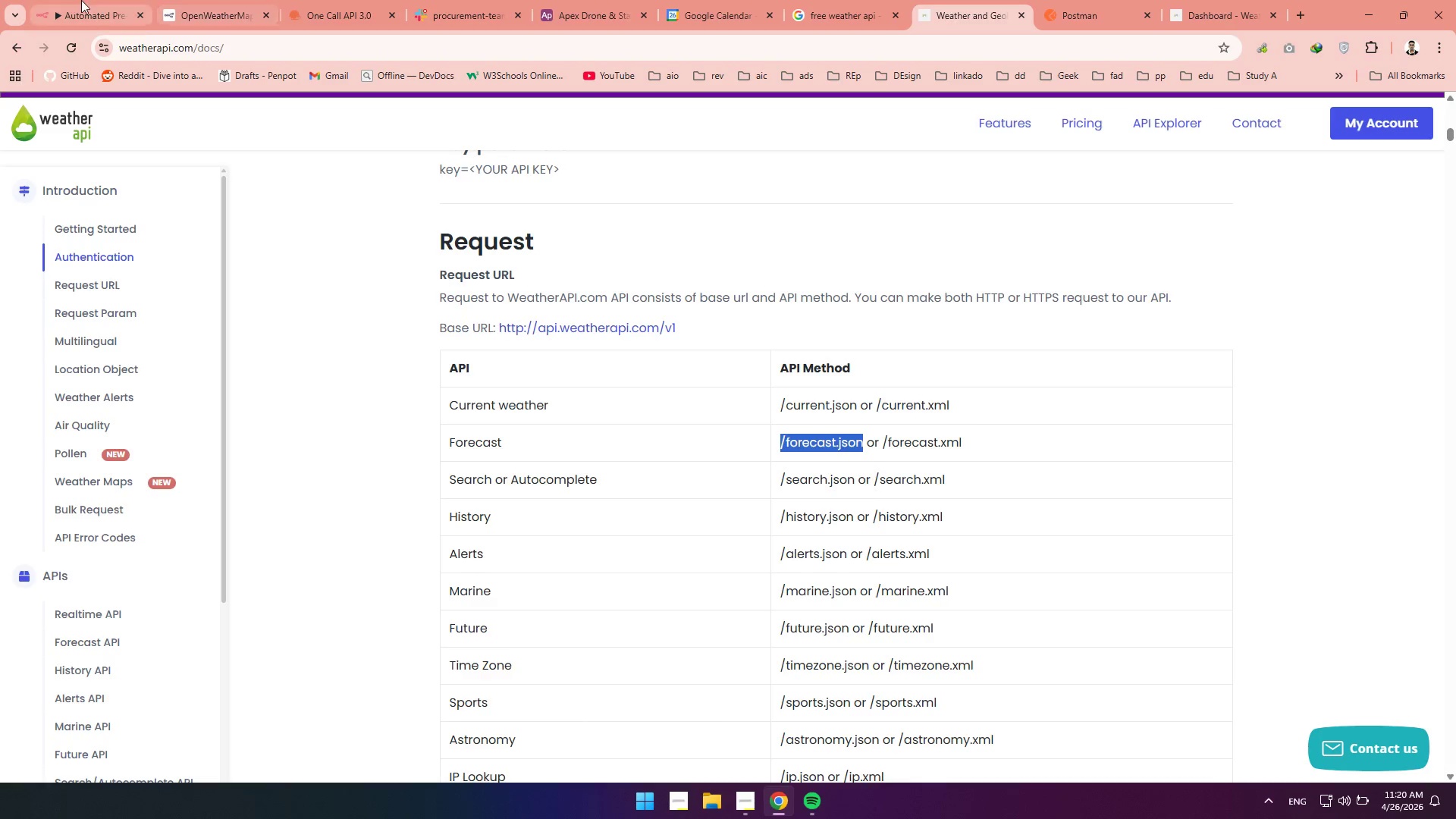 
left_click([81, 0])
 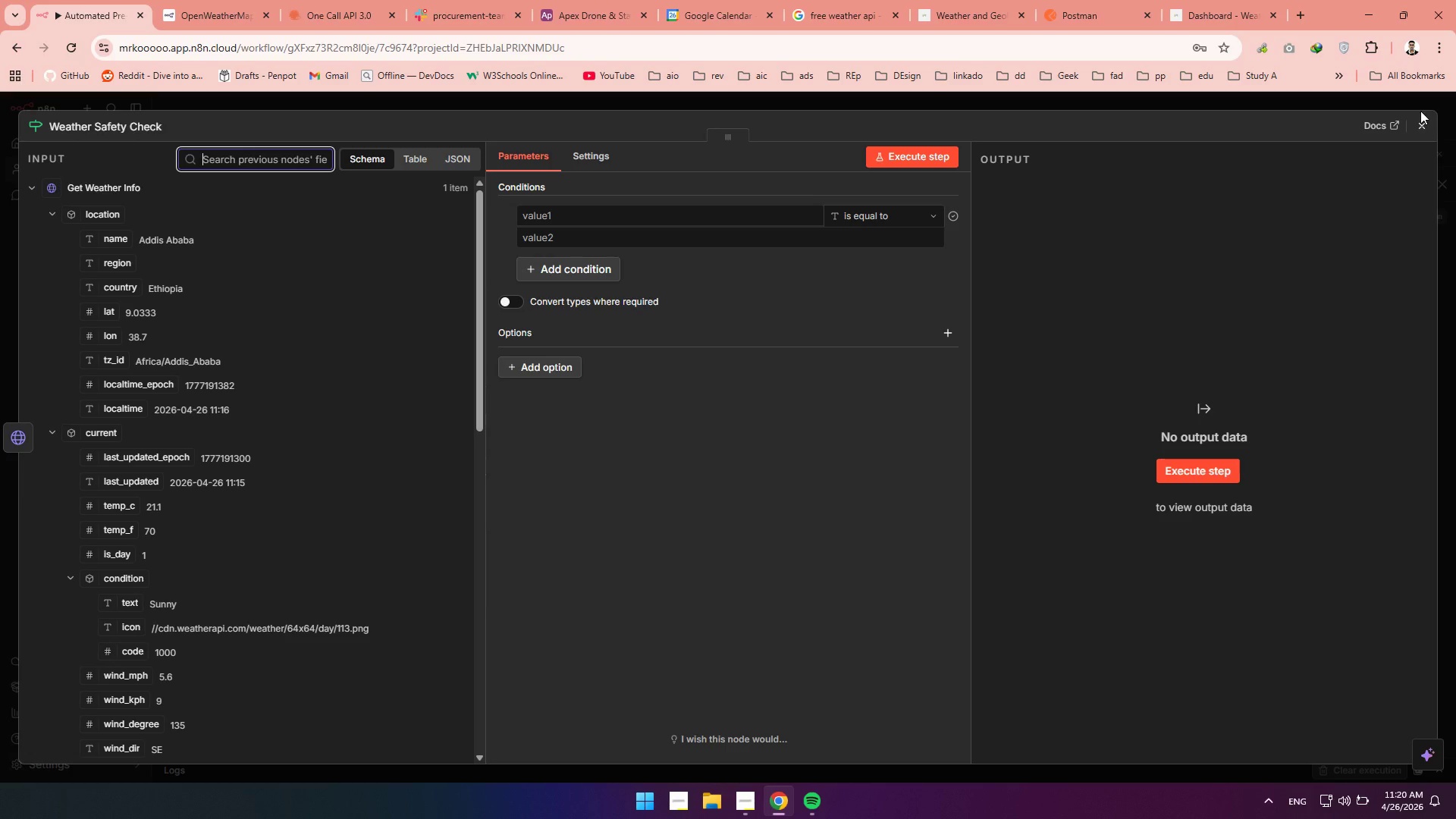 
left_click([1417, 132])
 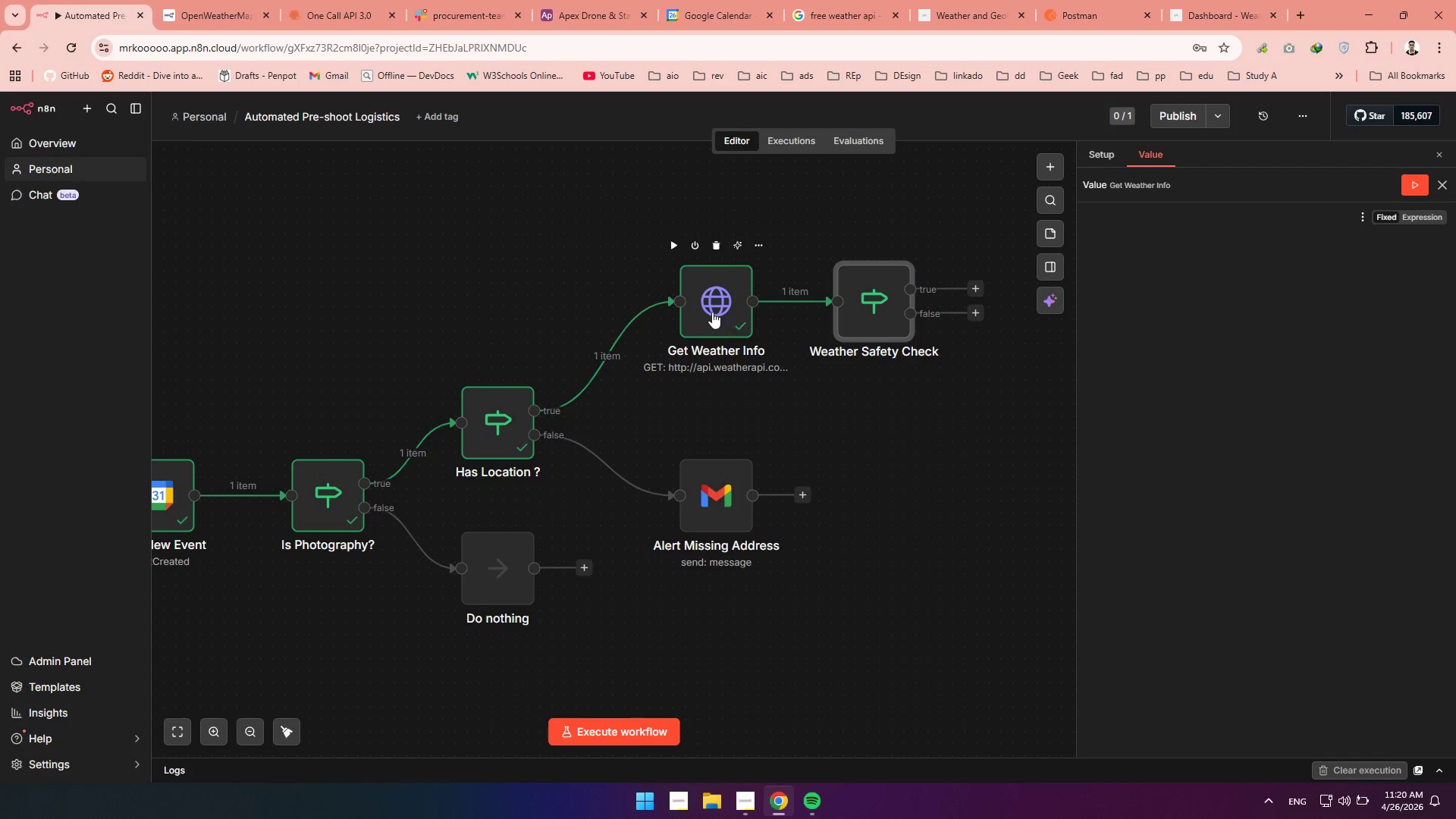 
double_click([711, 311])
 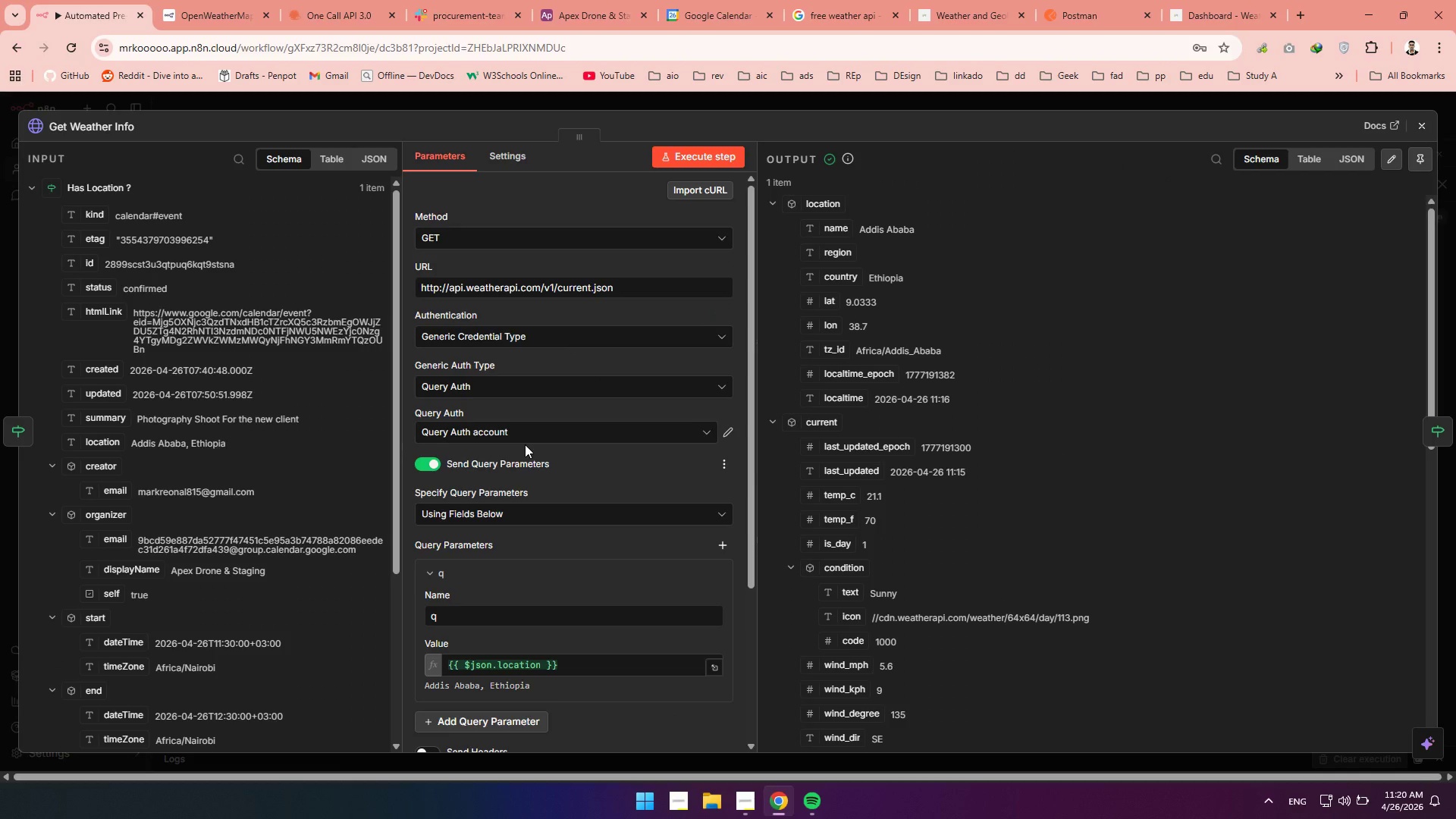 
left_click_drag(start_coordinate=[626, 287], to_coordinate=[557, 294])
 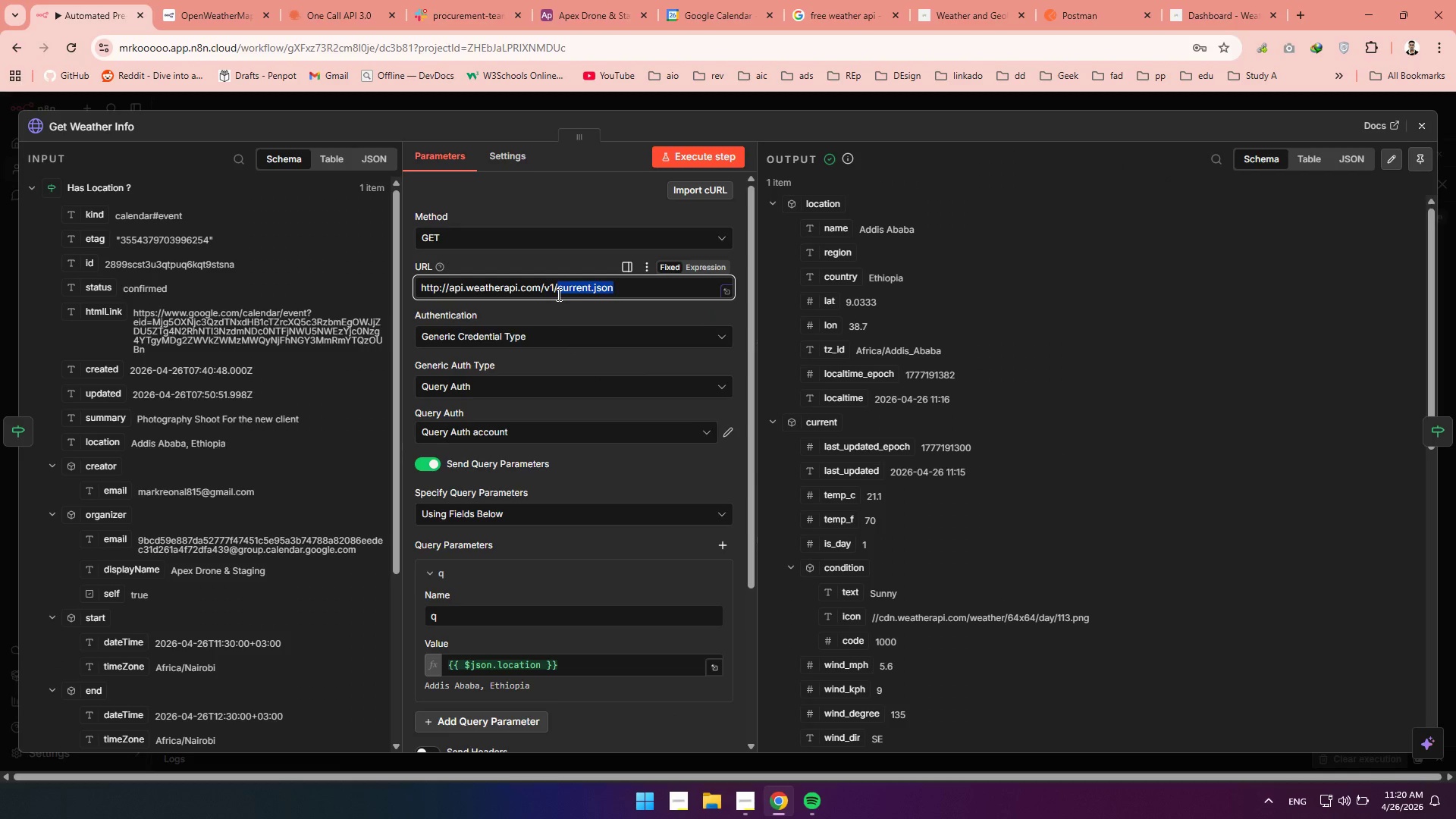 
key(Backspace)
 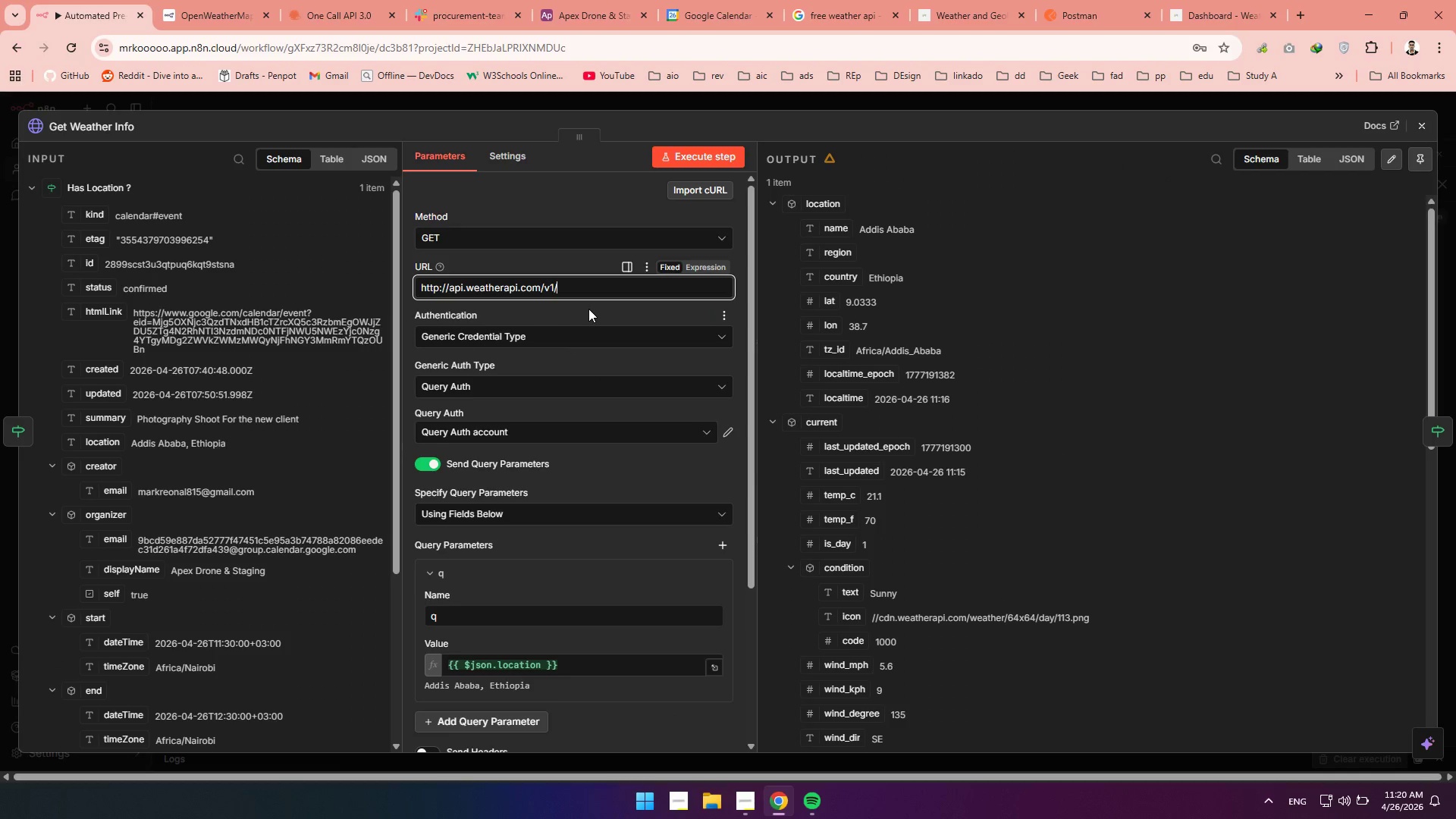 
key(Backspace)
 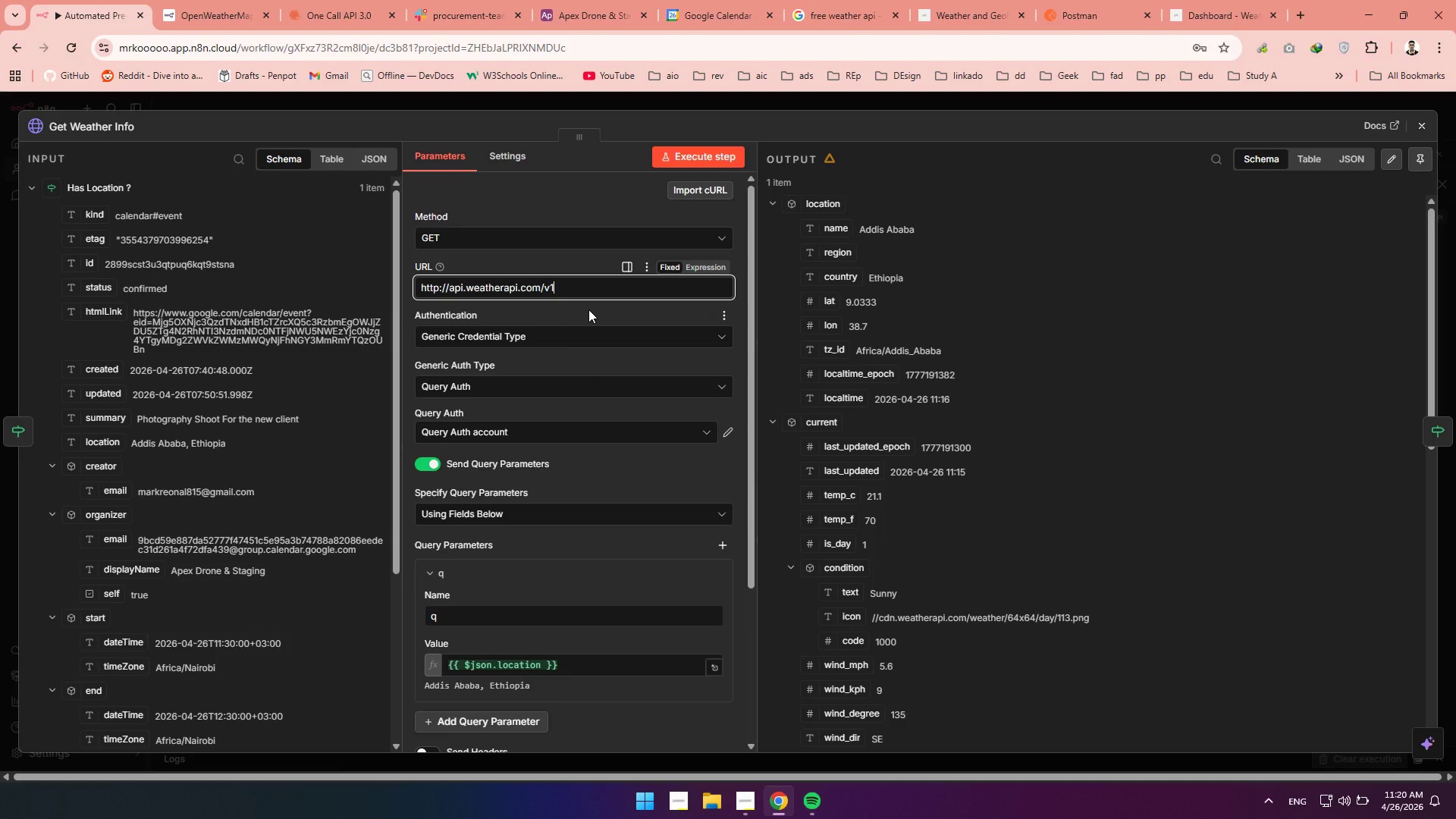 
key(Control+V)
 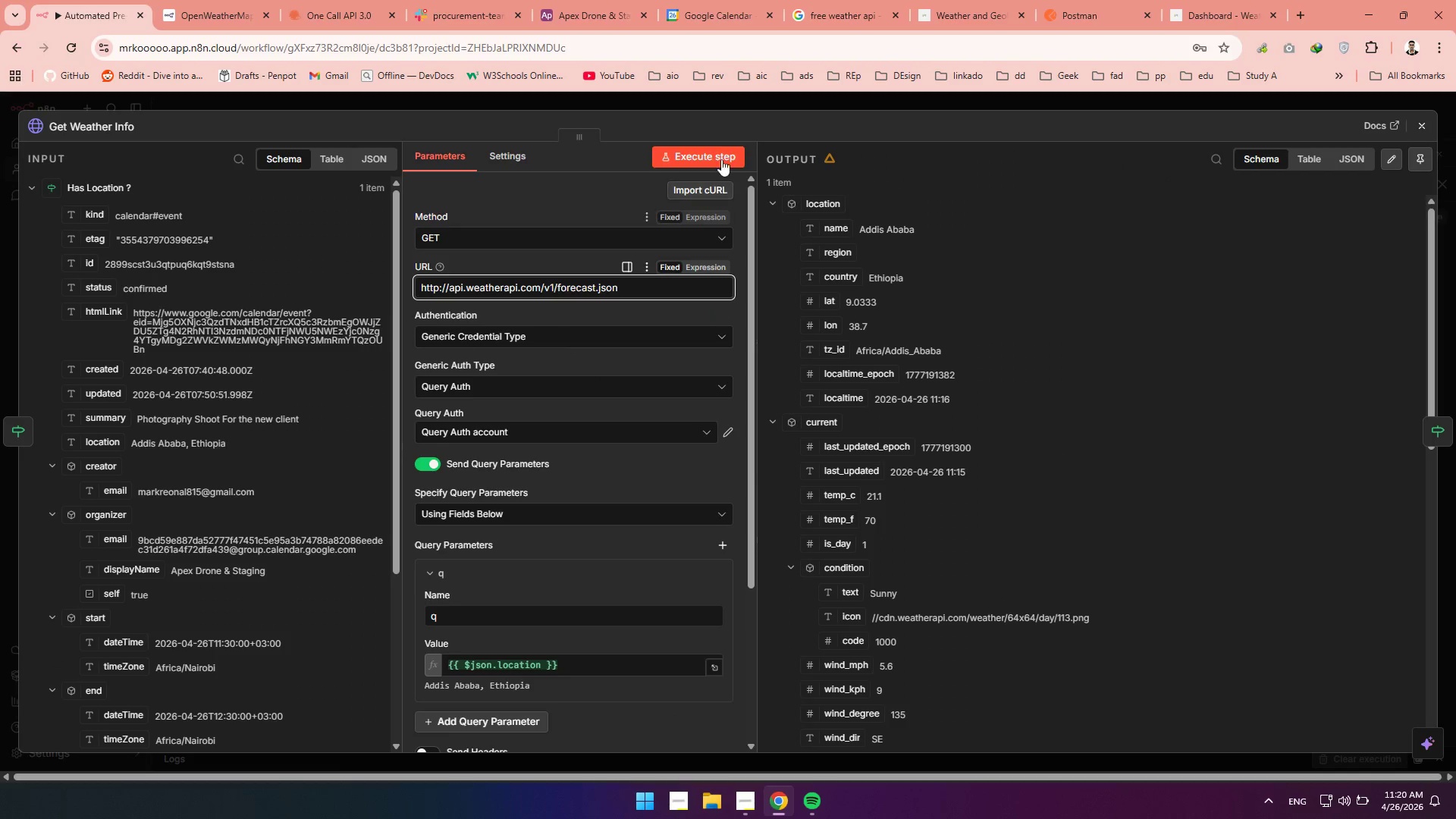 
left_click([710, 152])
 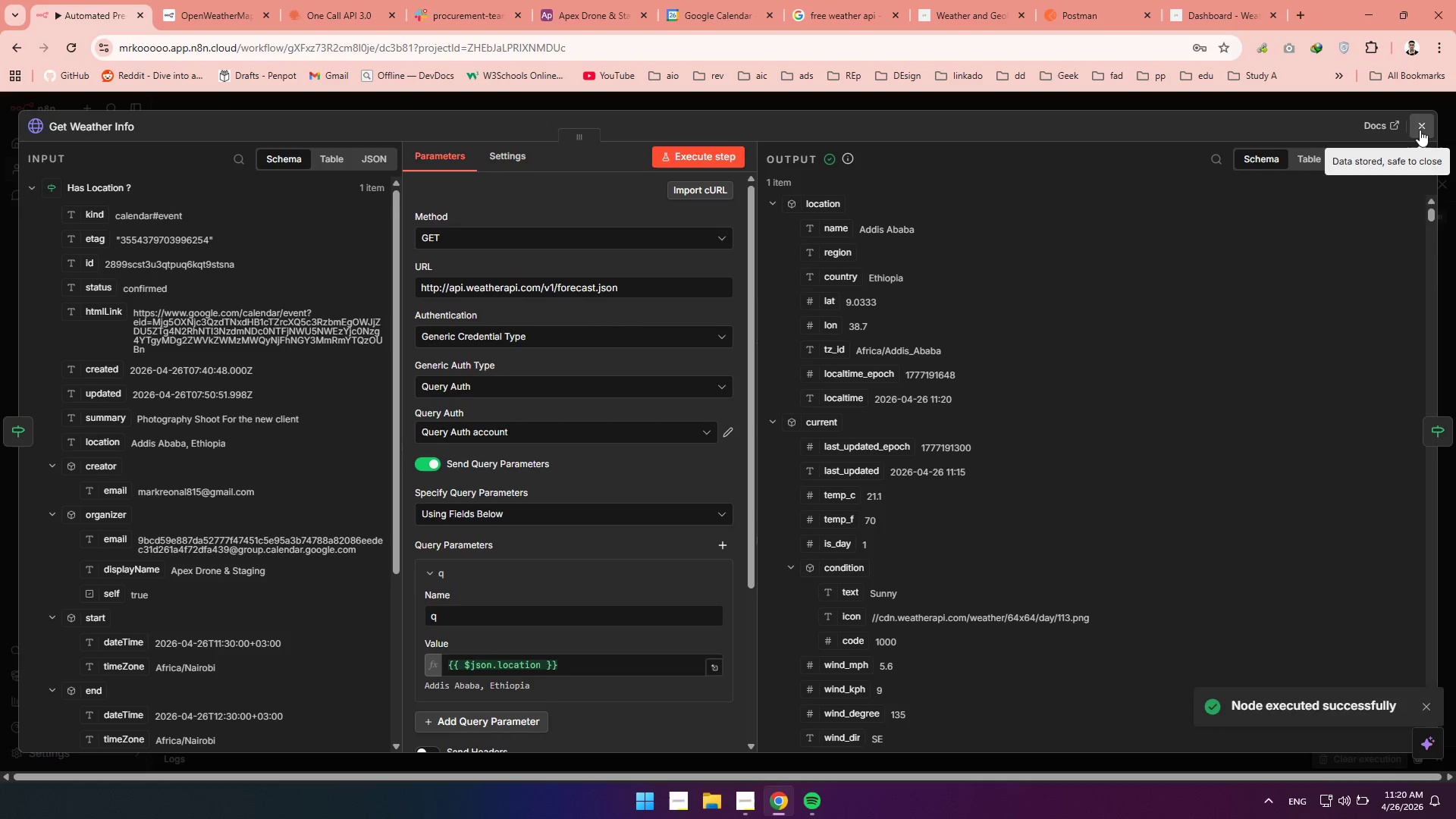 
wait(7.97)
 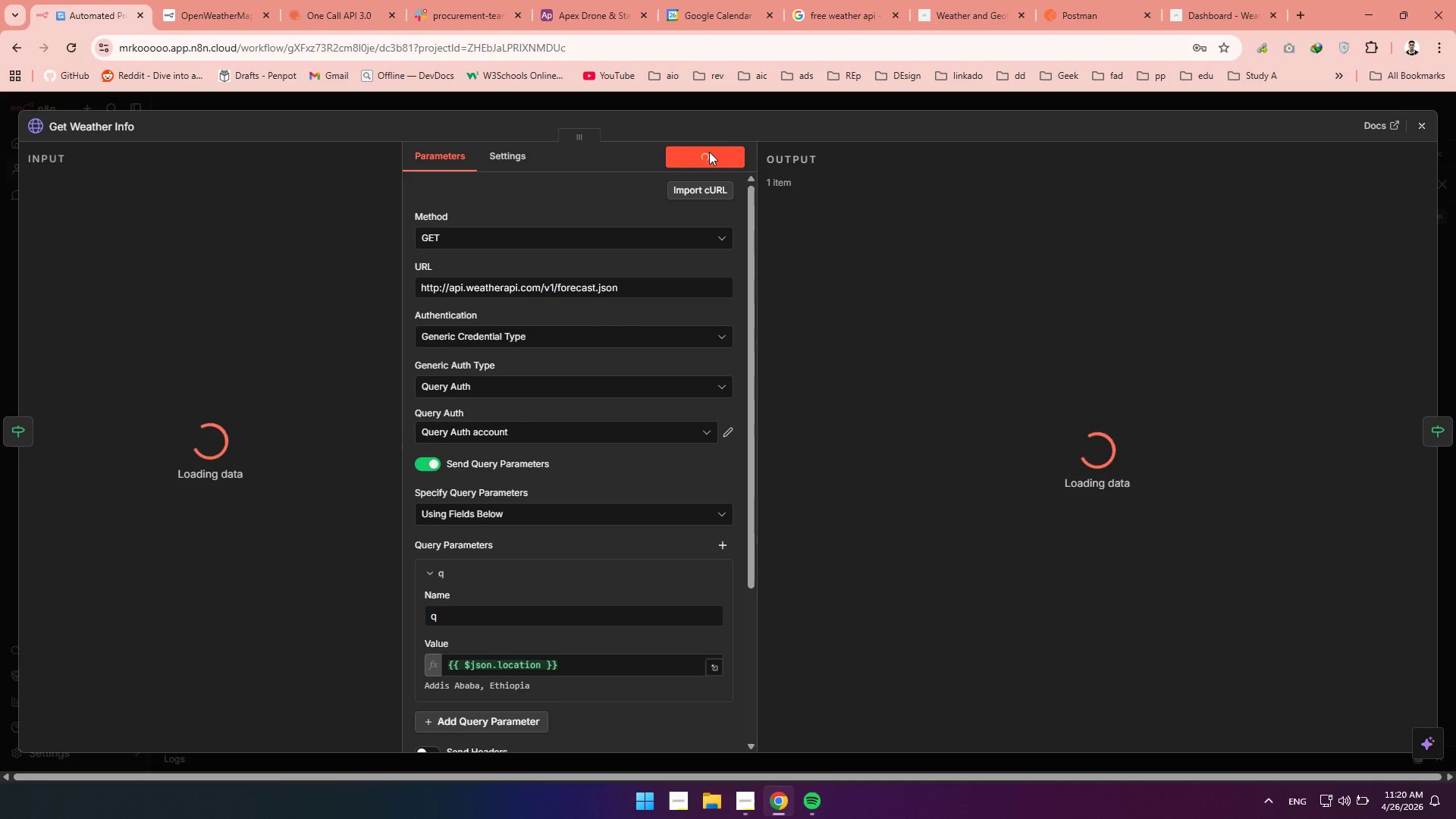 
double_click([864, 306])
 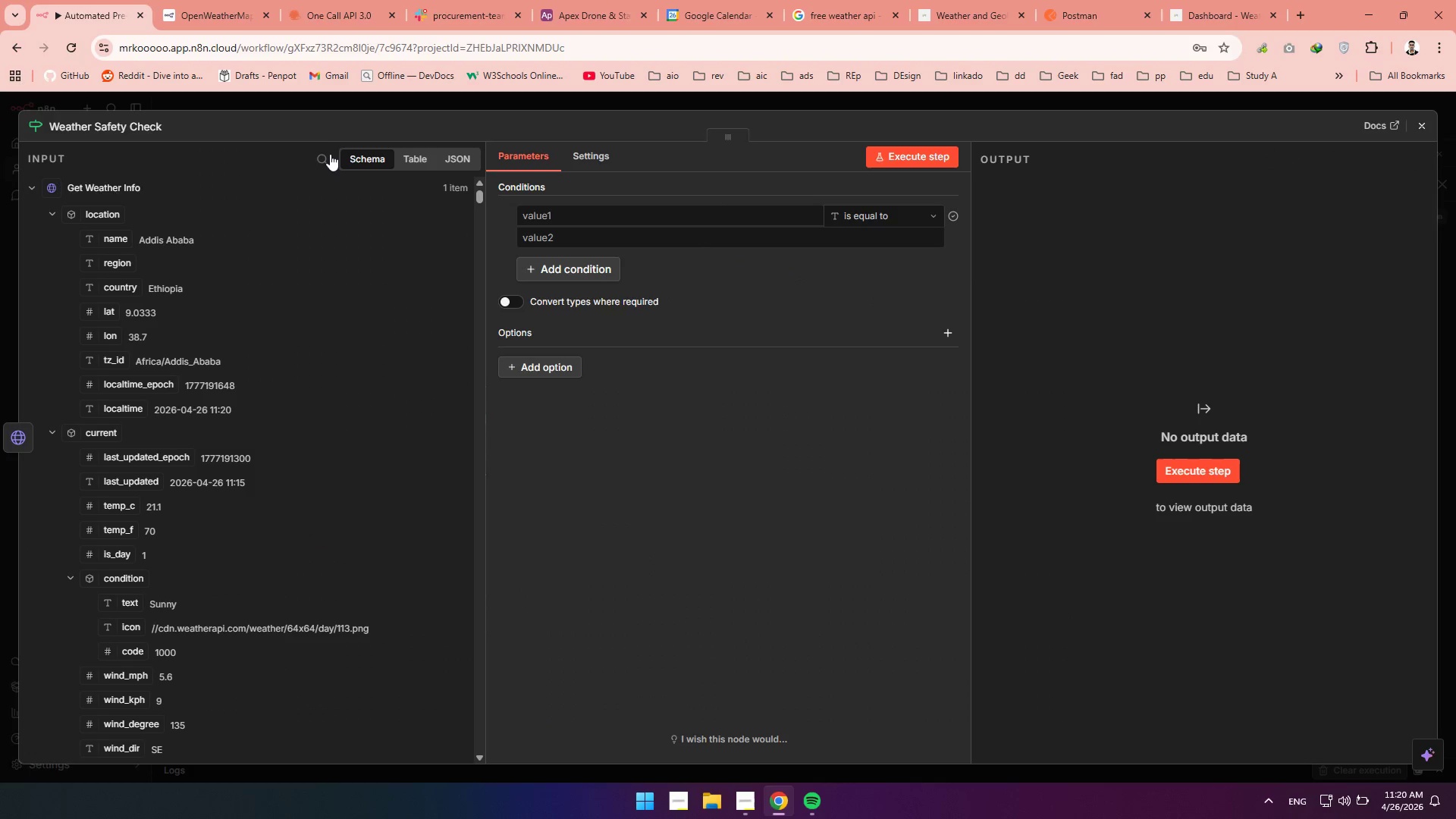 
left_click([329, 160])
 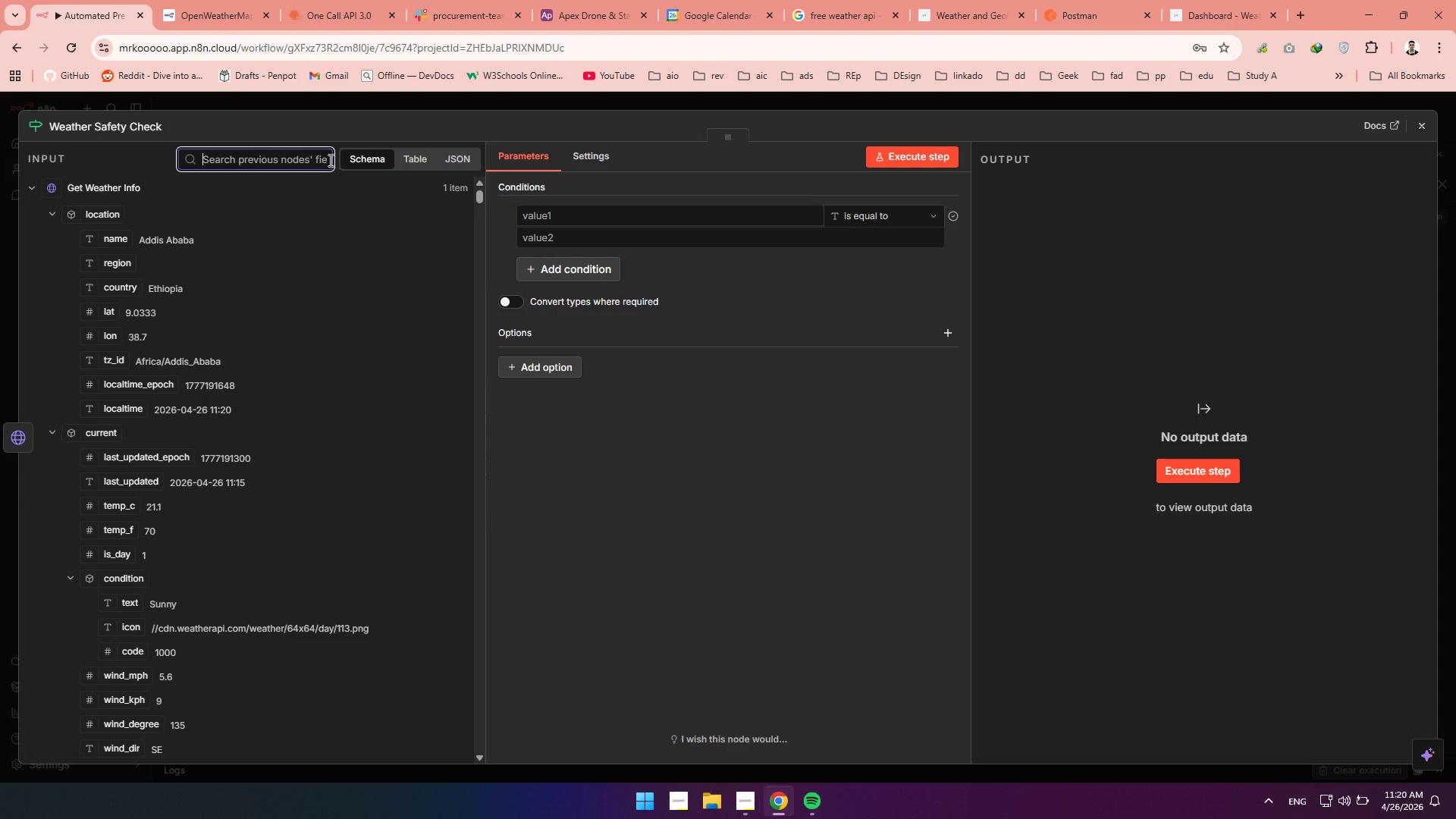 
wait(5.73)
 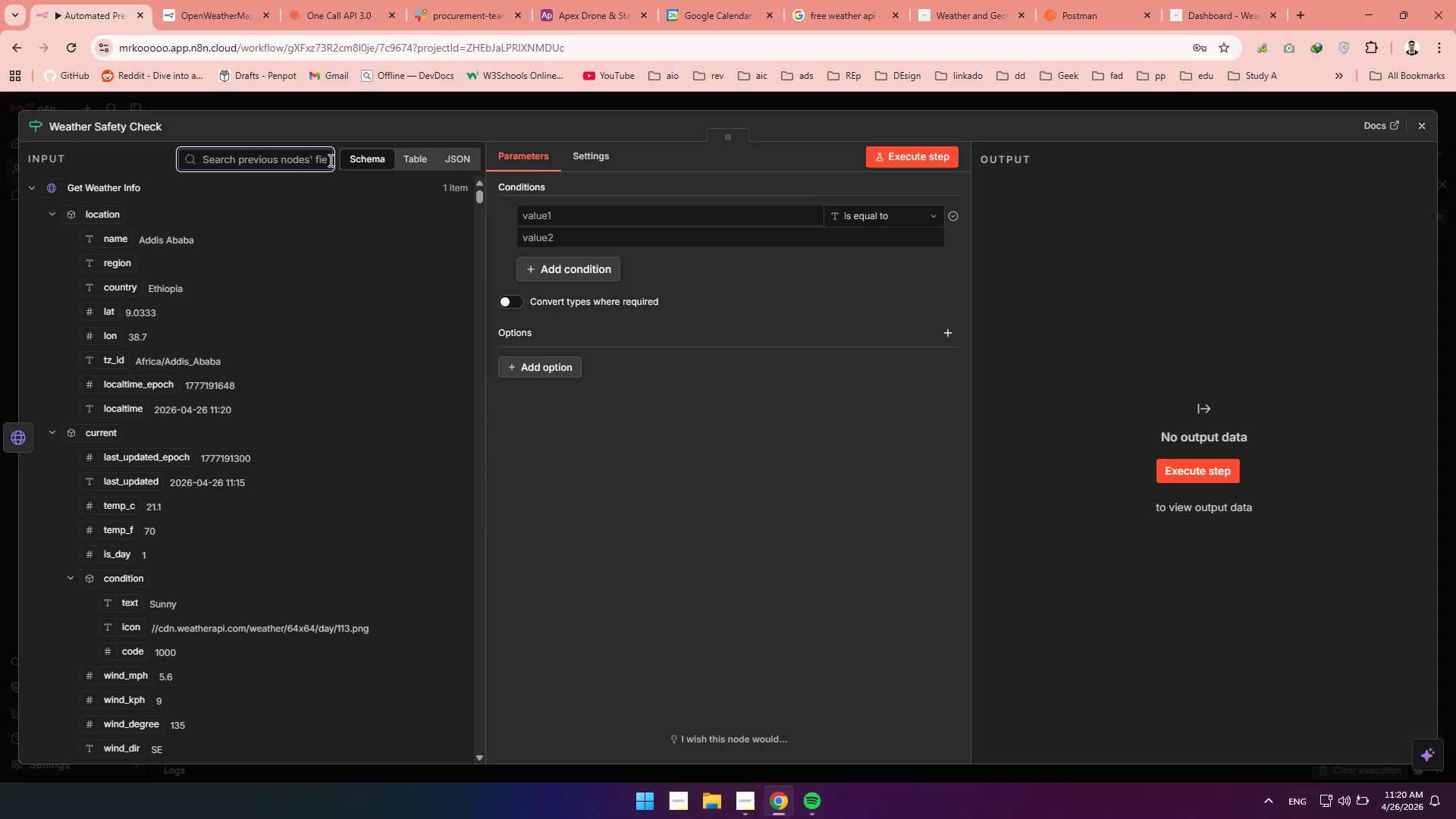 
type(ra)
 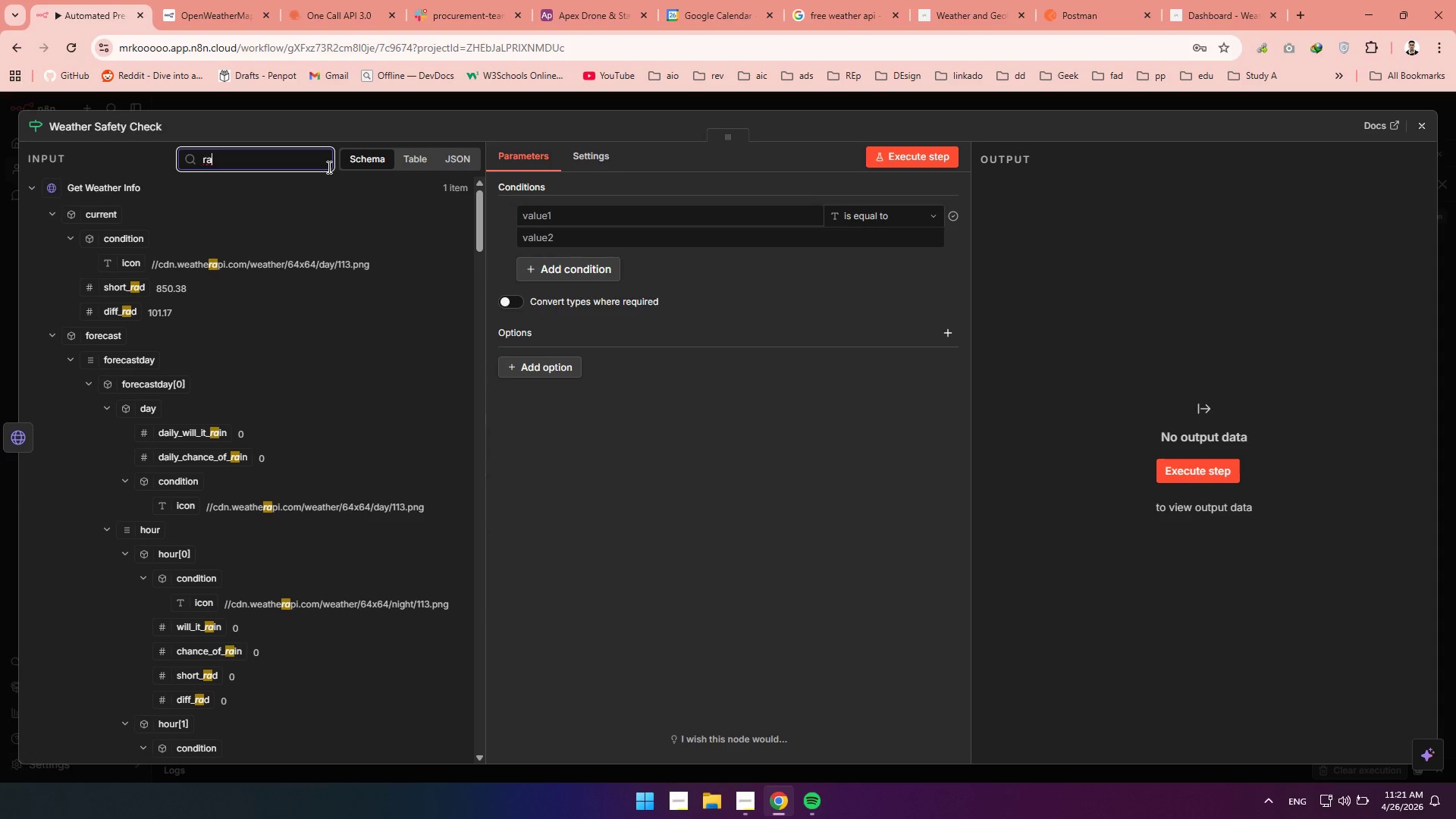 
wait(12.64)
 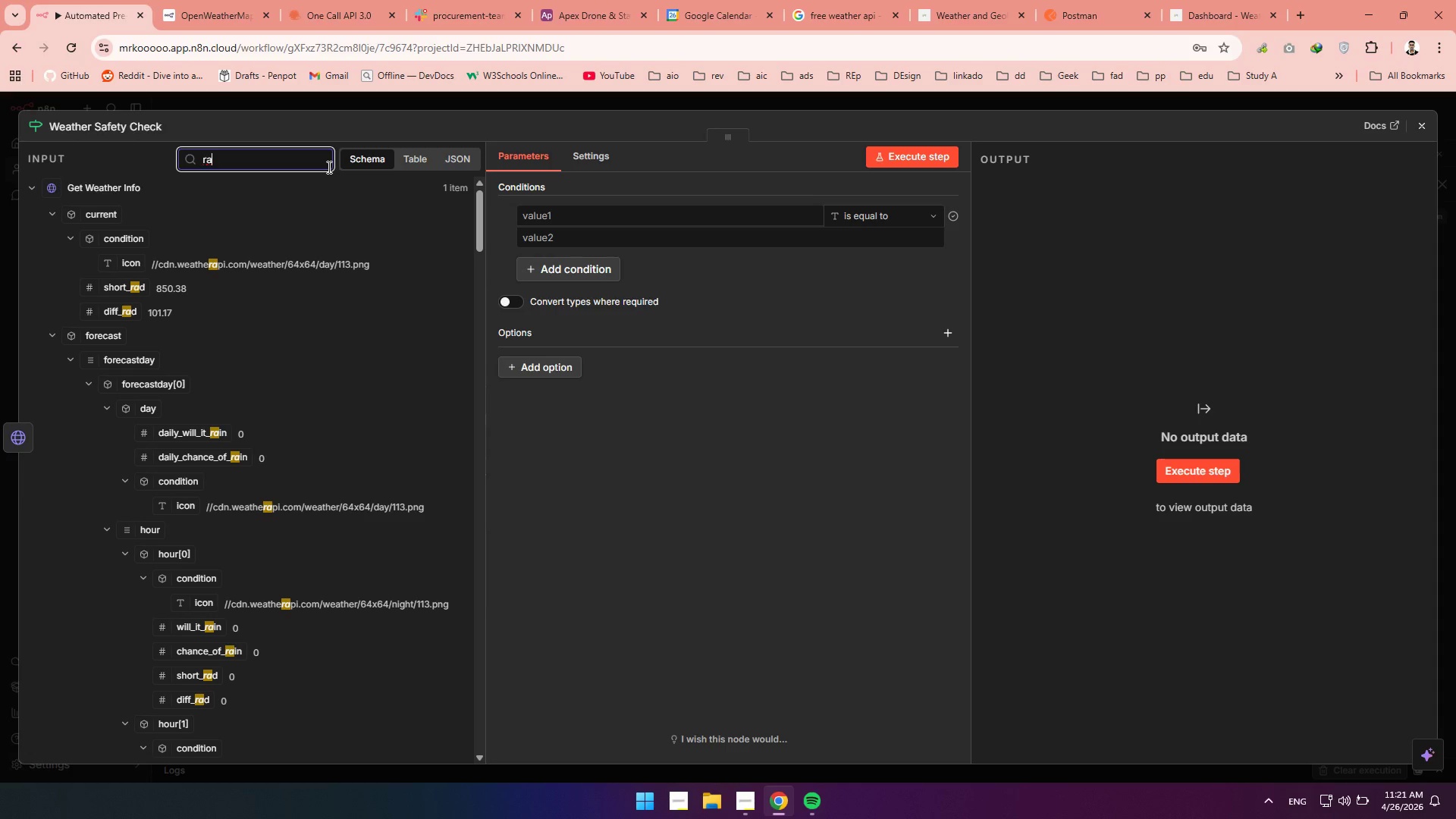 
type(in)
 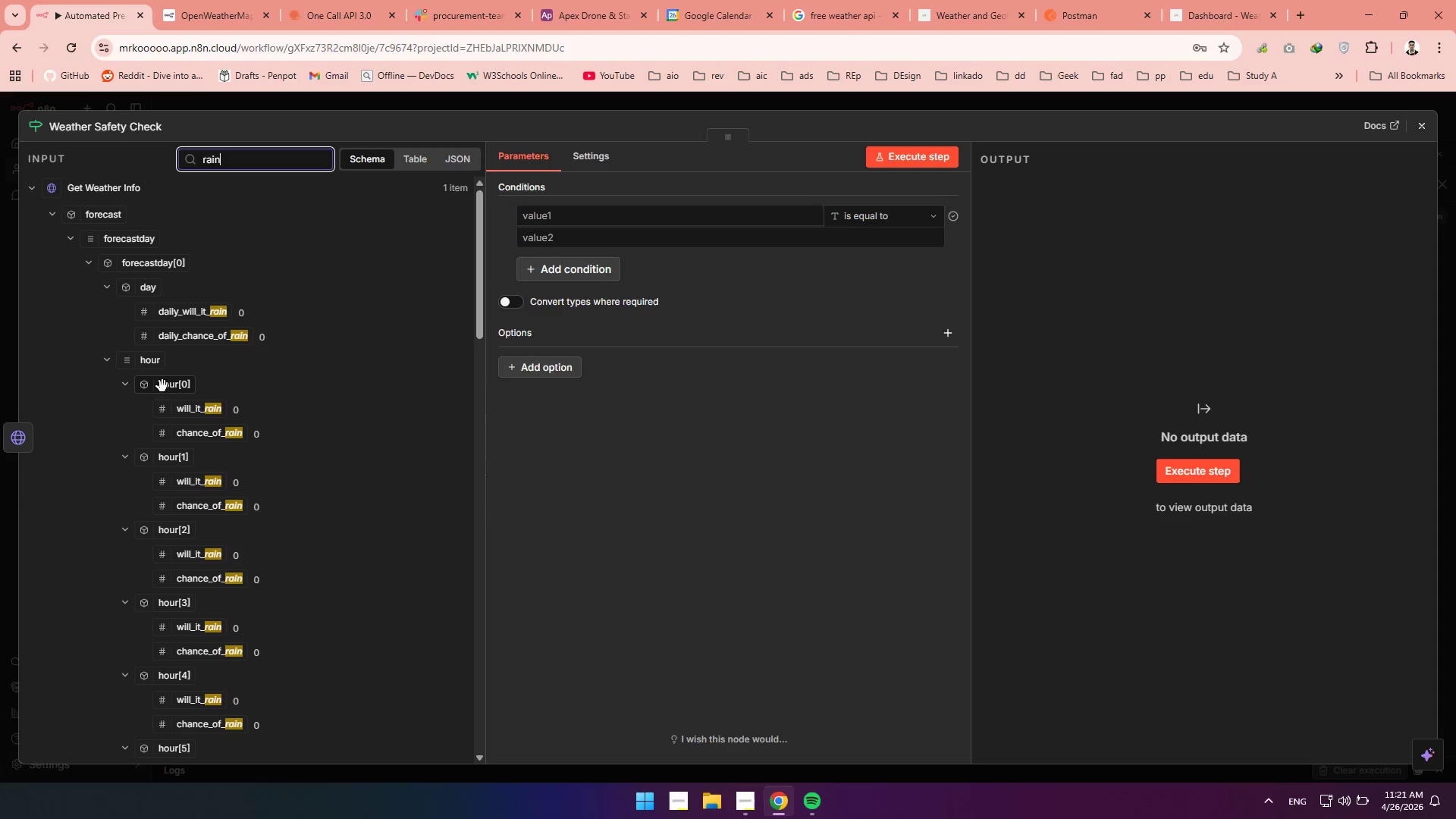 
scroll: coordinate [202, 517], scroll_direction: down, amount: 15.0
 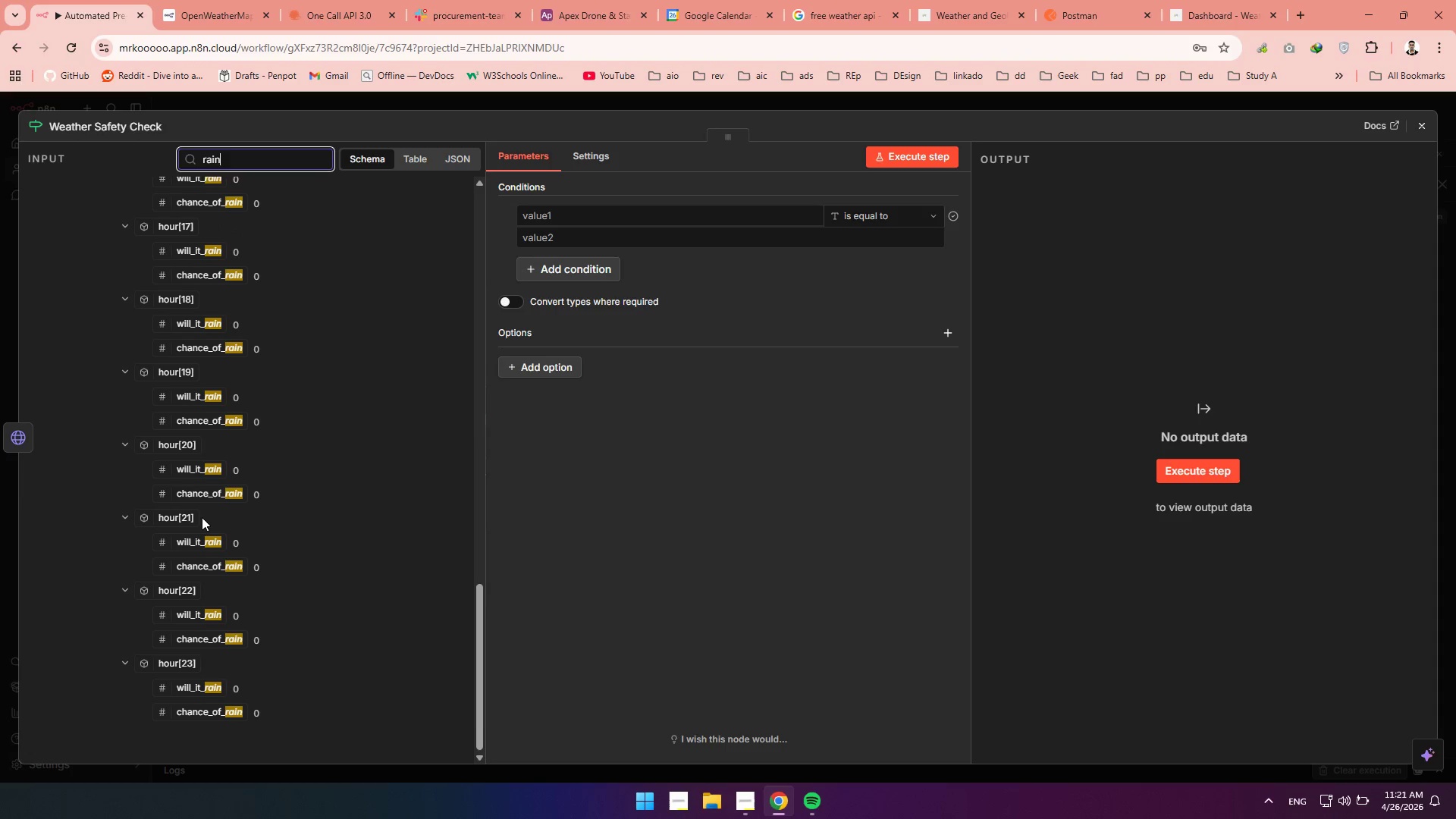 
scroll: coordinate [199, 516], scroll_direction: up, amount: 27.0
 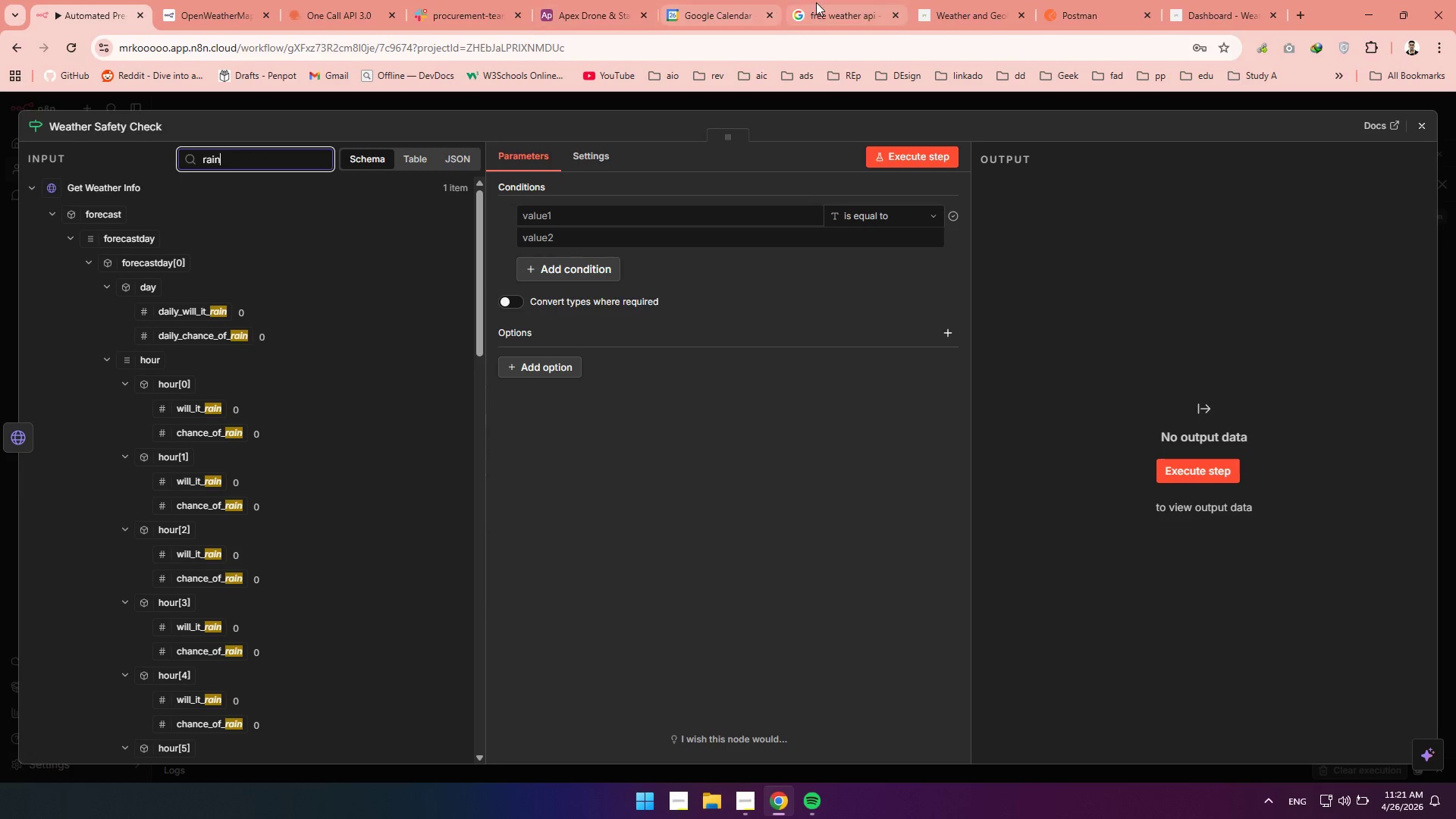 
left_click([937, 17])
 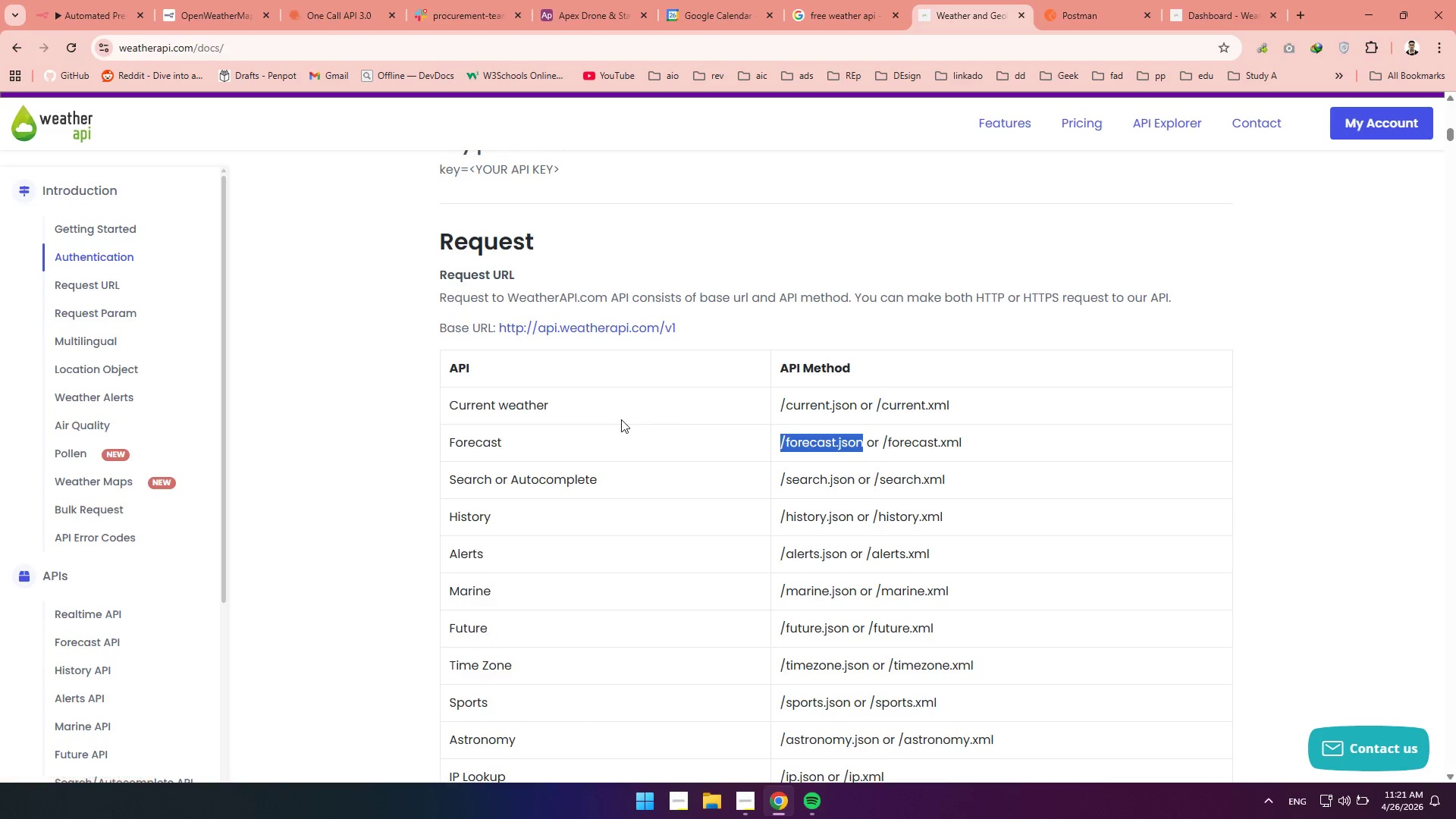 
scroll: coordinate [621, 417], scroll_direction: down, amount: 1.0
 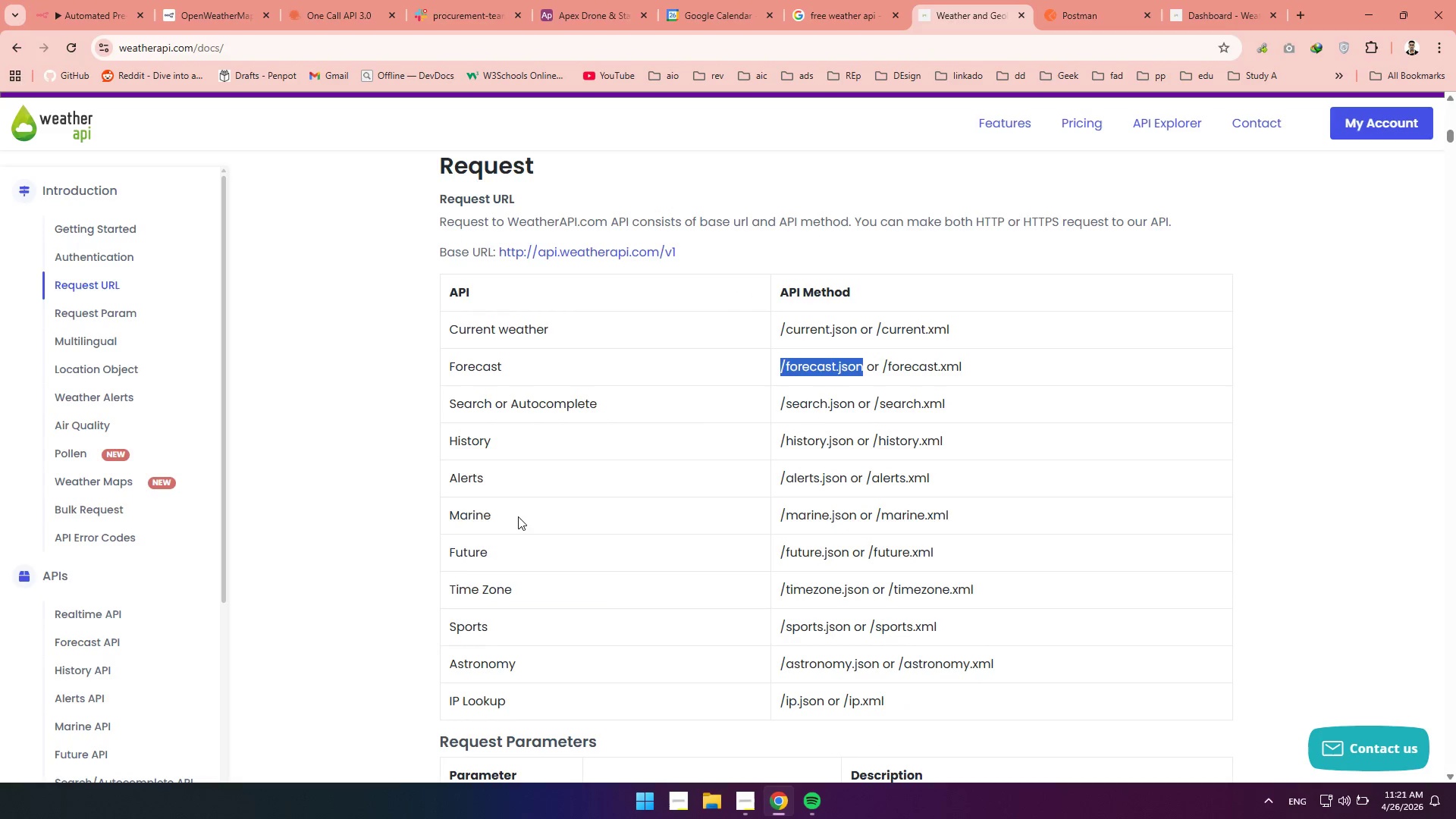 
wait(9.31)
 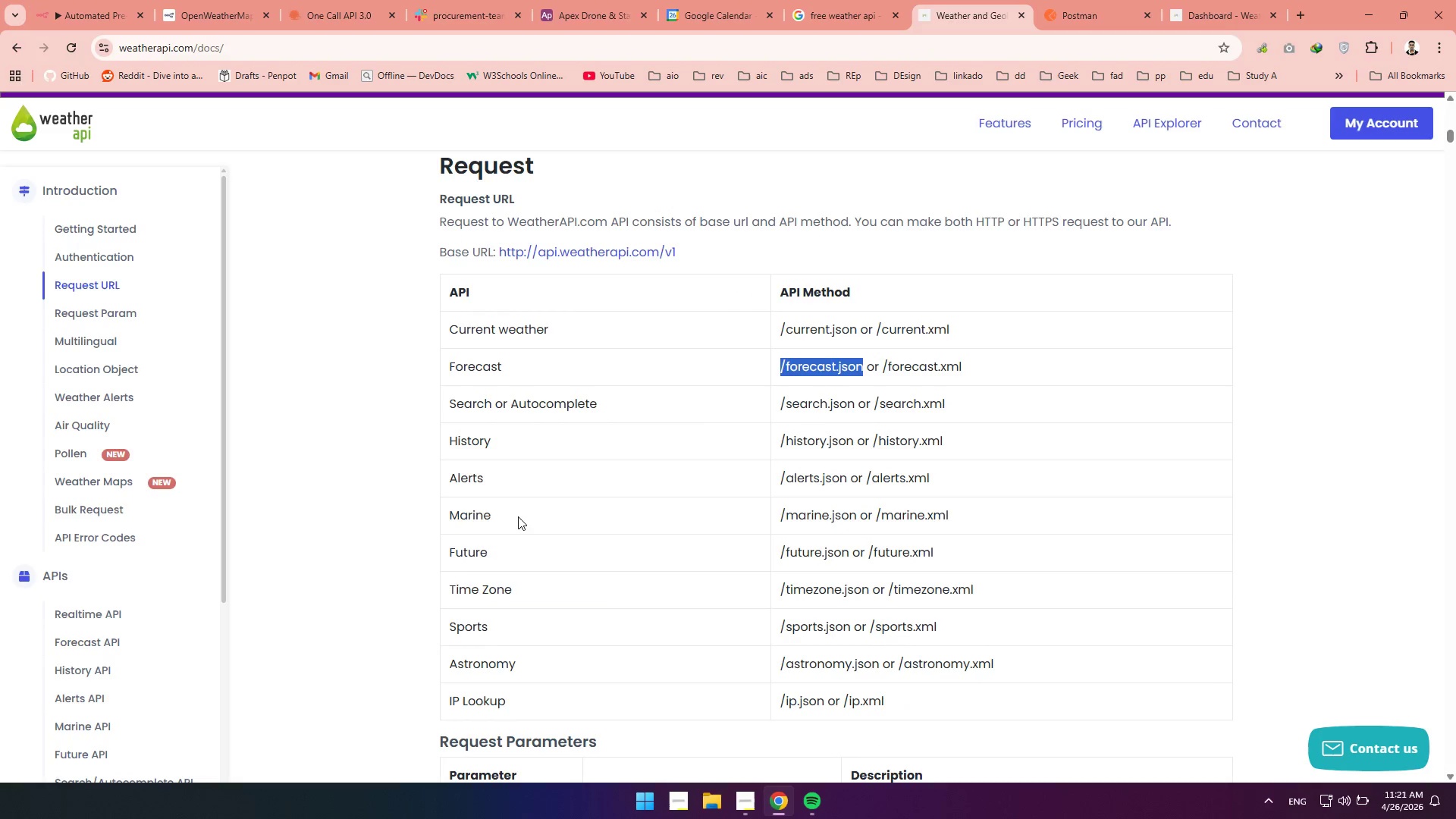 
scroll: coordinate [578, 587], scroll_direction: down, amount: 12.0
 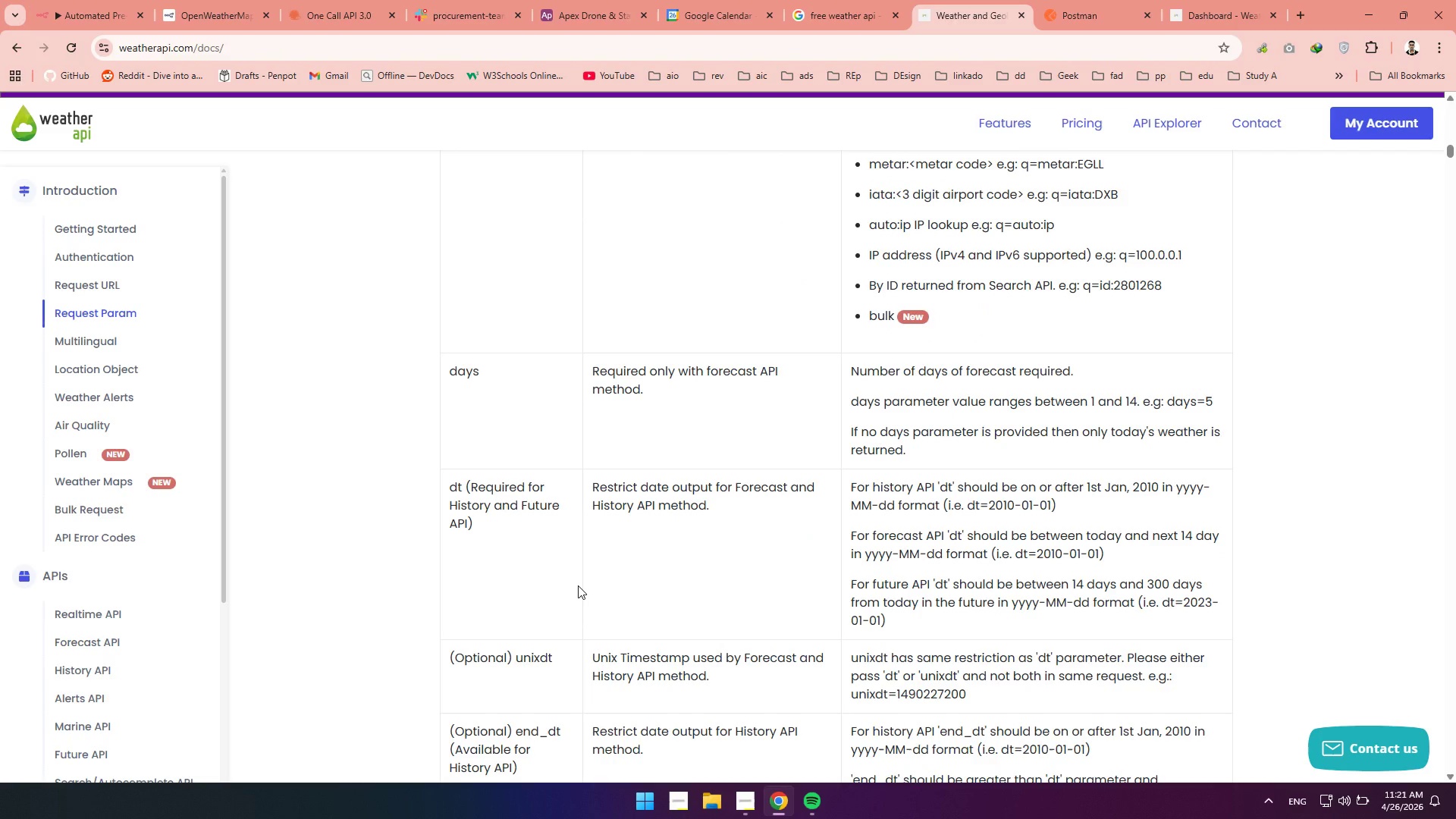 
scroll: coordinate [578, 585], scroll_direction: up, amount: 1.0
 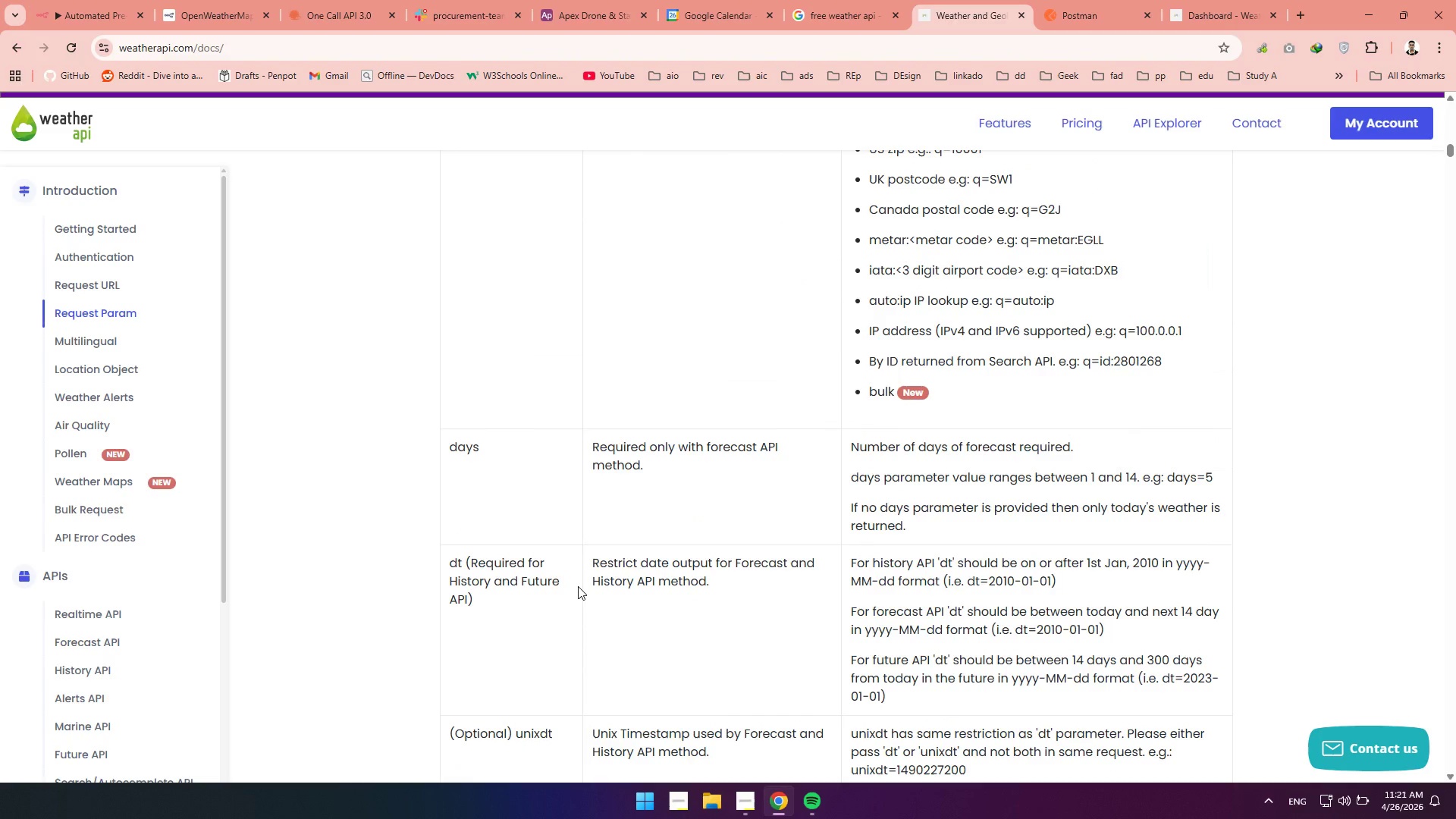 
wait(6.51)
 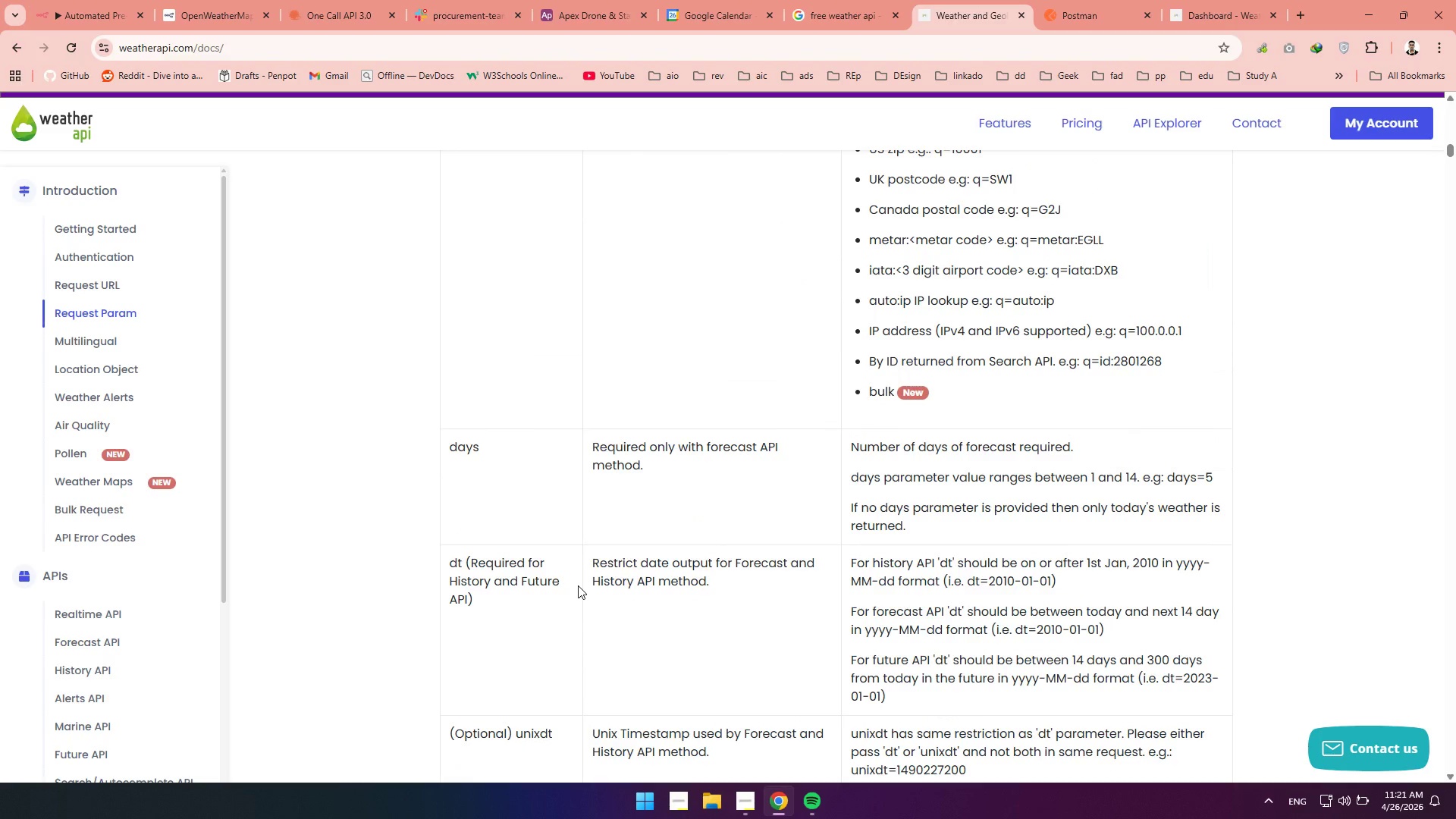 
scroll: coordinate [578, 586], scroll_direction: down, amount: 4.0
 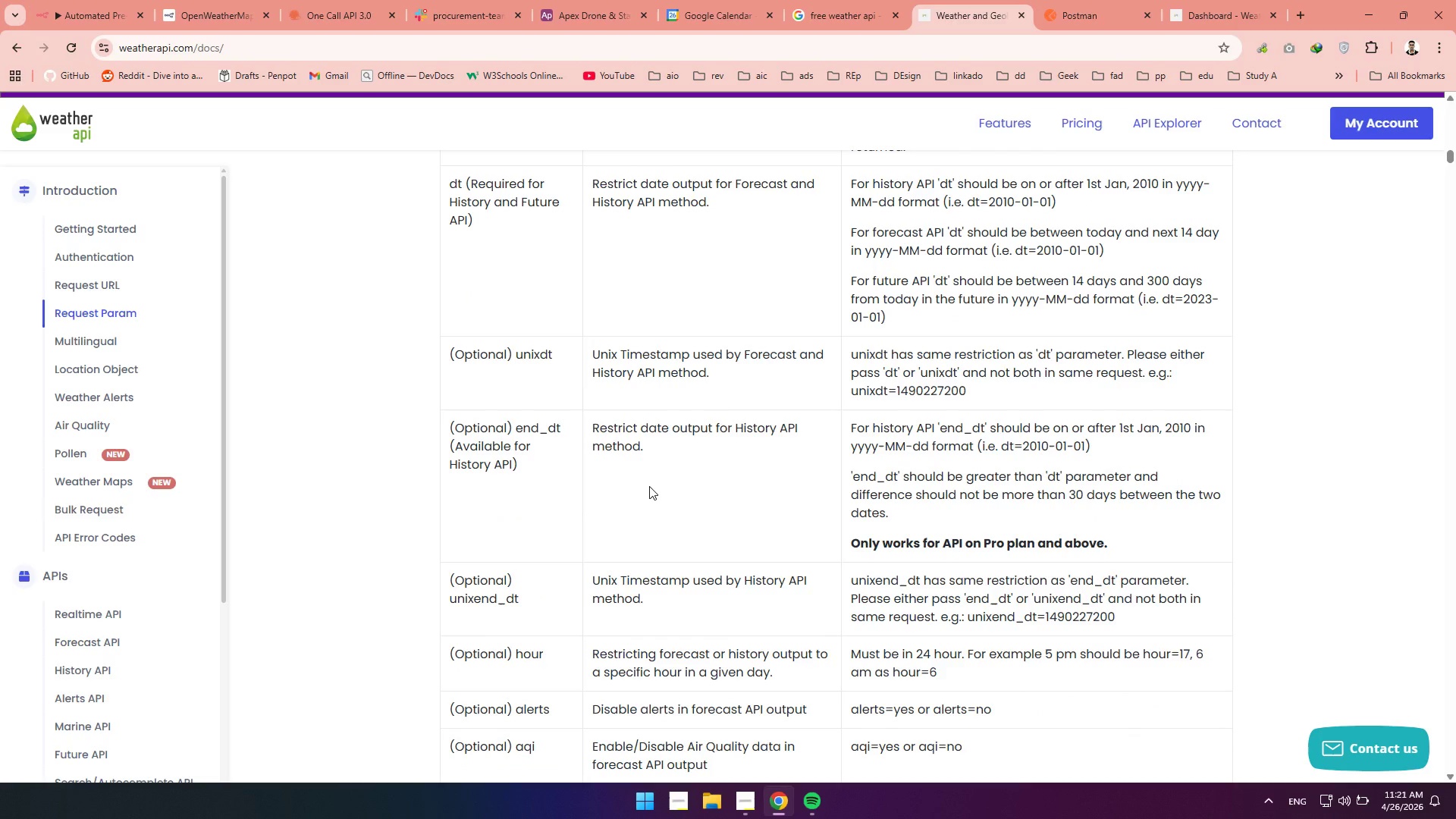 
wait(6.4)
 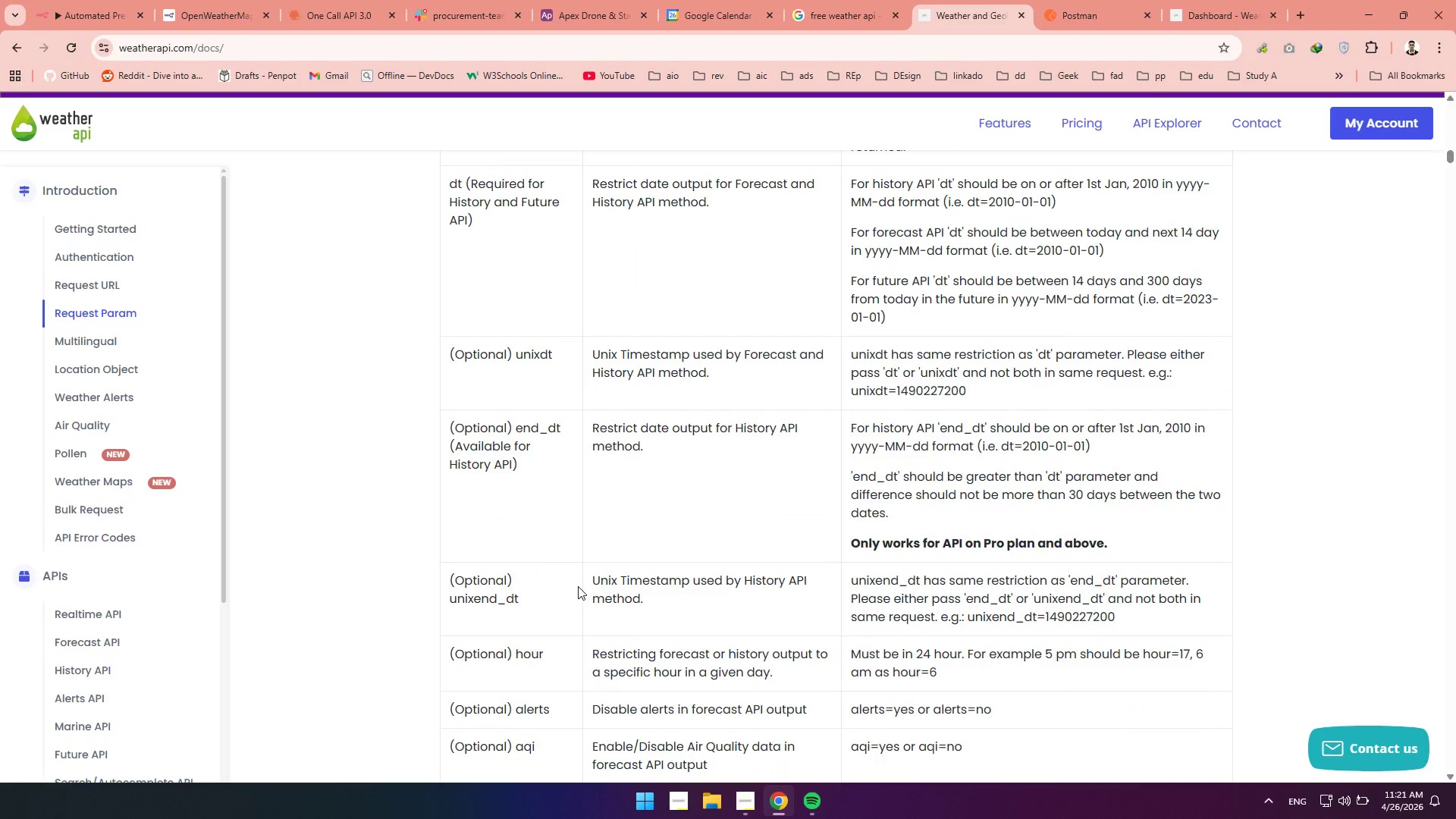 
scroll: coordinate [648, 487], scroll_direction: down, amount: 2.0
 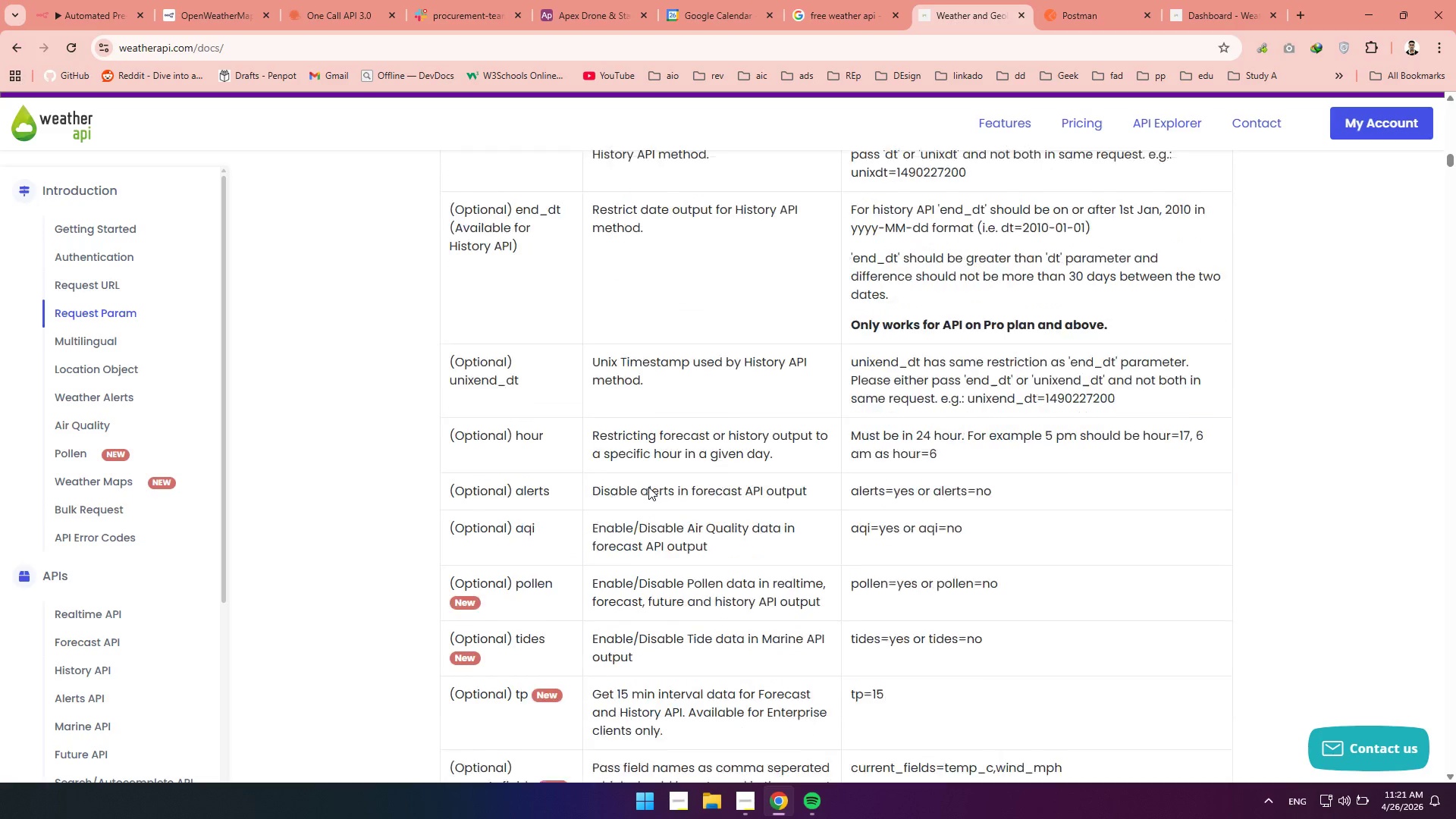 
right_click([648, 487])
 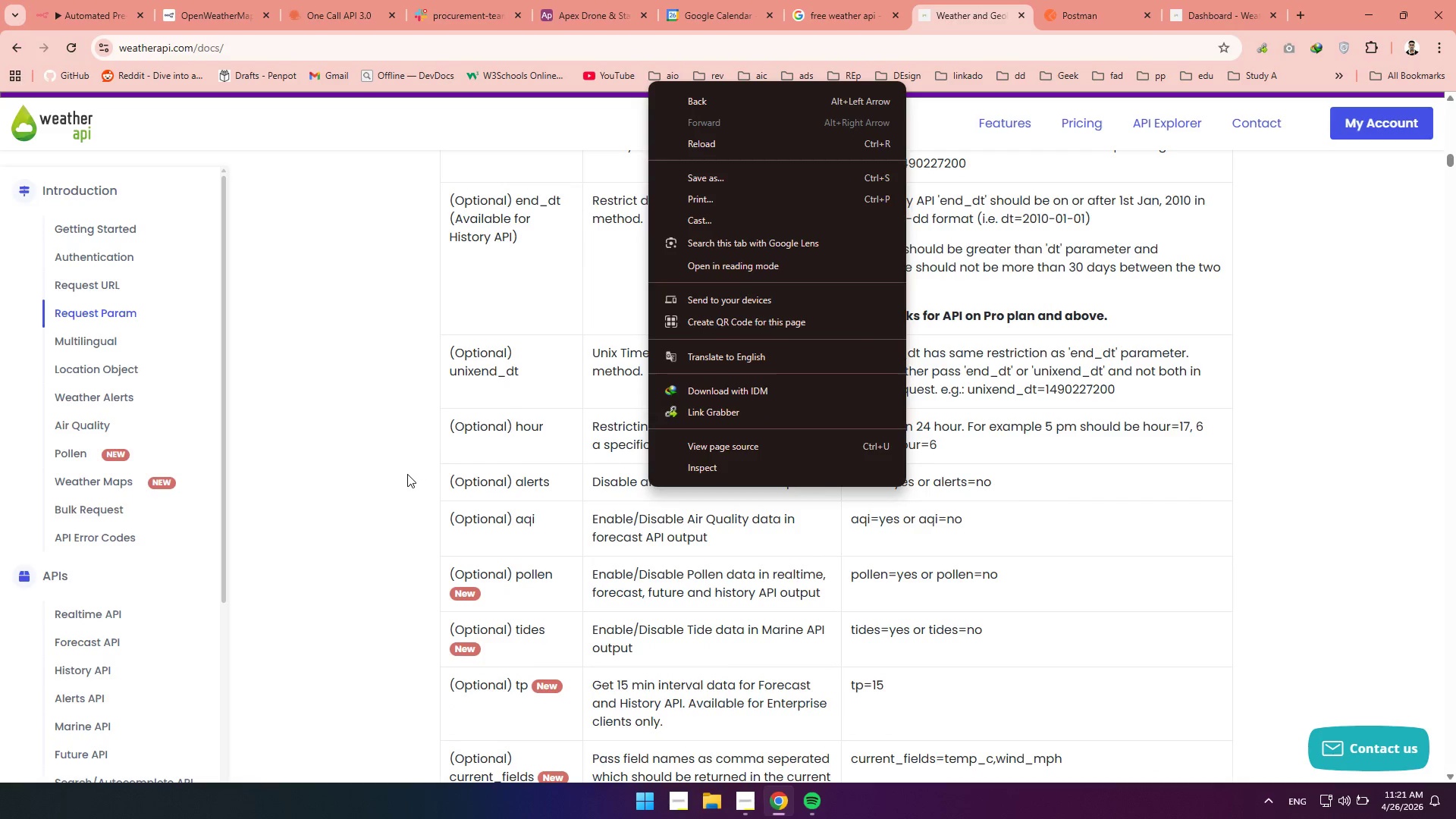 
left_click([402, 475])
 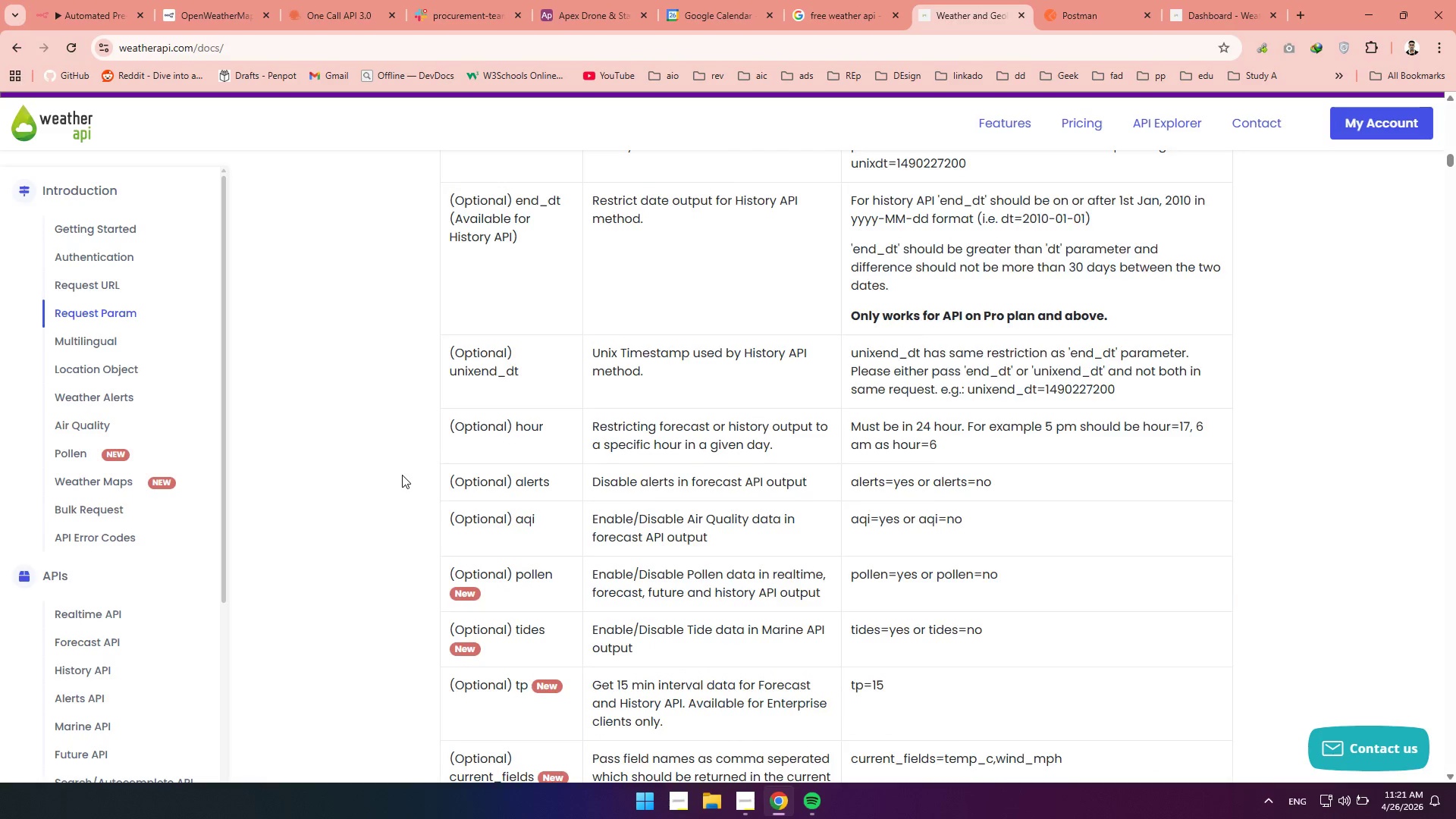 
scroll: coordinate [400, 475], scroll_direction: down, amount: 48.0
 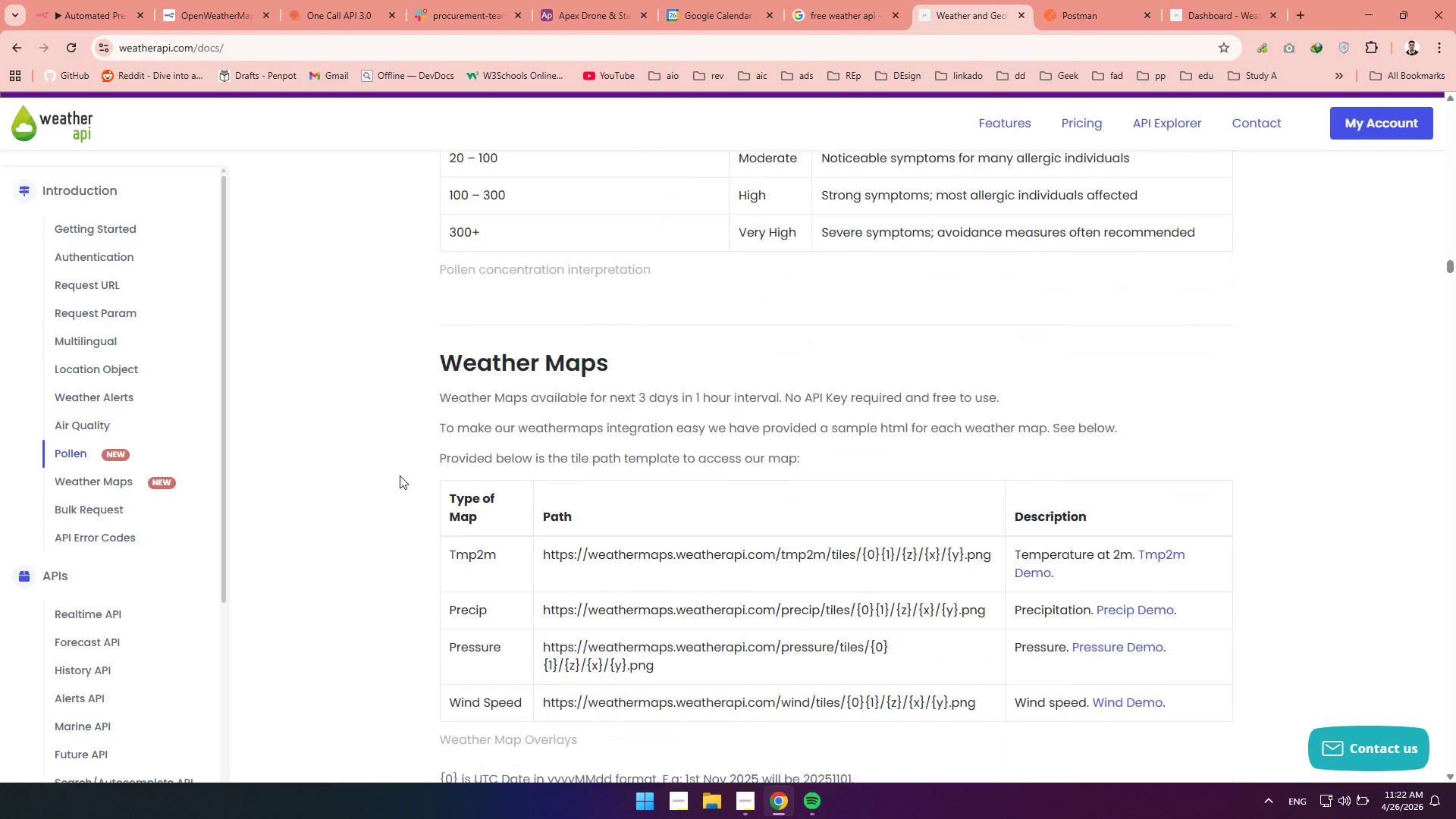 
scroll: coordinate [397, 477], scroll_direction: down, amount: 50.0
 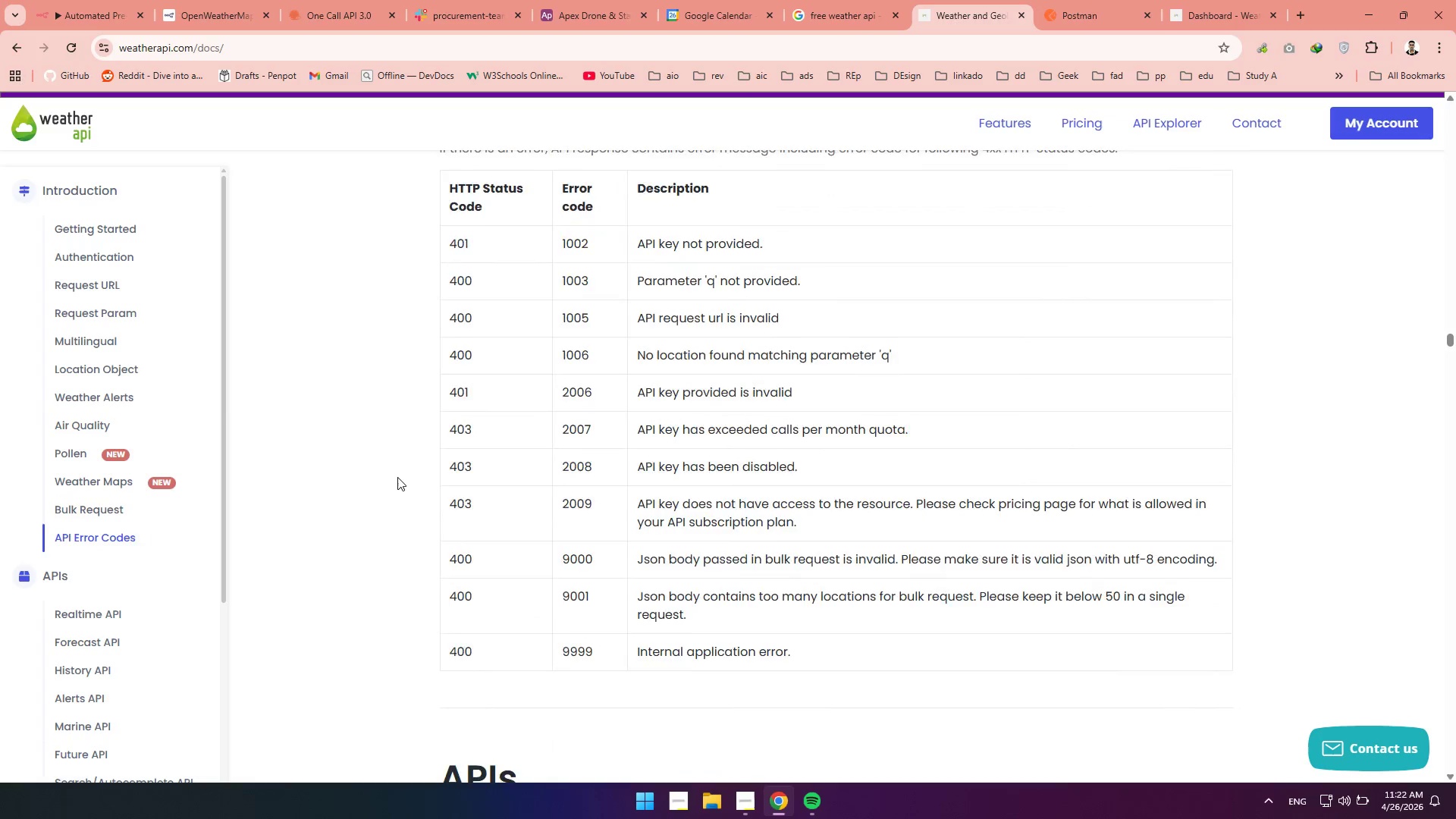 
scroll: coordinate [397, 477], scroll_direction: up, amount: 5.0
 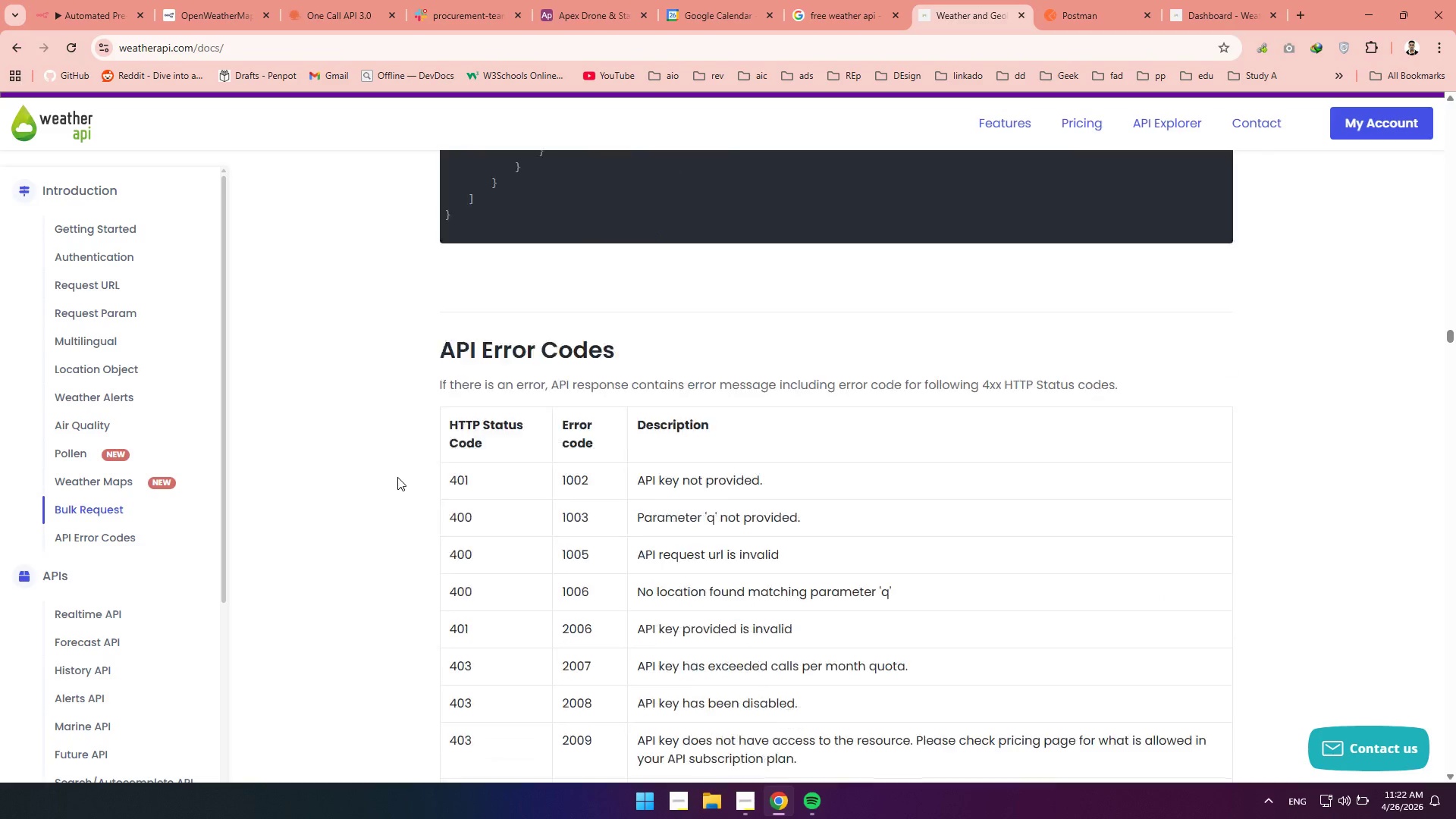 
scroll: coordinate [397, 477], scroll_direction: down, amount: 18.0
 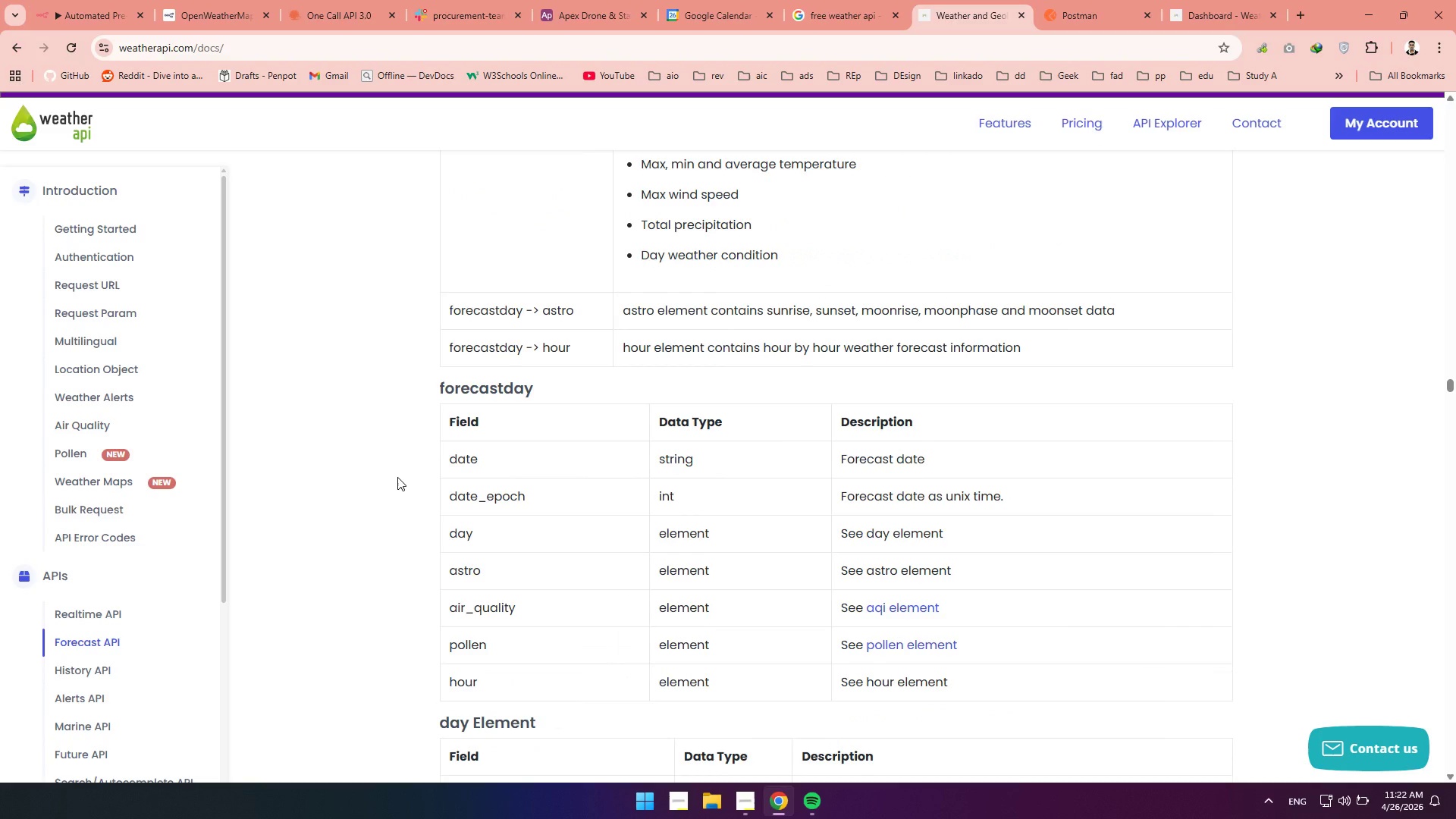 
left_click([85, 14])
 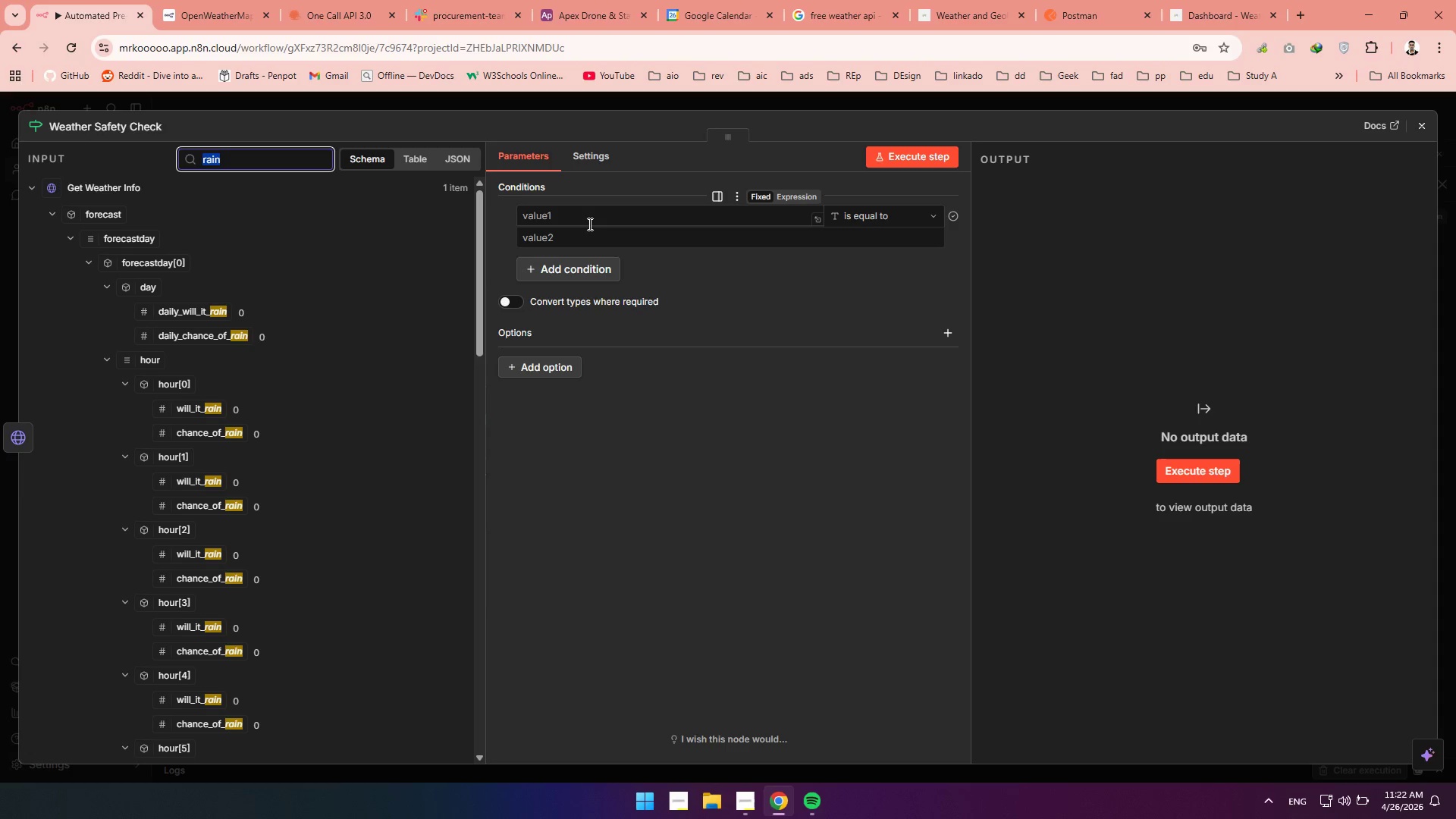 
left_click([587, 224])
 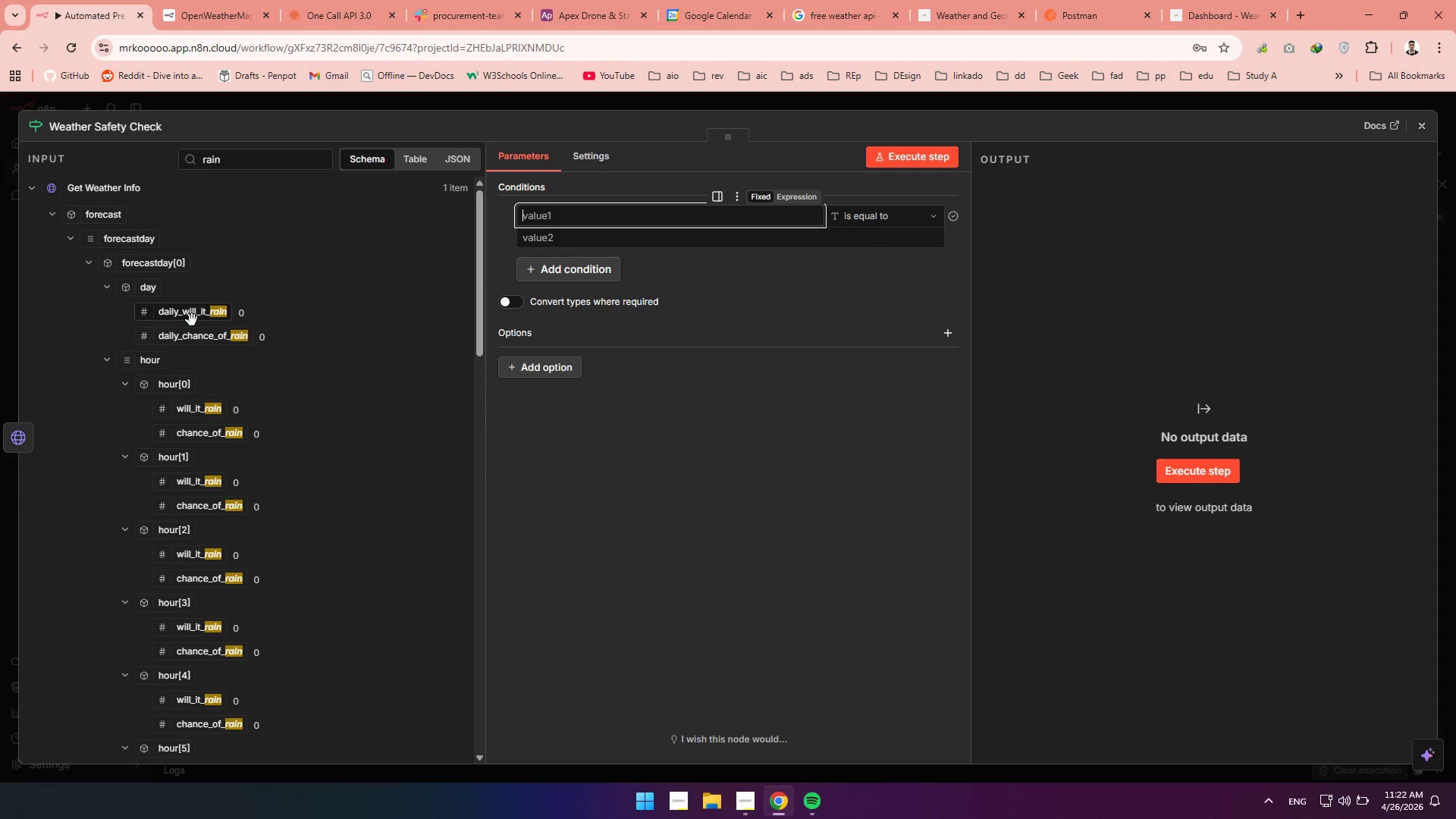 
left_click_drag(start_coordinate=[175, 320], to_coordinate=[569, 220])
 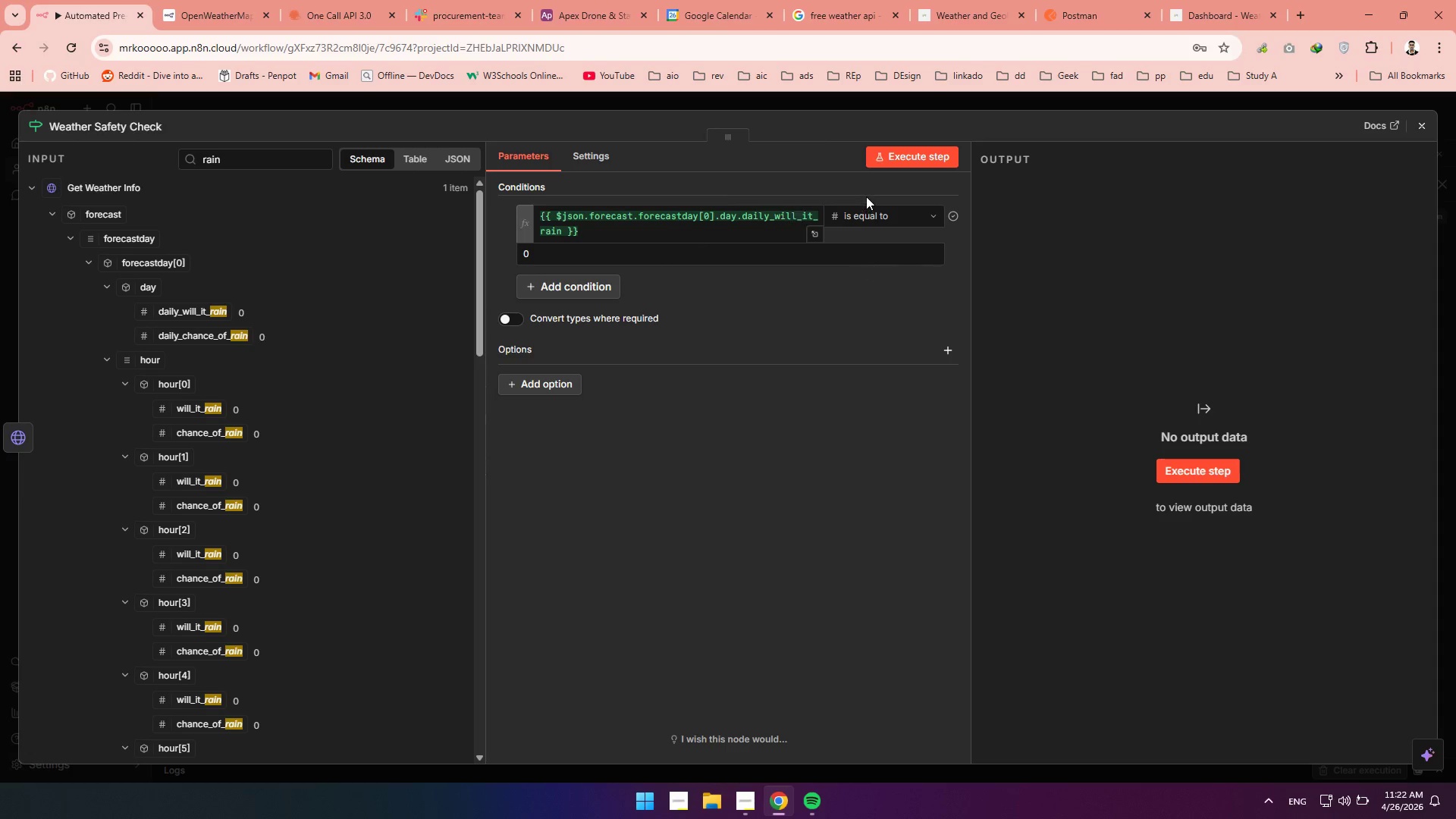 
left_click([877, 216])
 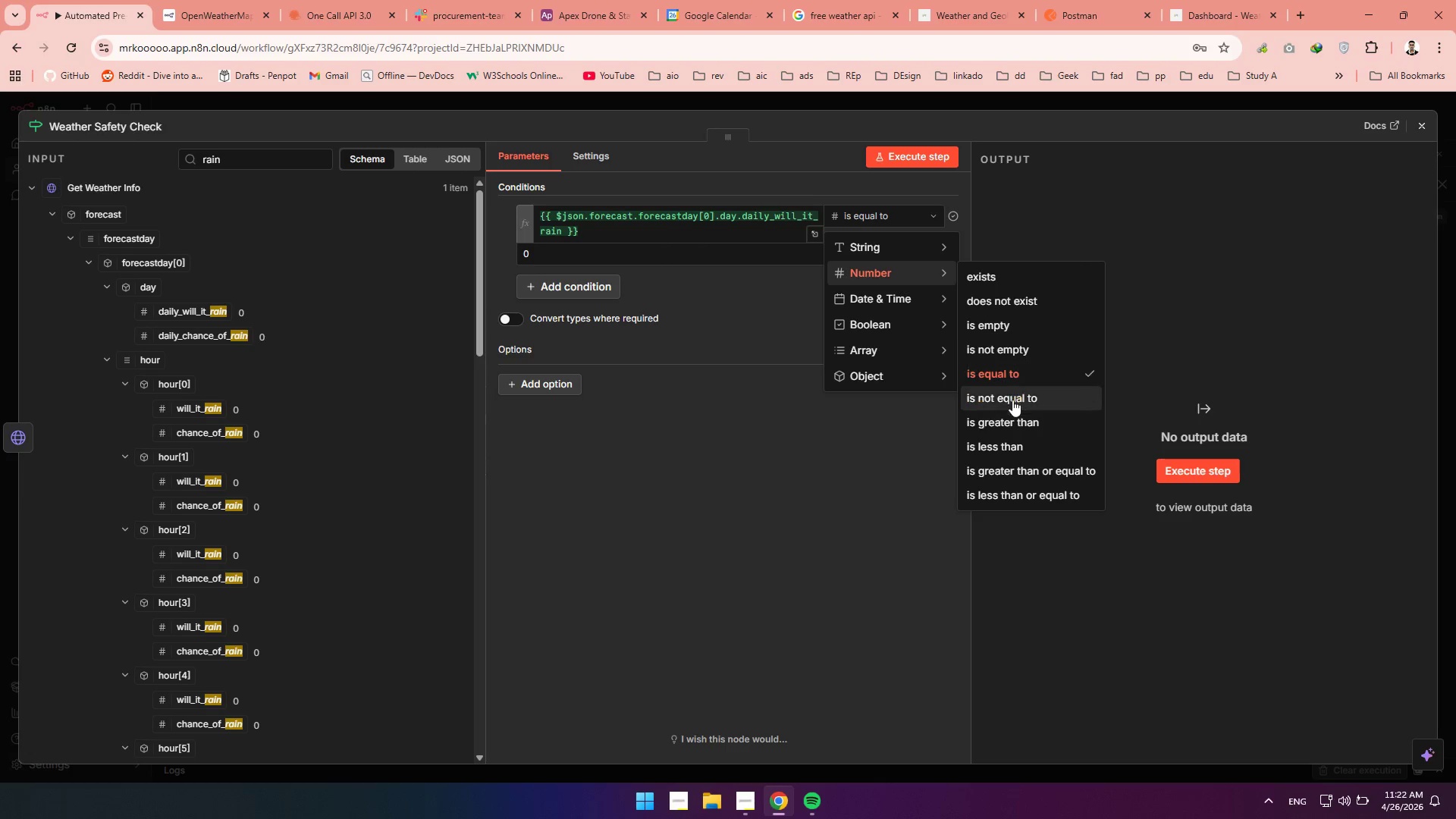 
wait(8.27)
 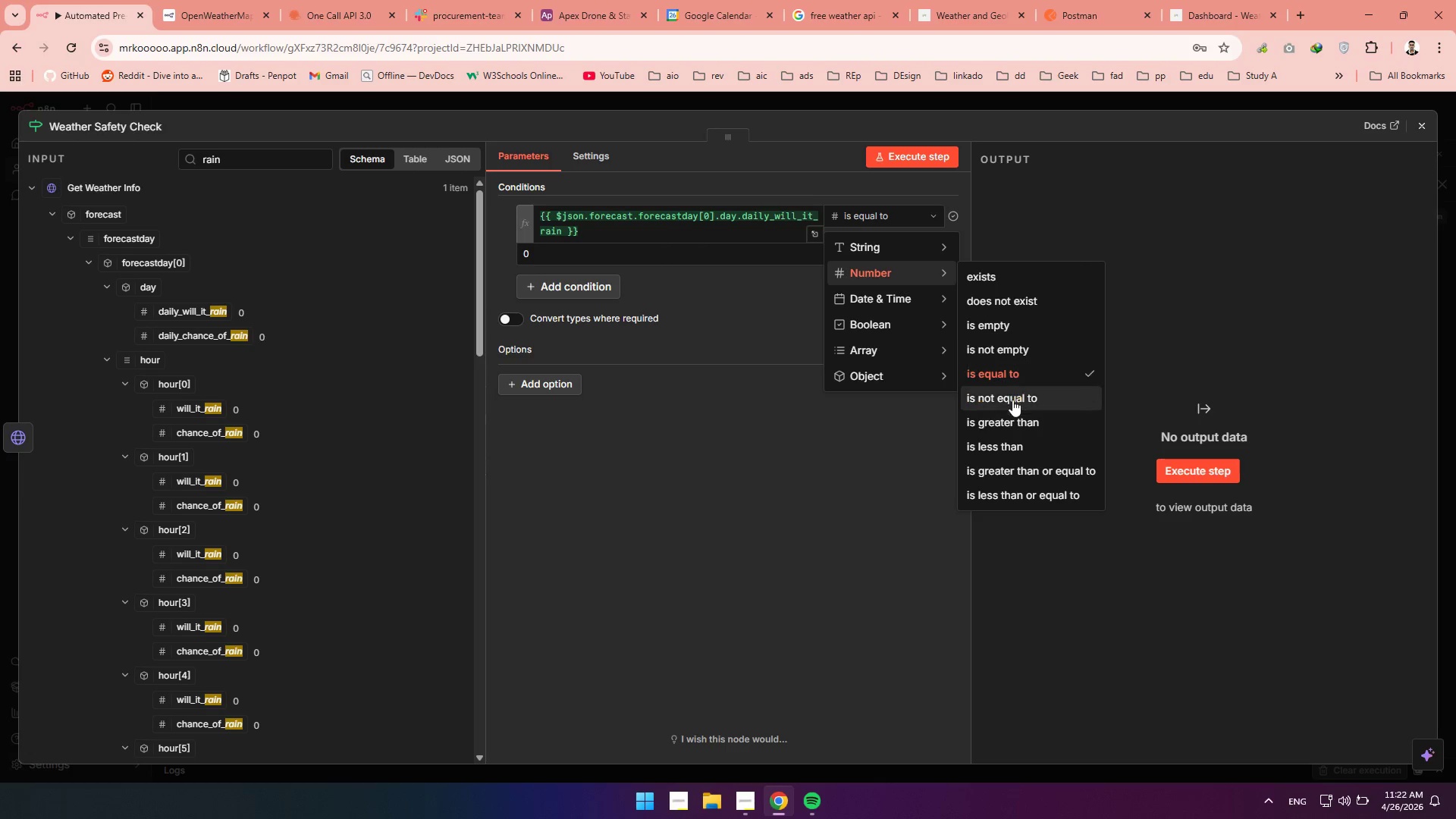 
left_click([570, 287])
 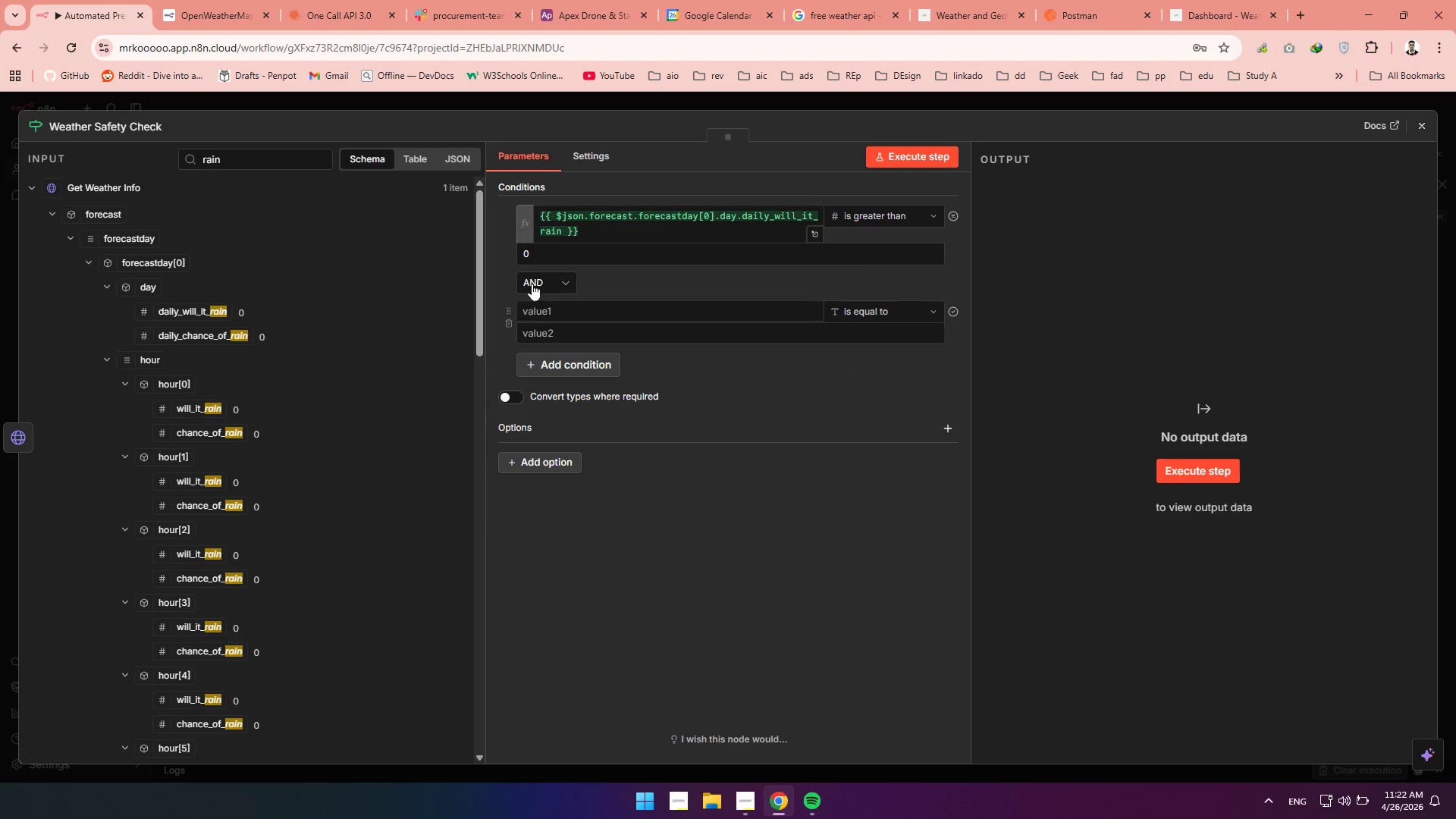 
left_click([538, 278])
 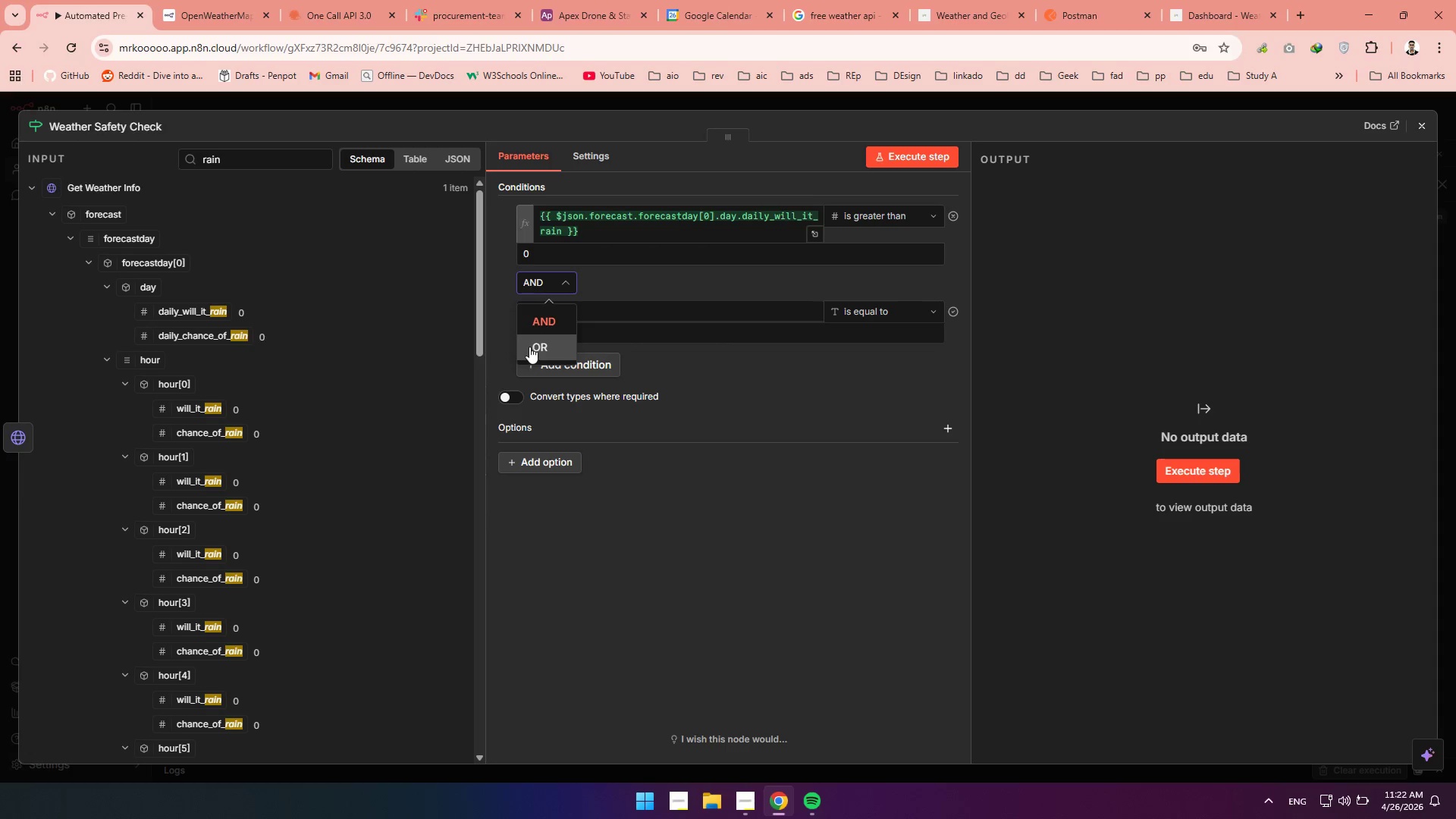 
left_click([534, 348])
 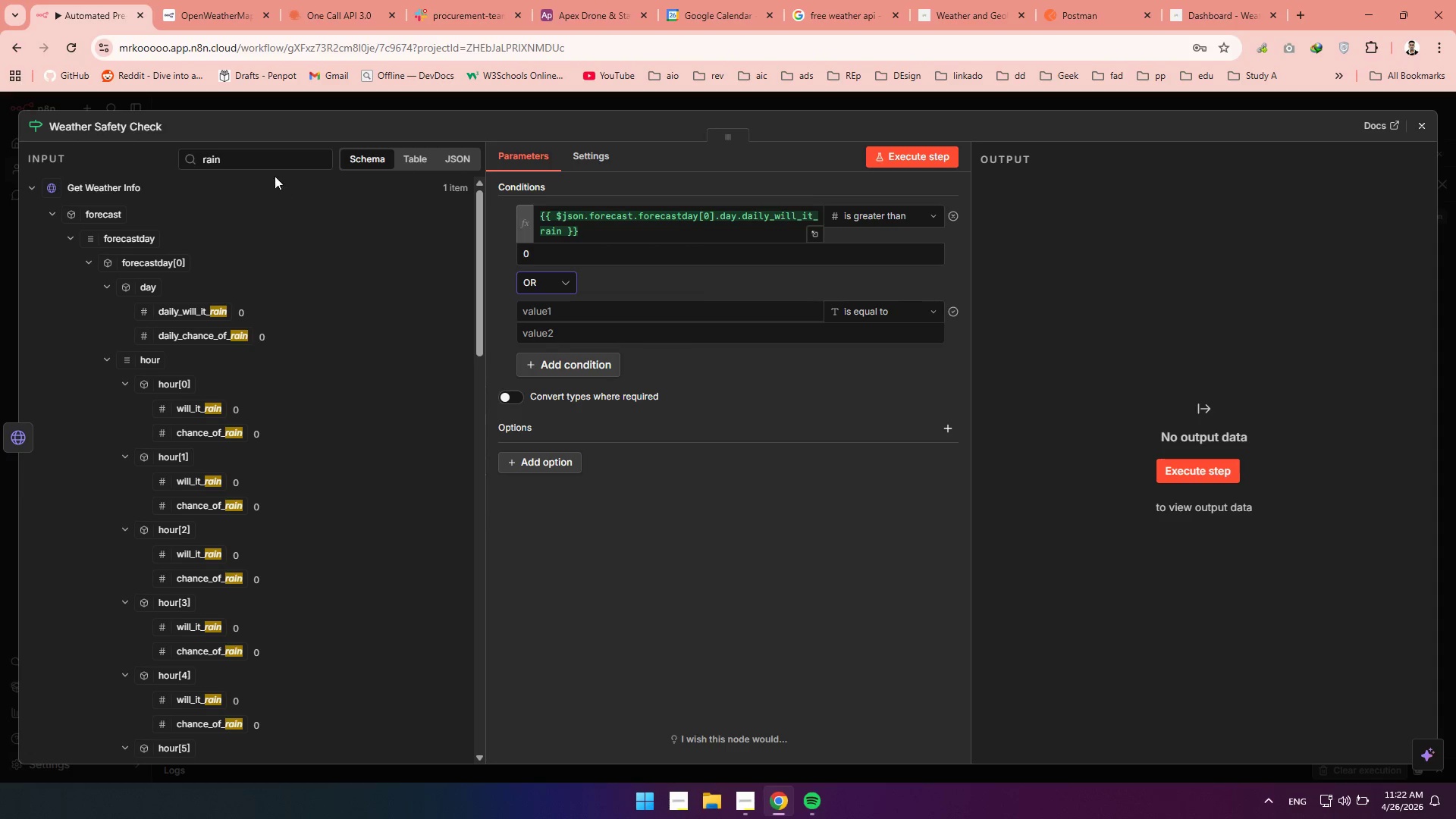 
left_click_drag(start_coordinate=[261, 162], to_coordinate=[148, 150])
 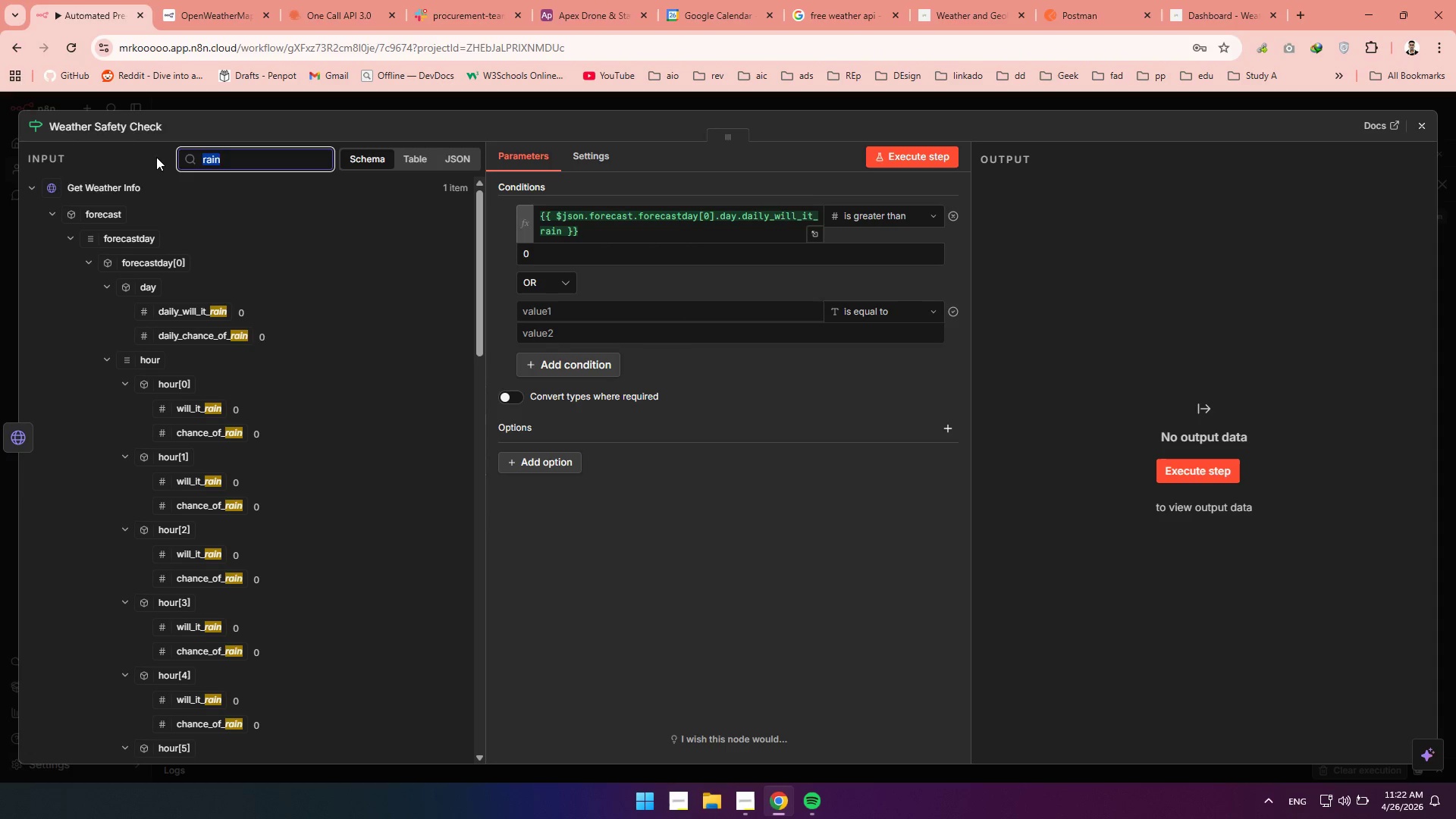 
type(wind)
 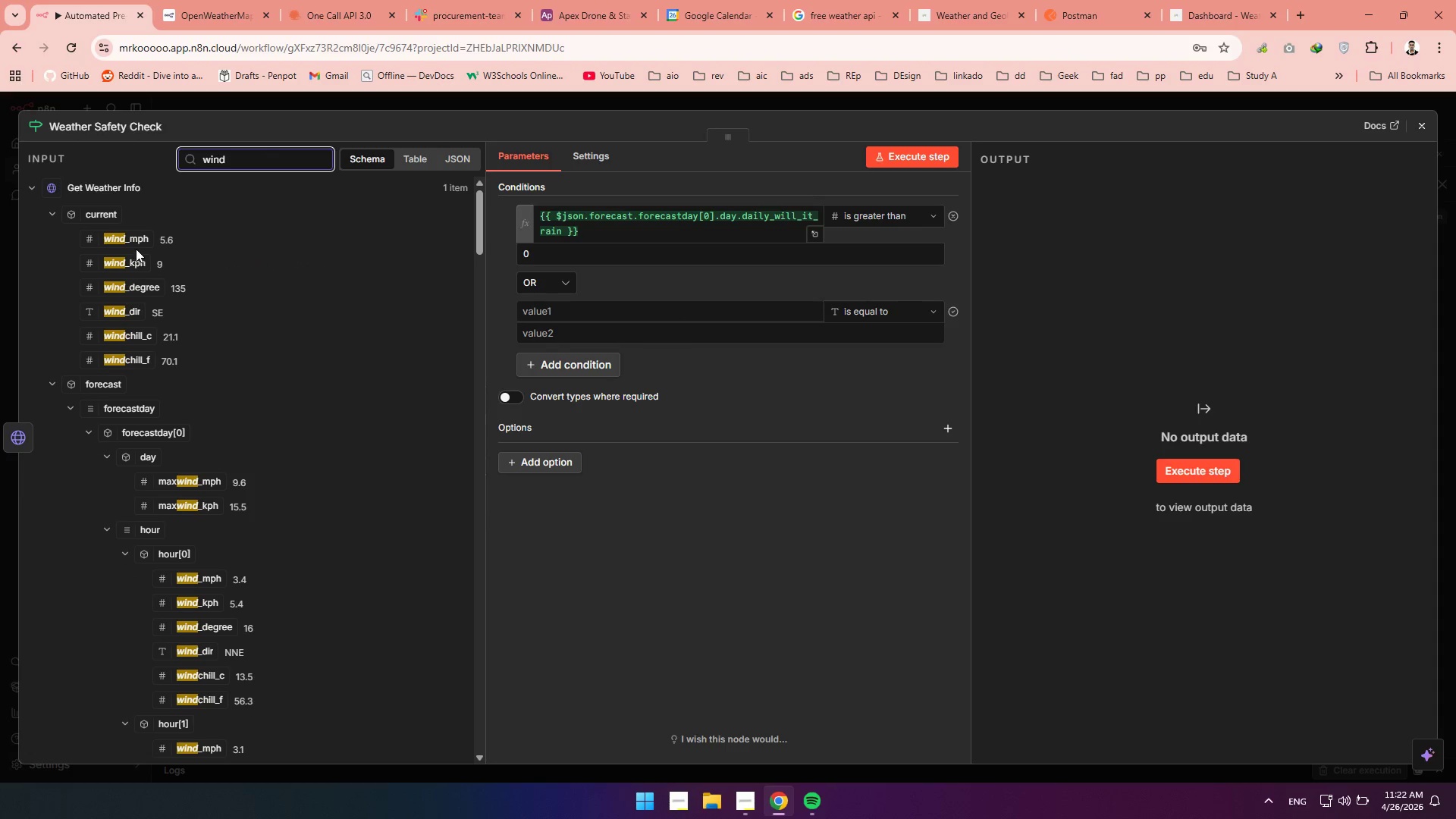 
left_click_drag(start_coordinate=[129, 244], to_coordinate=[548, 312])
 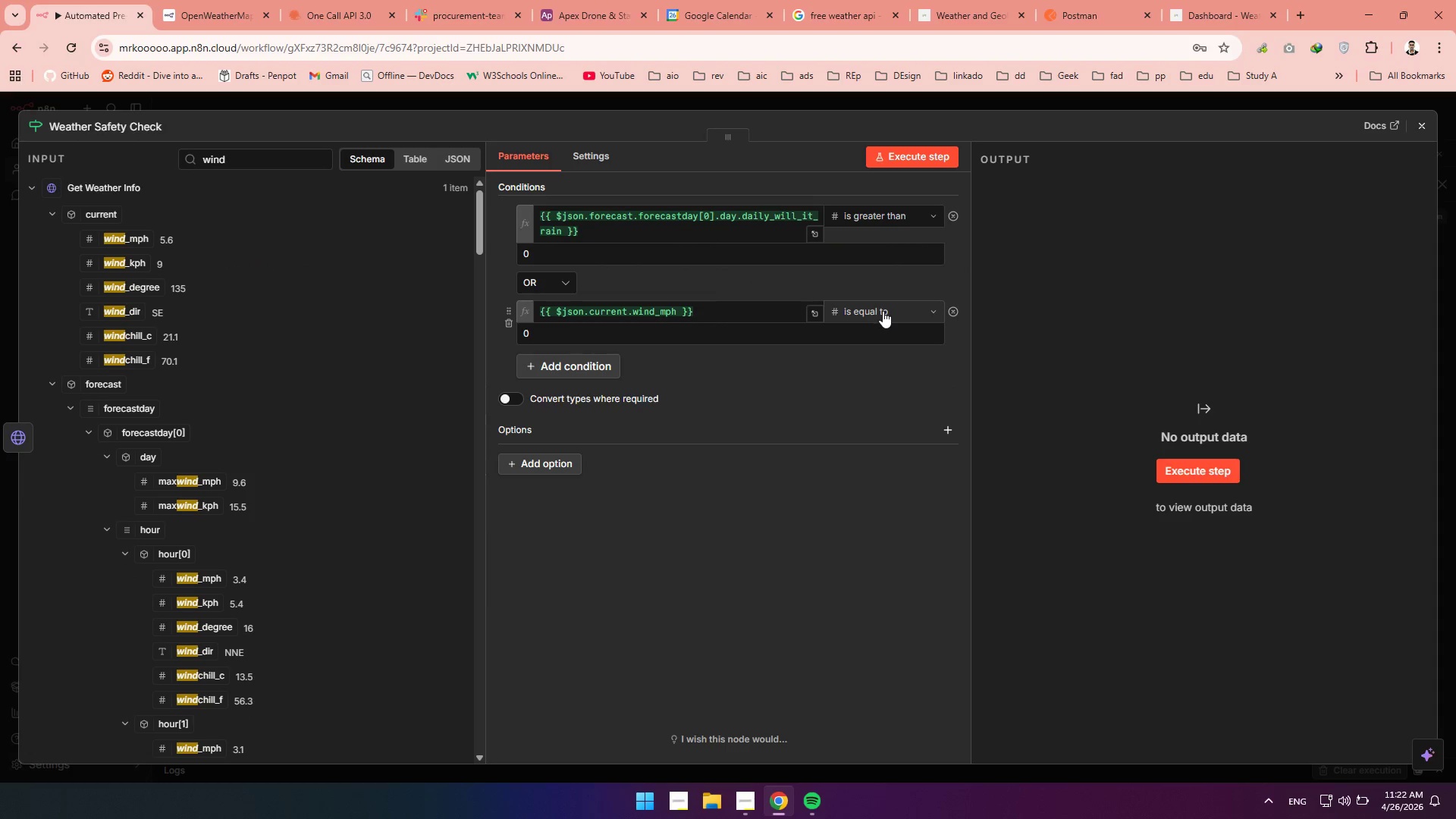 
double_click([883, 311])
 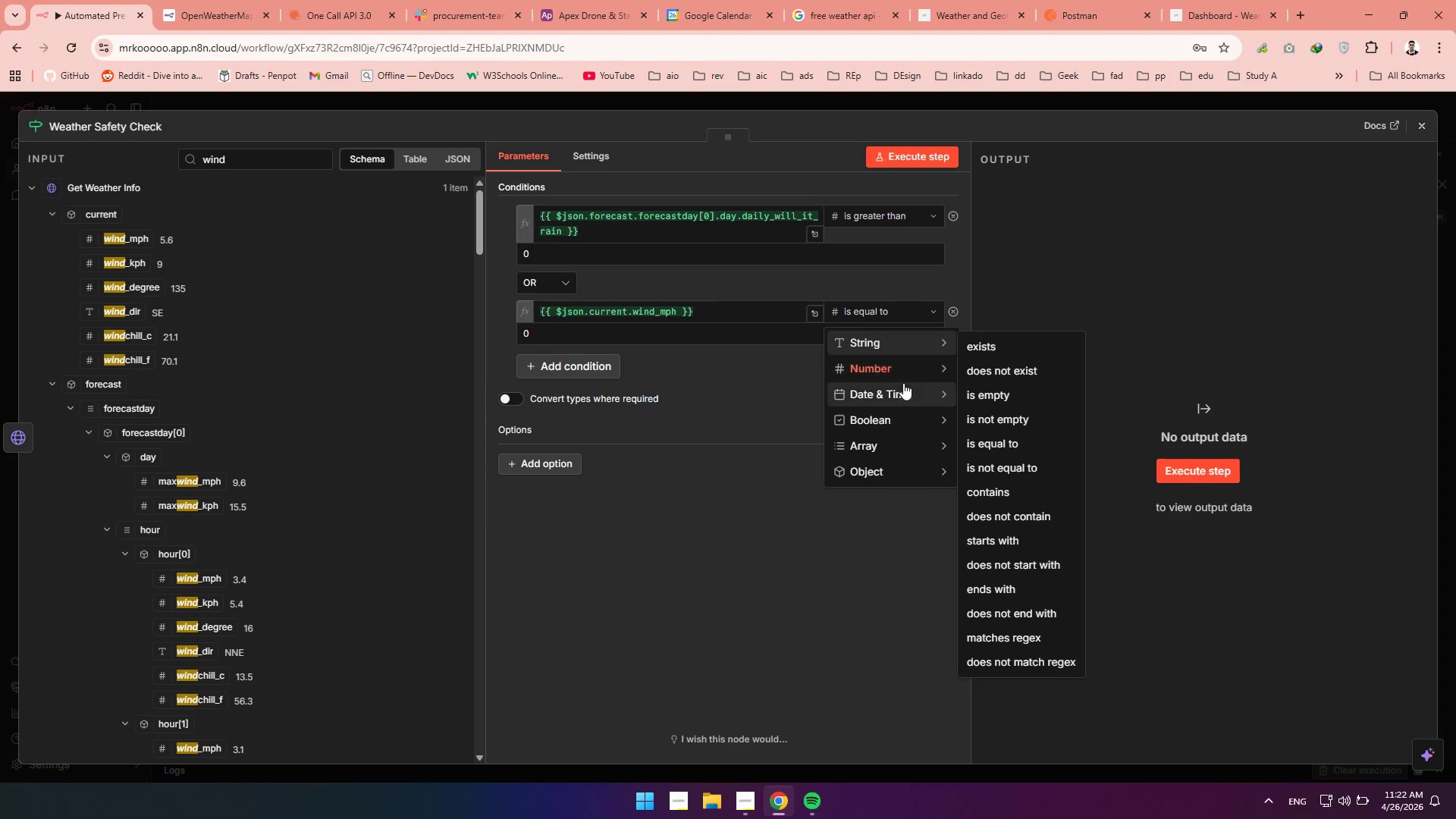 
mouse_move([918, 366])
 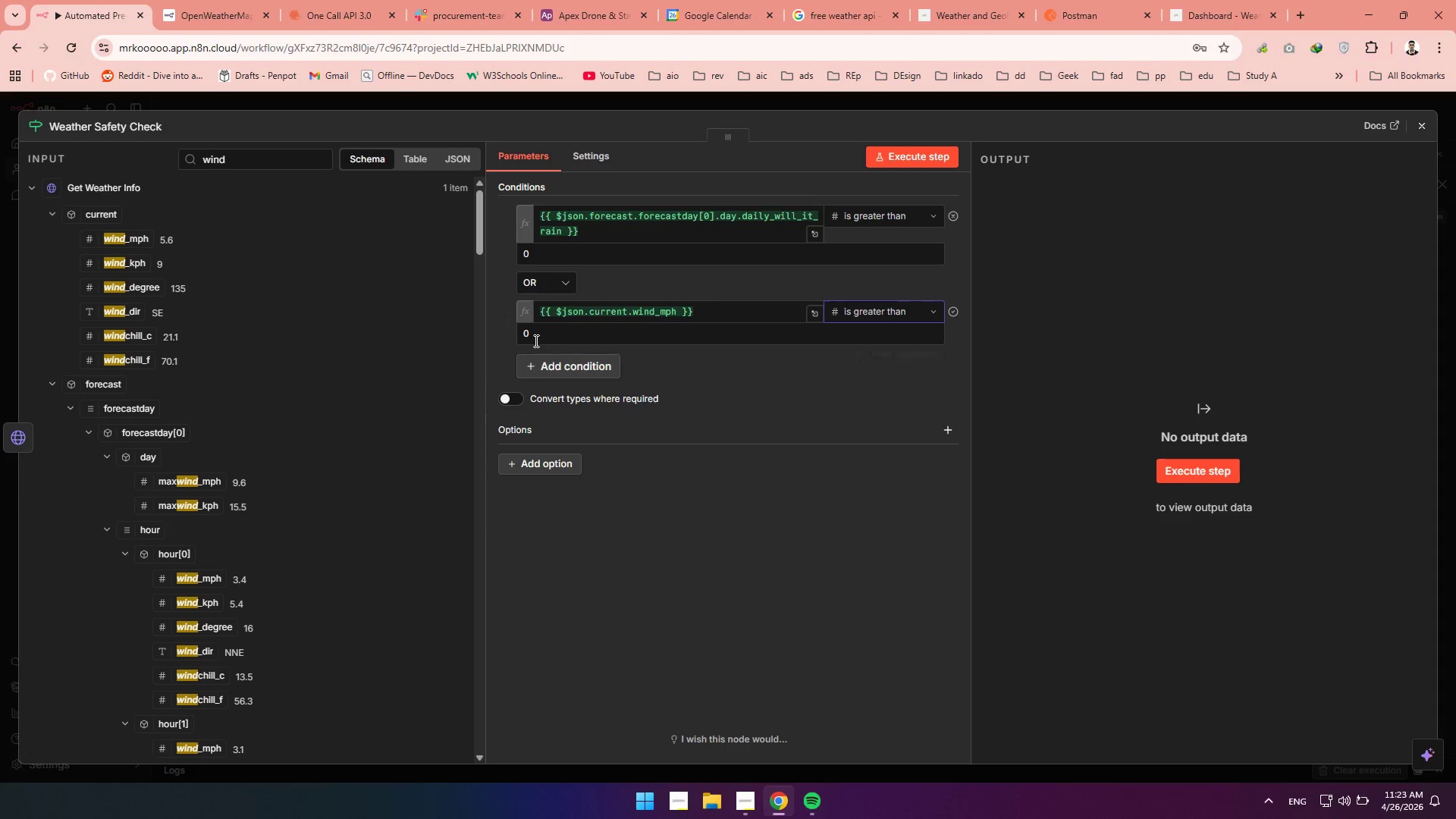 
left_click([543, 335])
 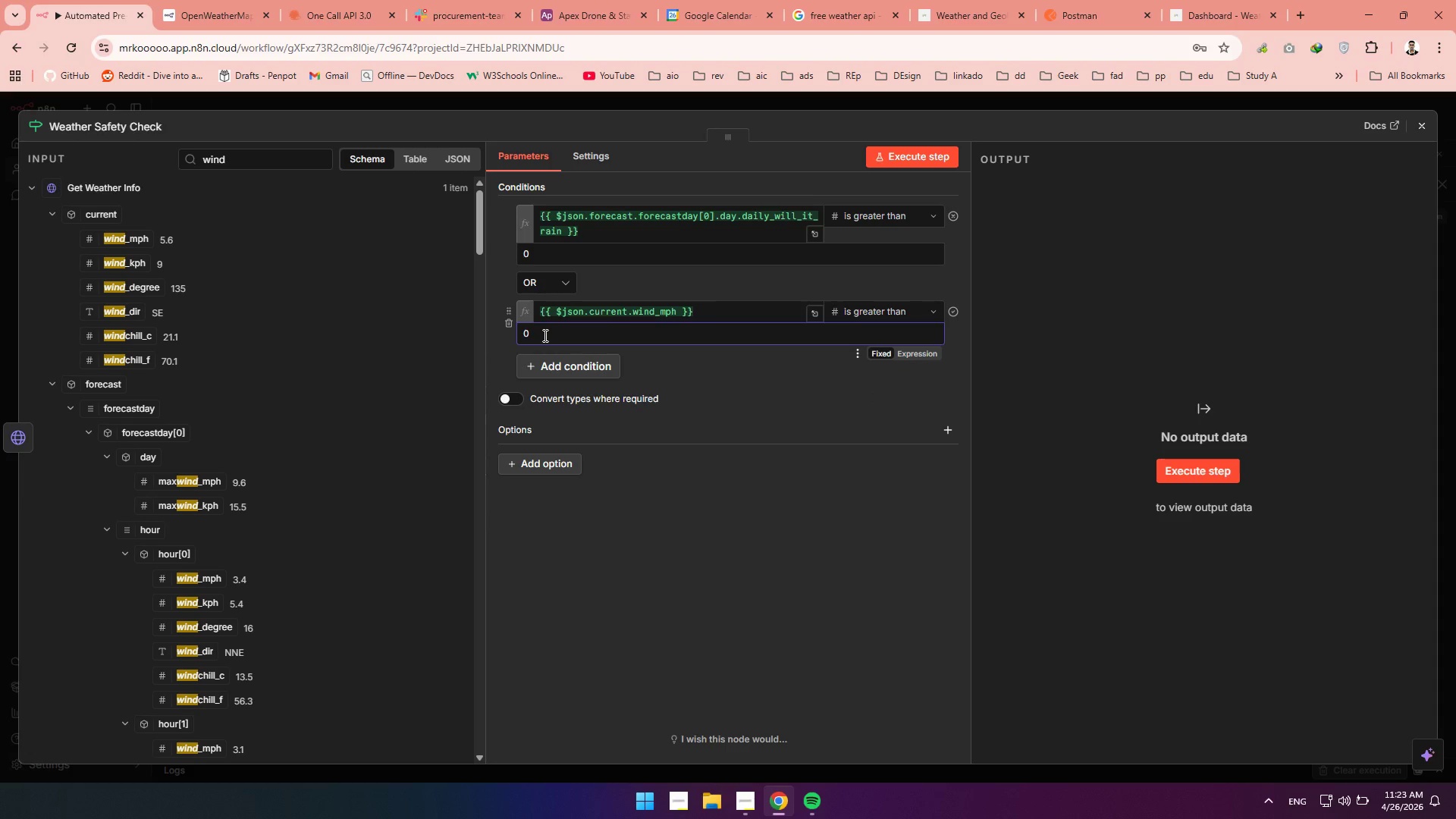 
left_click_drag(start_coordinate=[544, 335], to_coordinate=[491, 322])
 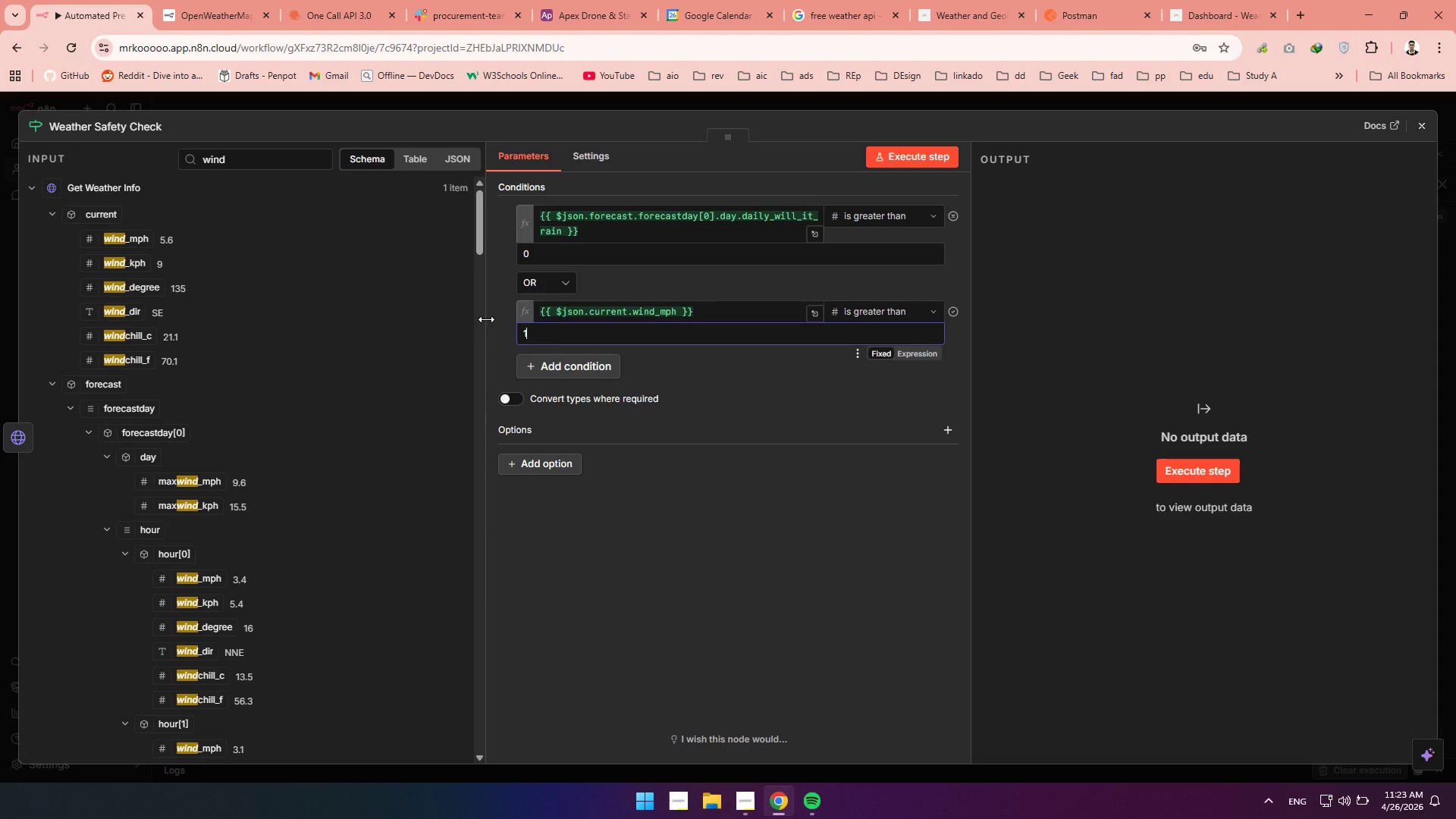 
type(15)
 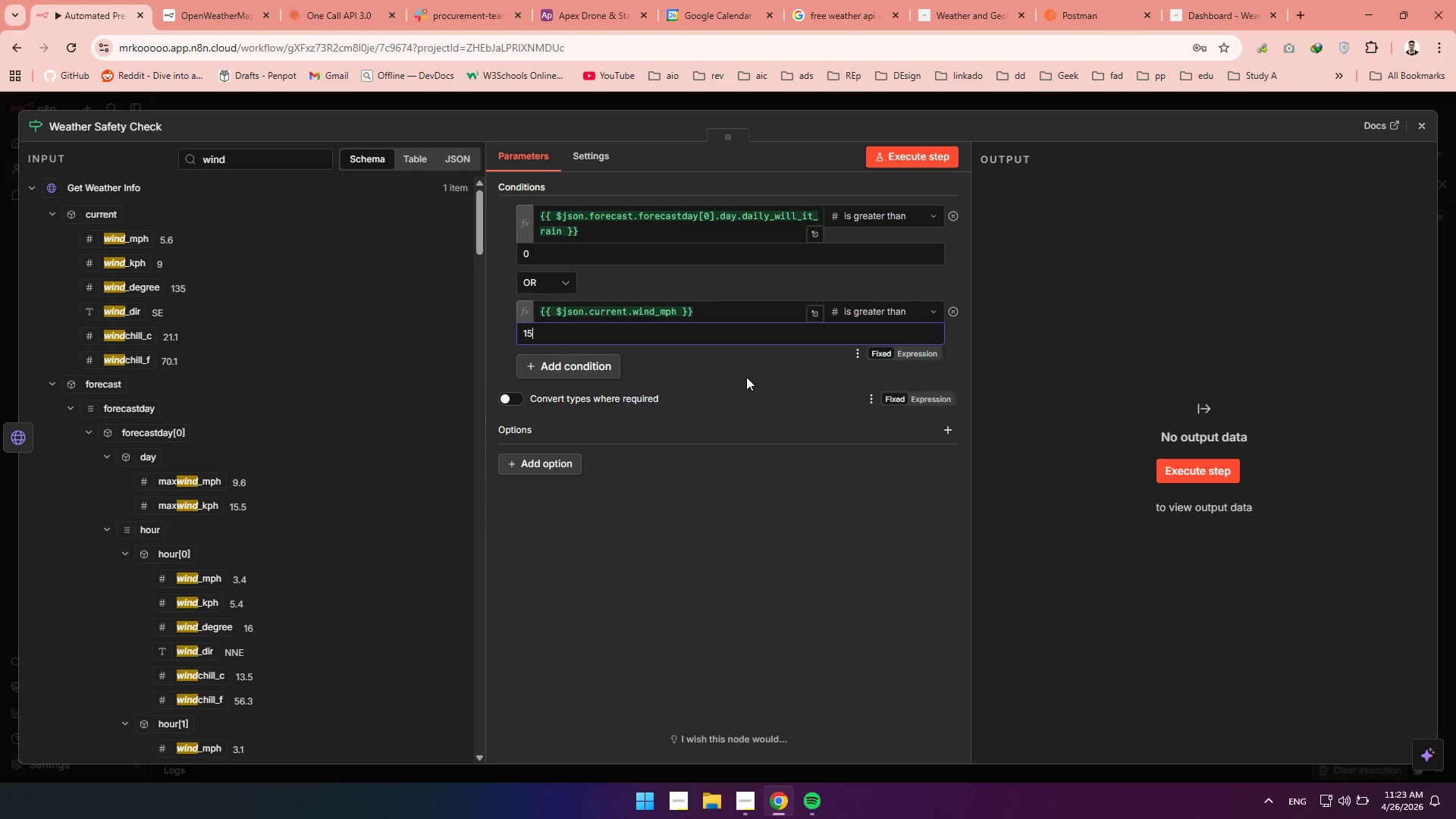 
left_click([745, 377])
 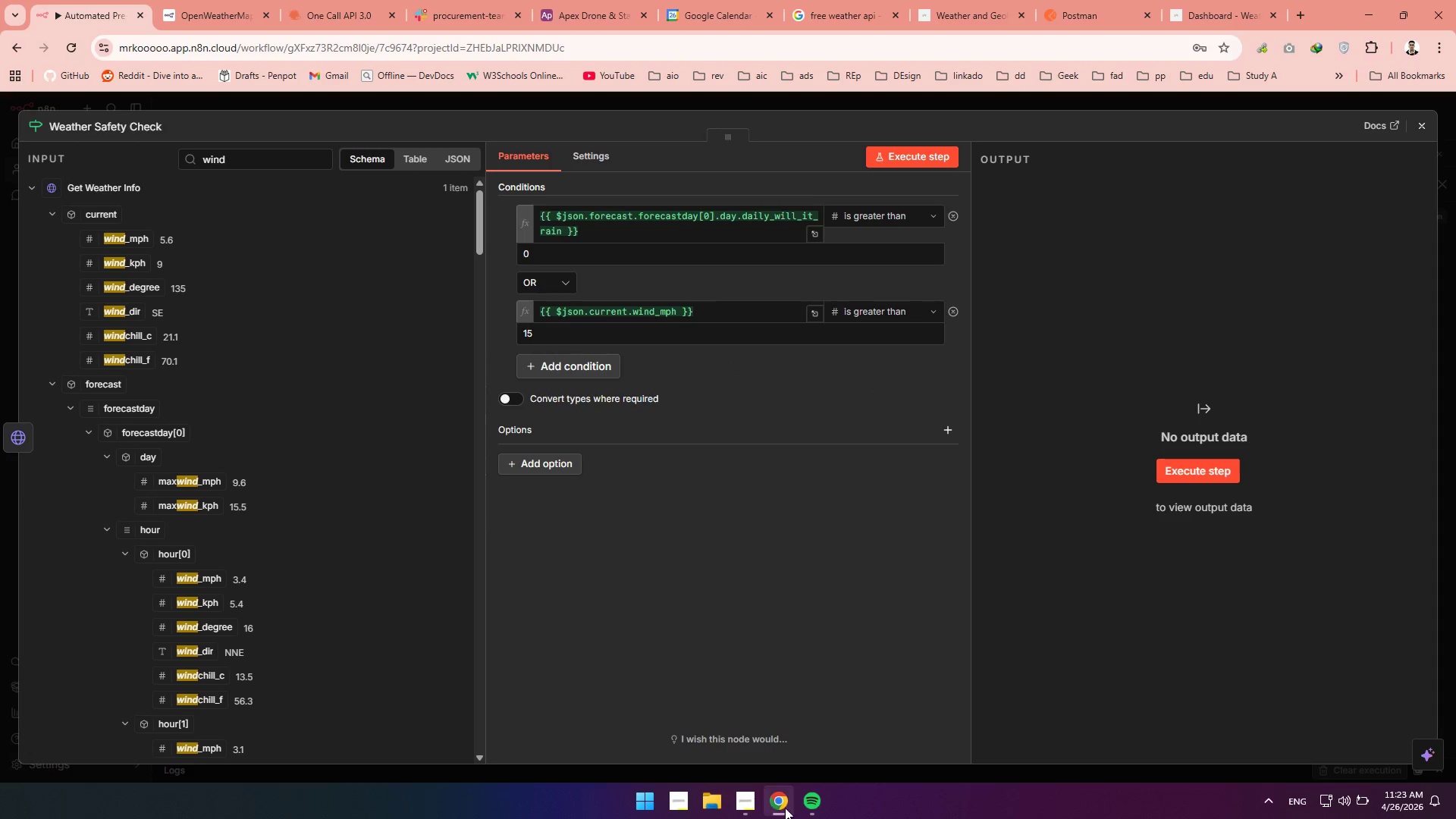 
left_click([779, 806])
 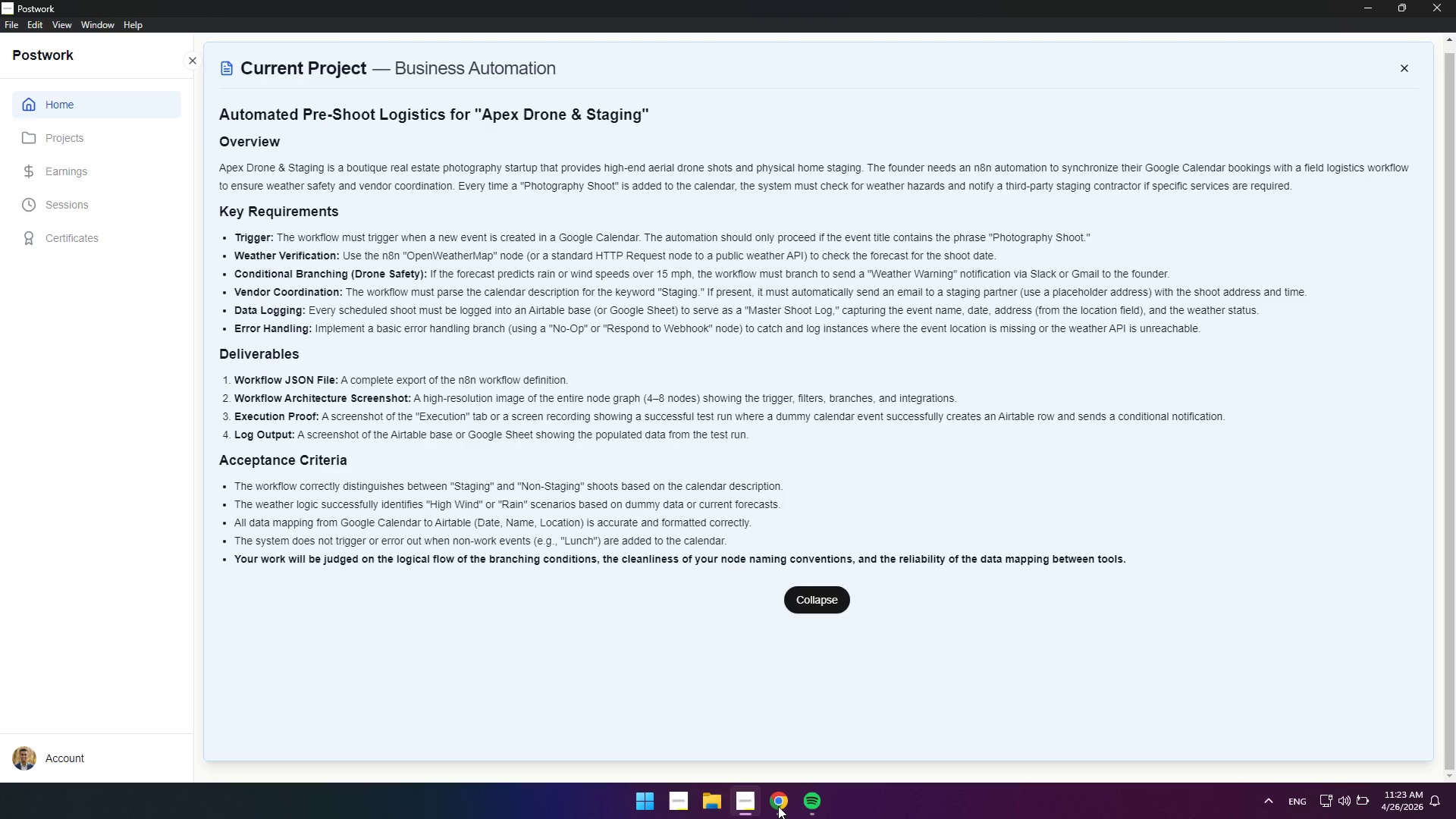 
left_click([778, 806])
 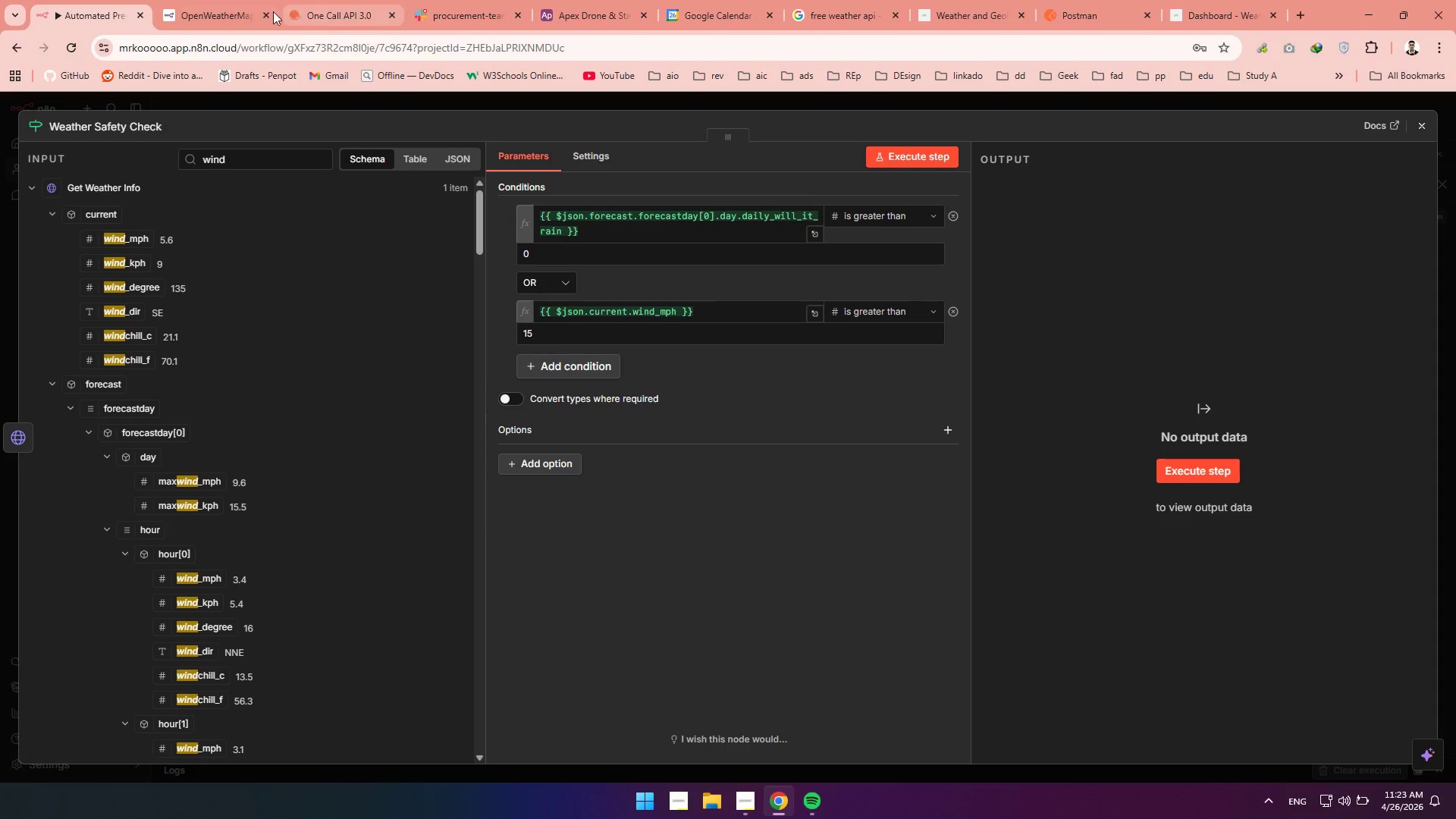 
left_click([212, 11])
 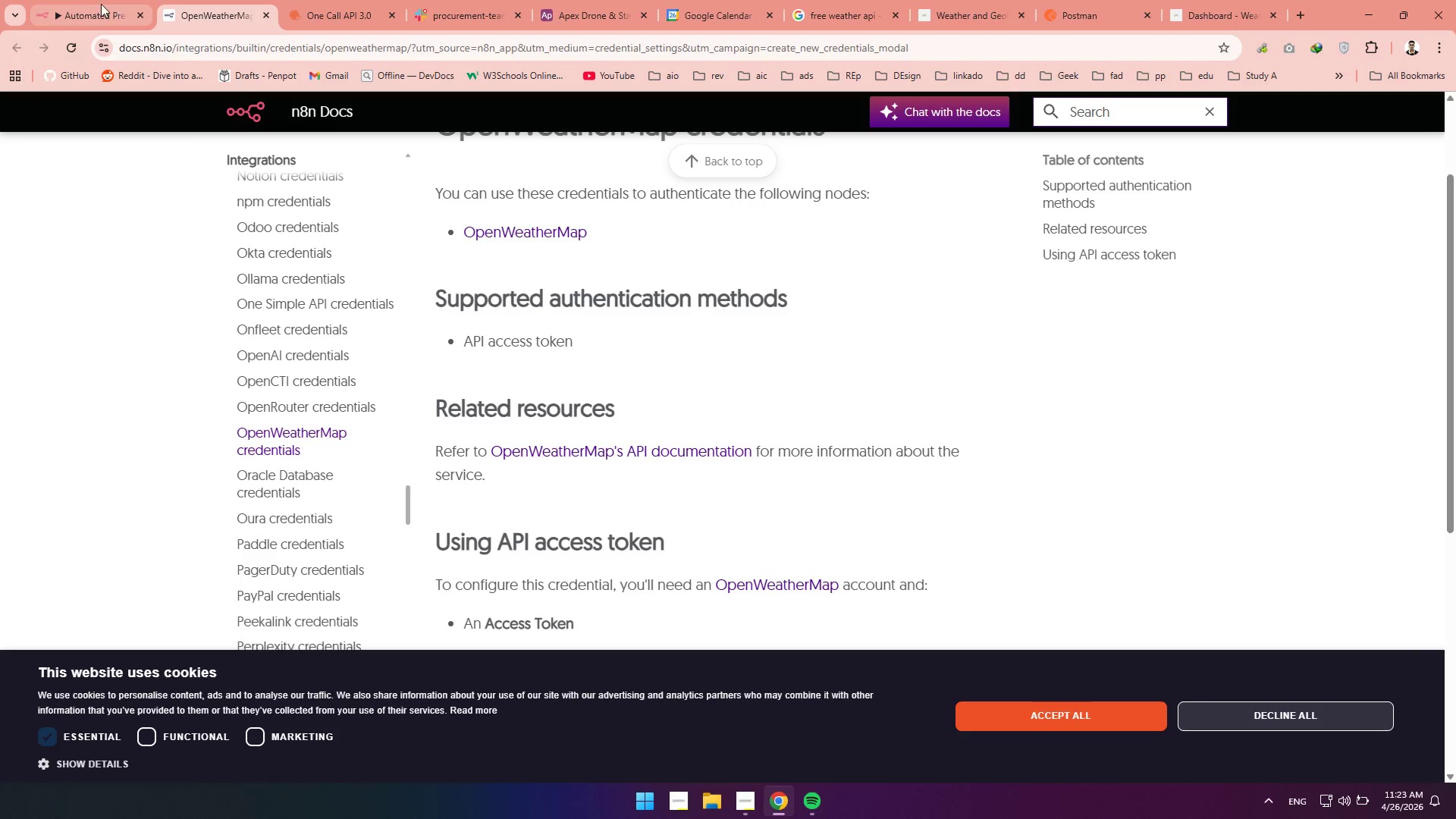 
left_click([76, 4])
 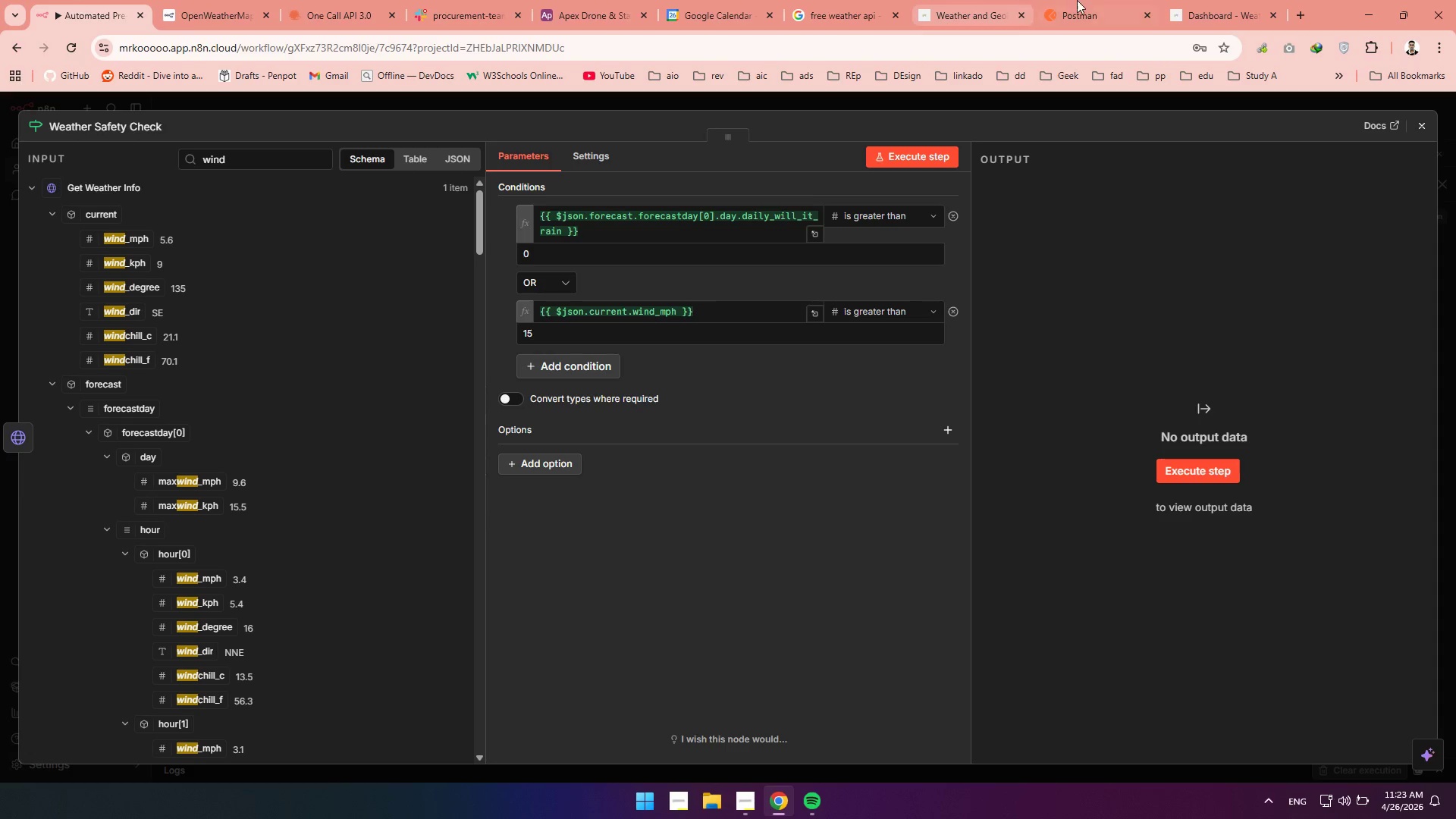 
left_click([1204, 22])
 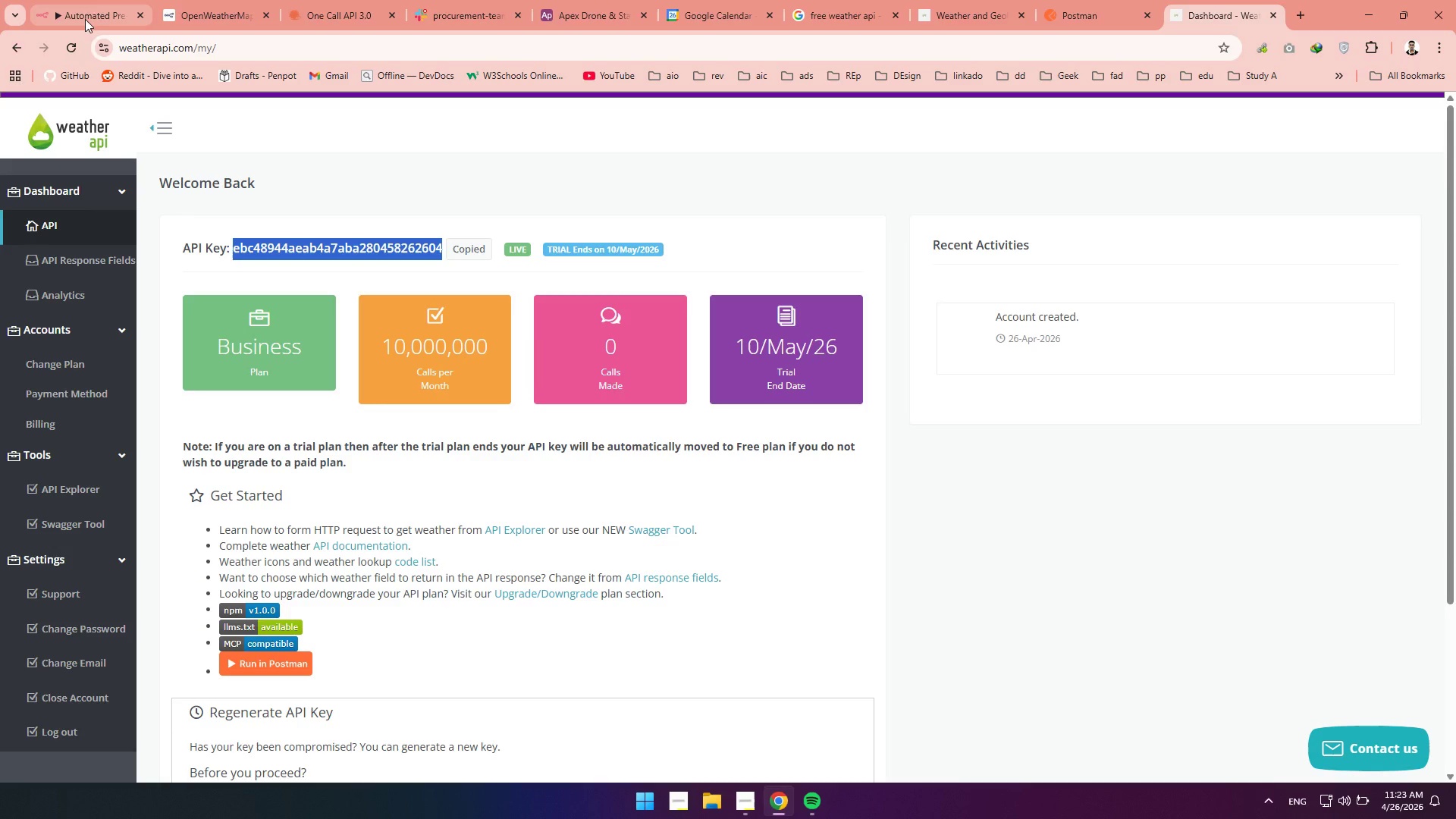 
left_click([341, 160])
 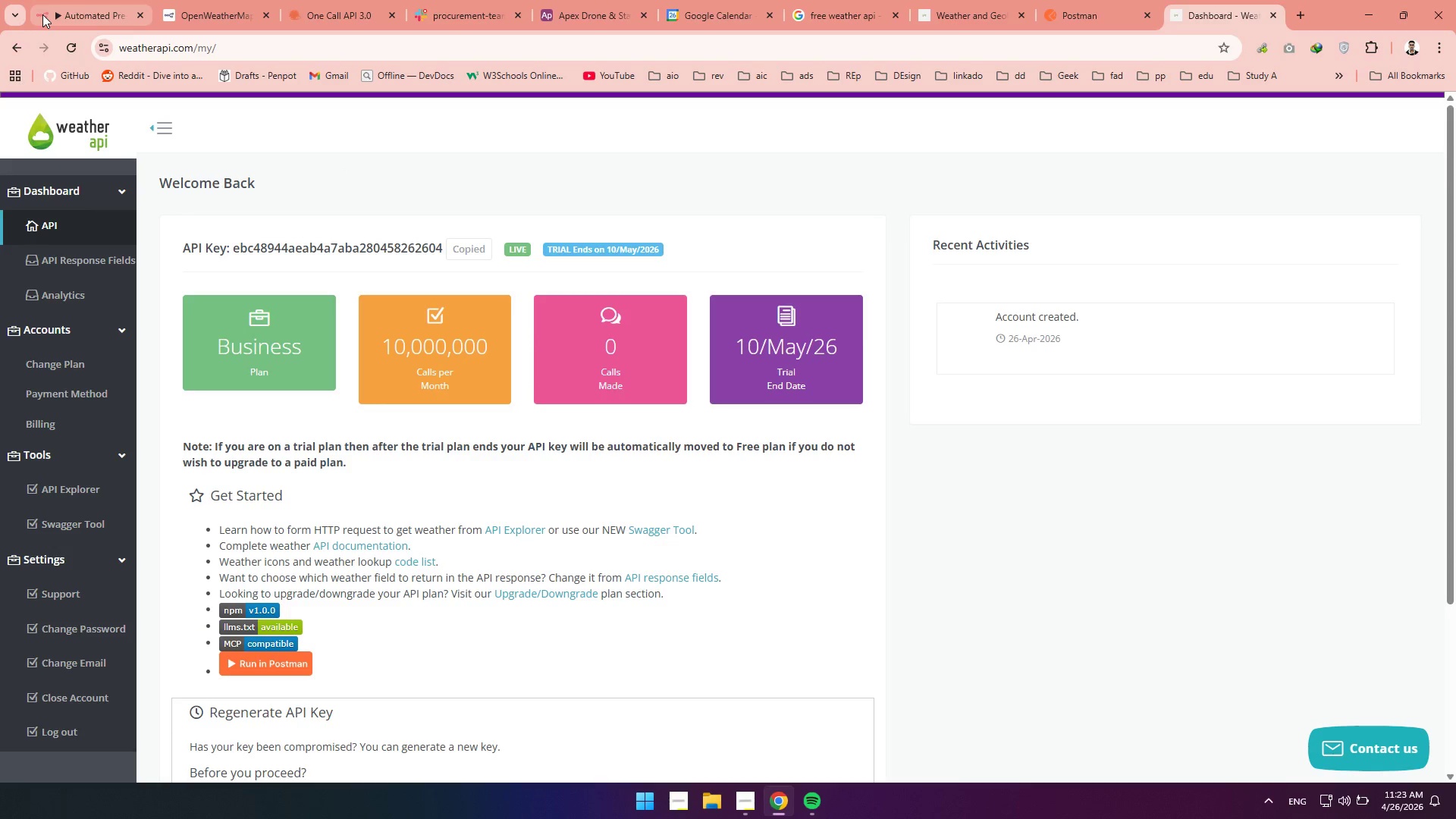 
left_click([42, 14])
 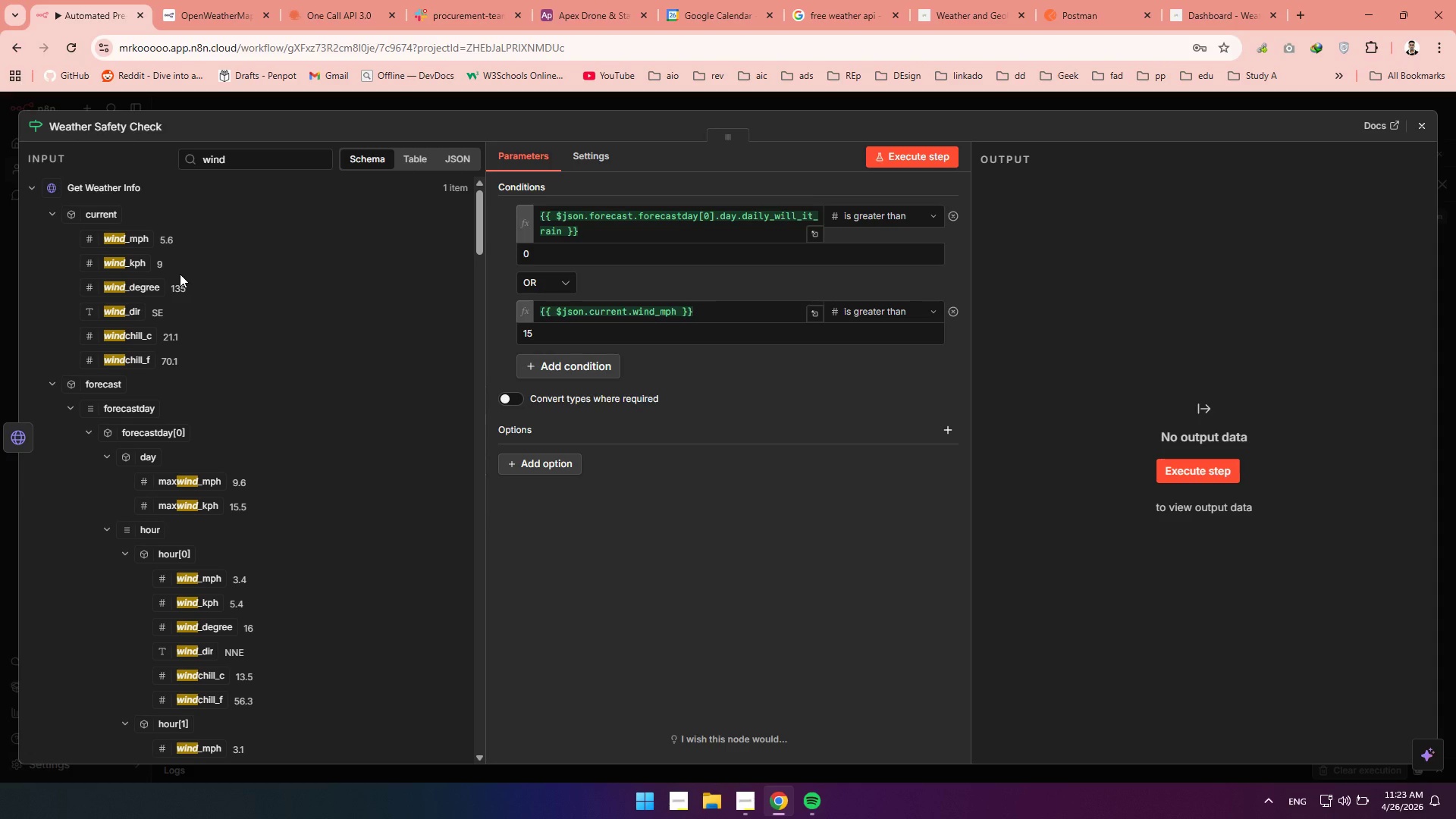 
wait(6.75)
 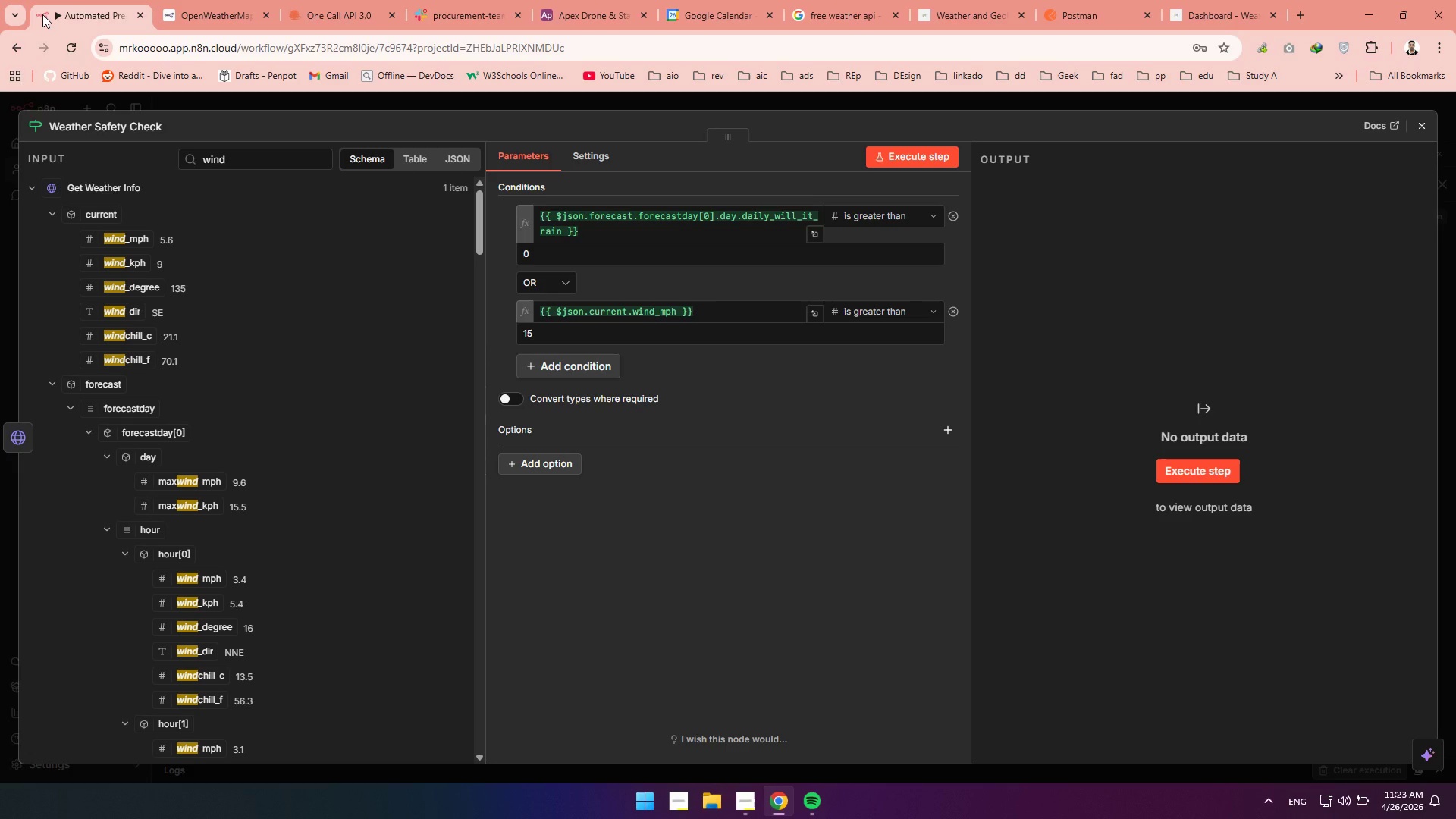 
left_click([733, 810])
 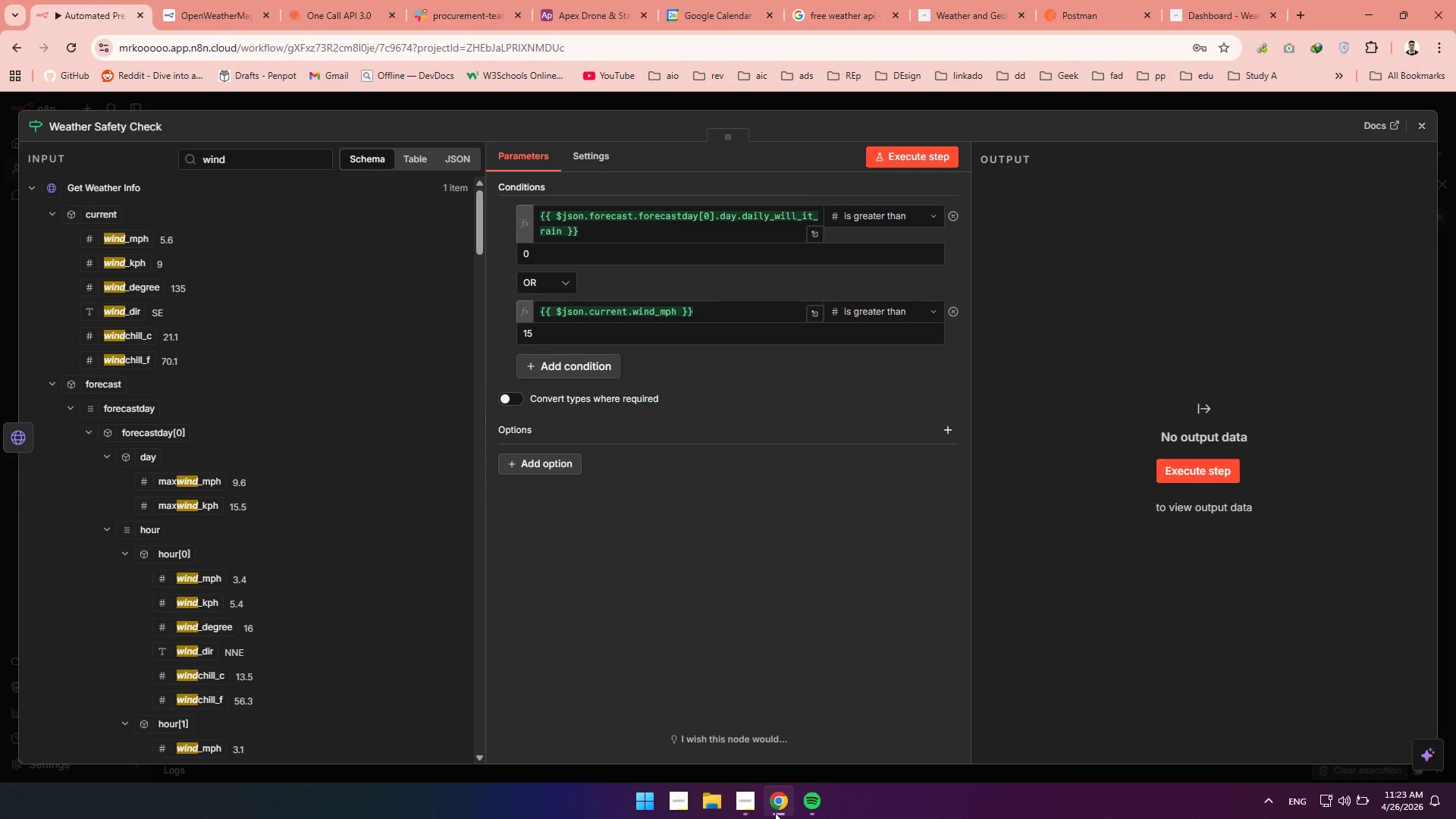 
wait(7.83)
 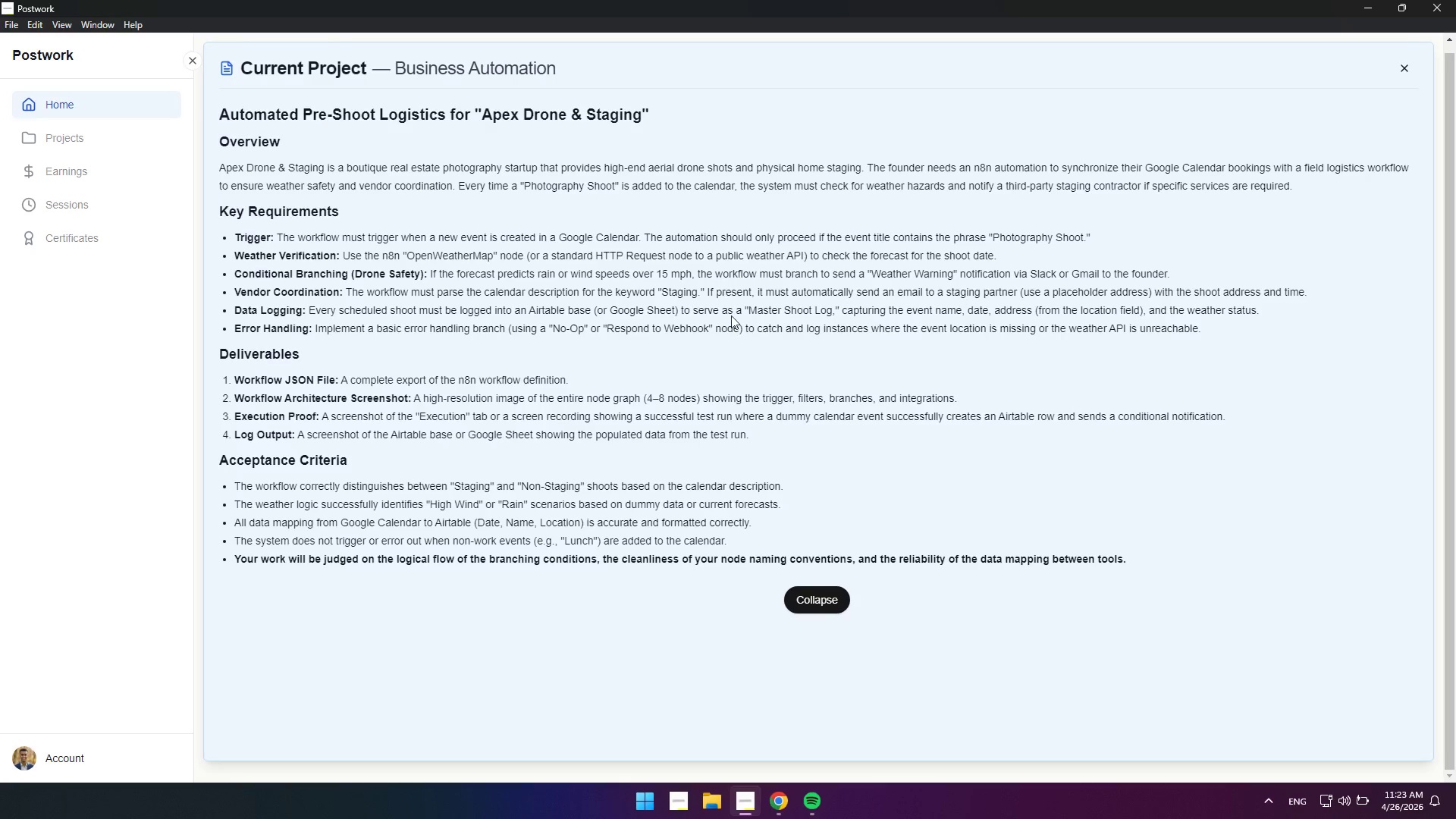 
left_click([896, 162])
 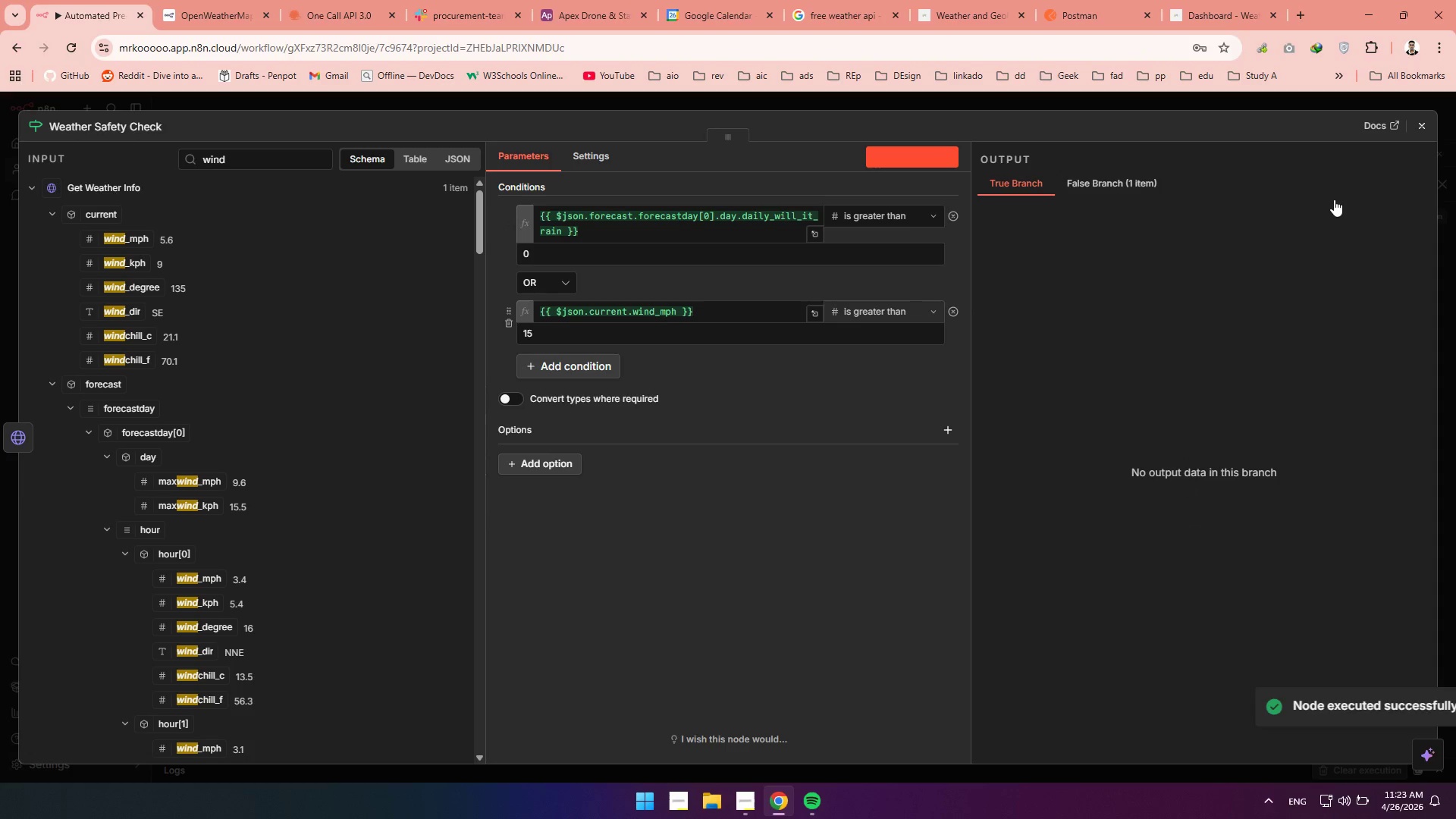 
left_click([1426, 127])
 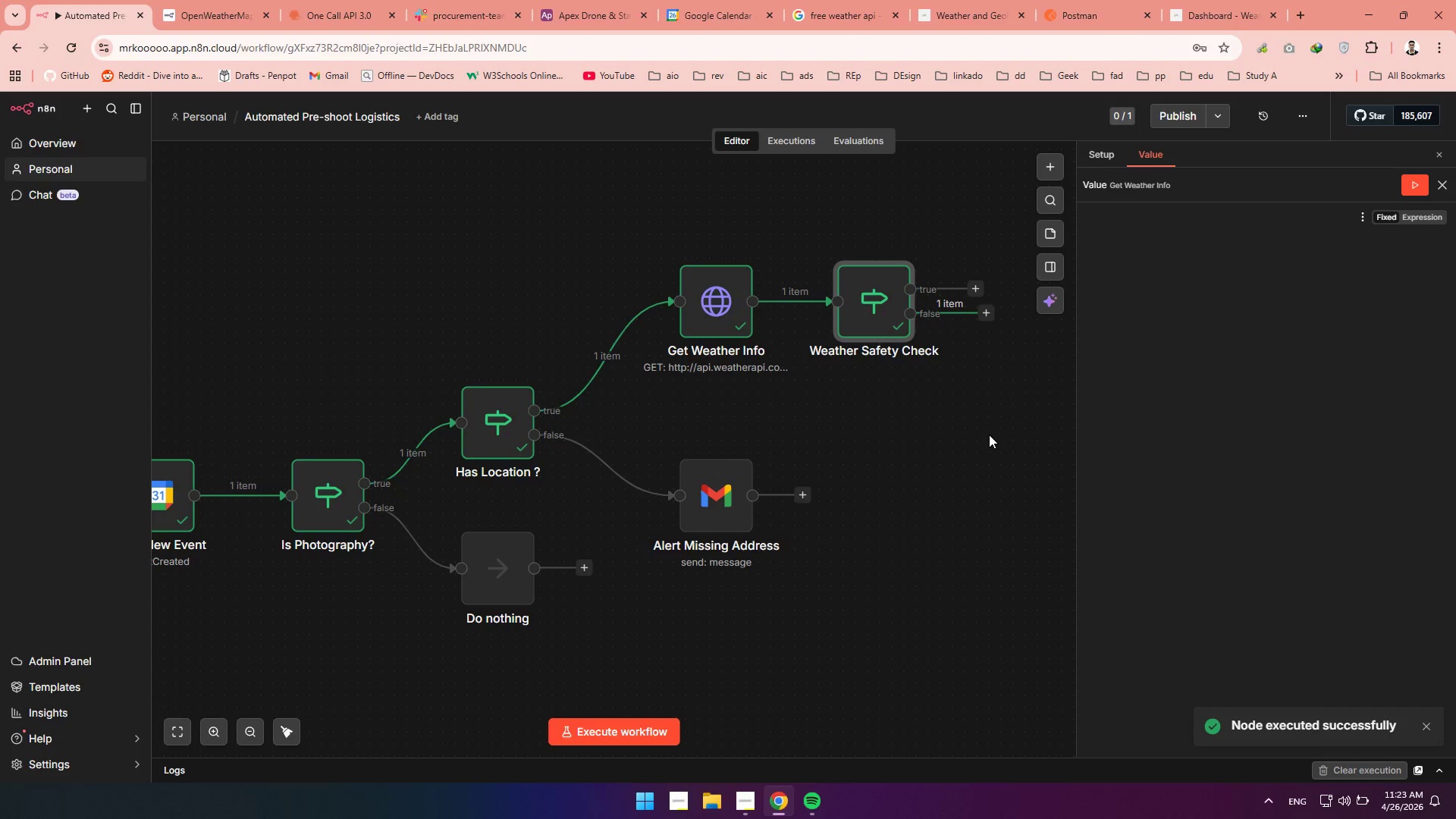 
hold_key(key=Space, duration=1.42)
 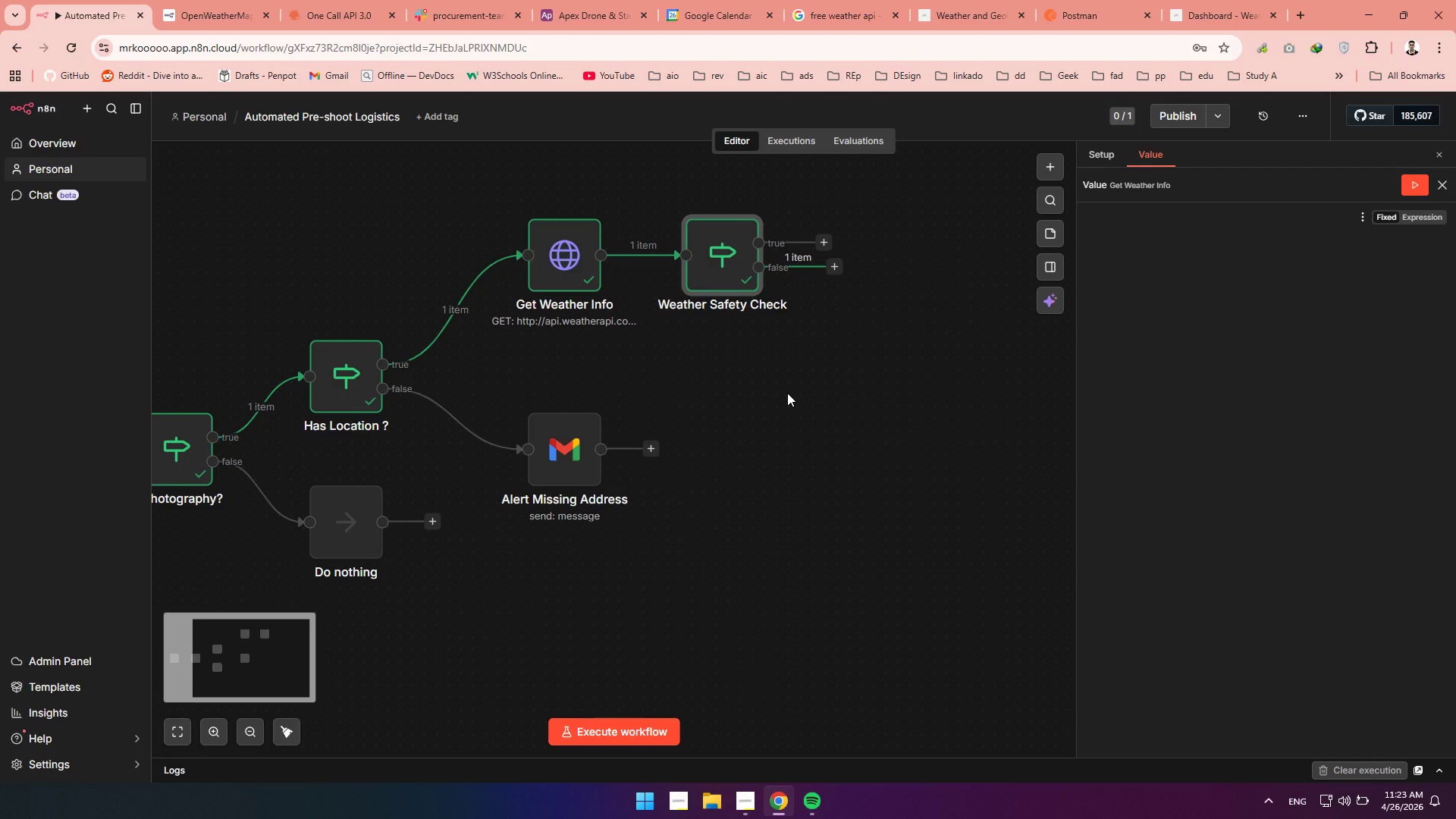 
left_click_drag(start_coordinate=[965, 447], to_coordinate=[831, 421])
 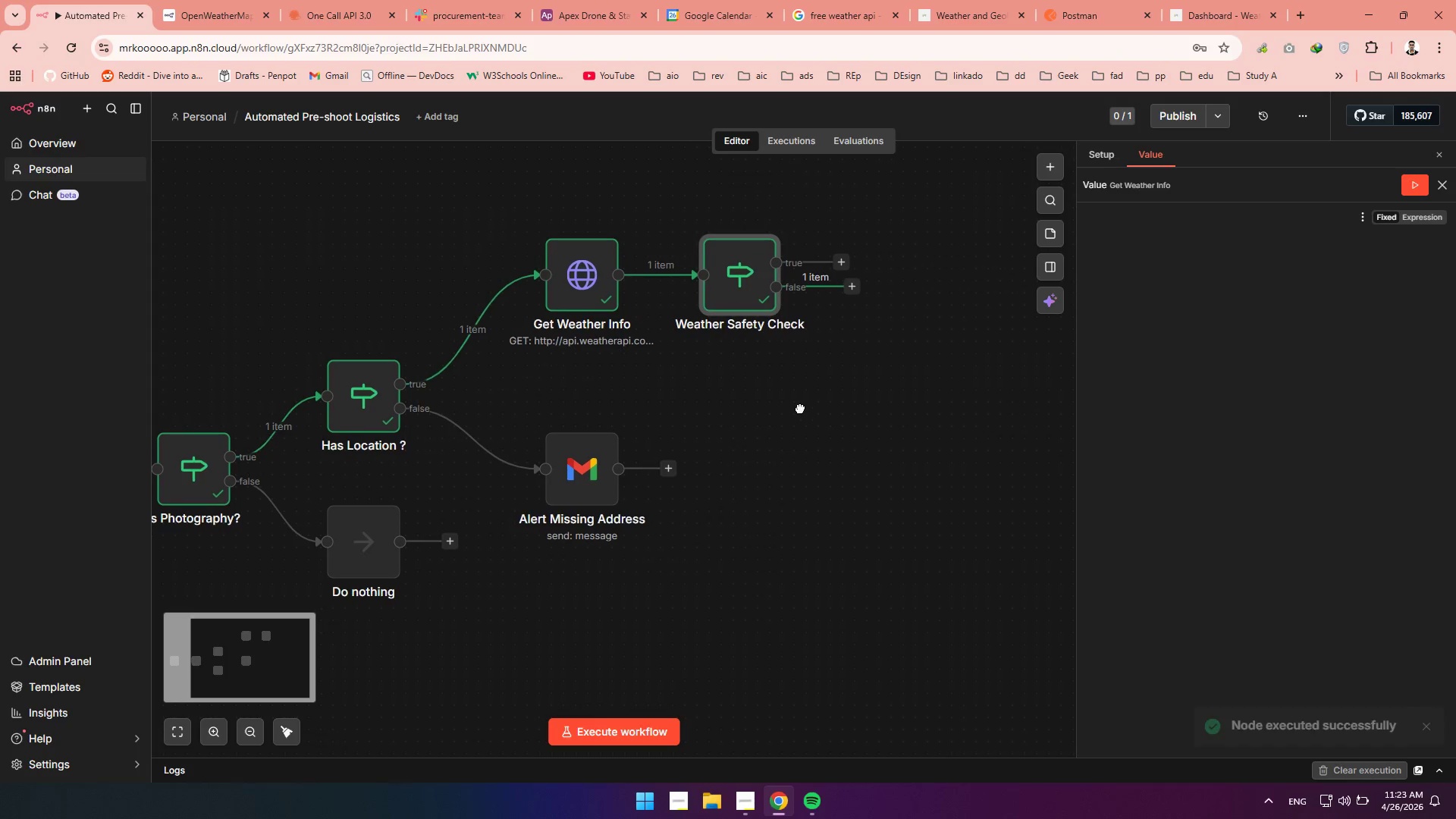 
left_click_drag(start_coordinate=[807, 416], to_coordinate=[789, 396])
 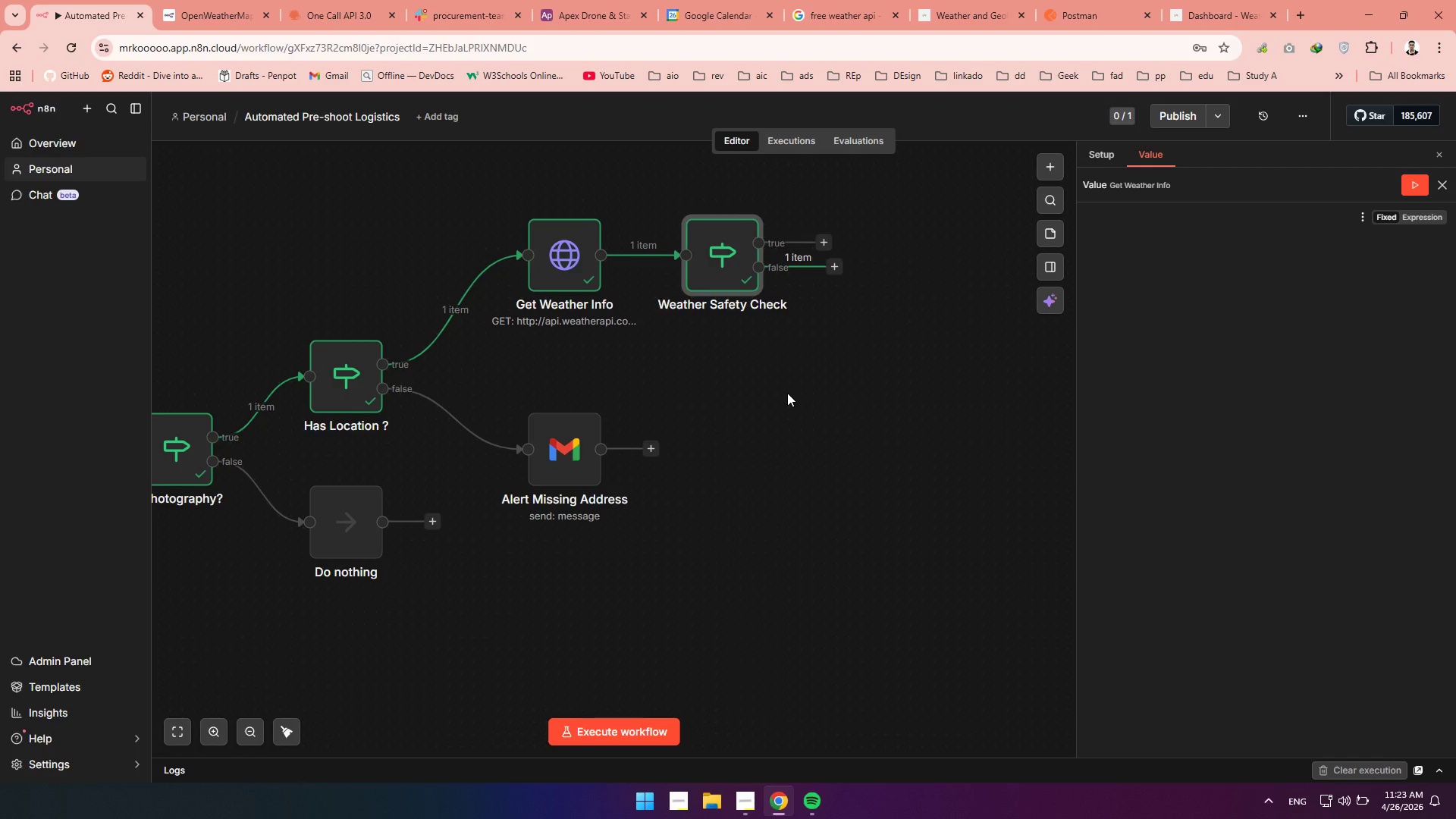 
wait(8.2)
 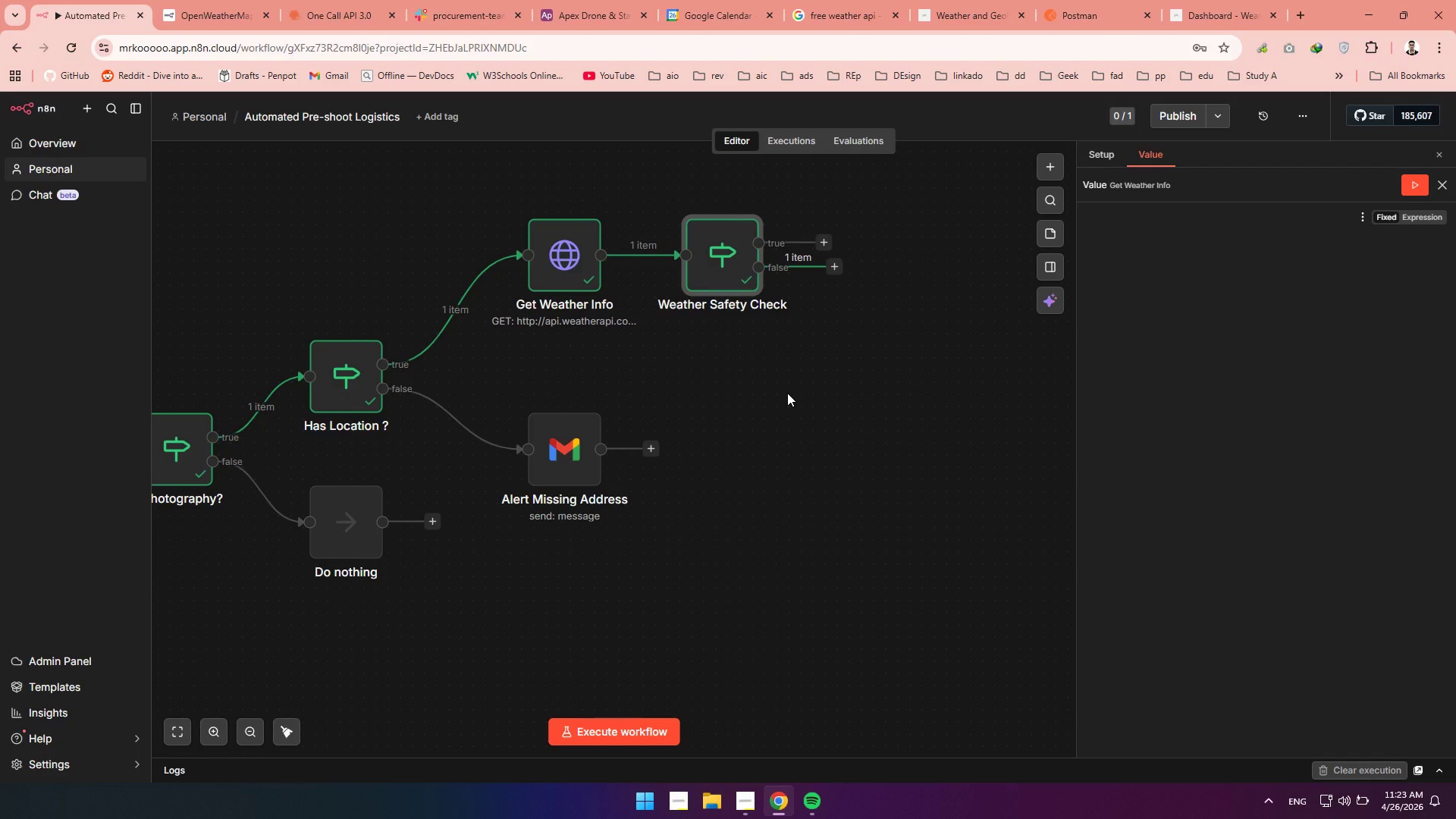 
left_click([827, 244])
 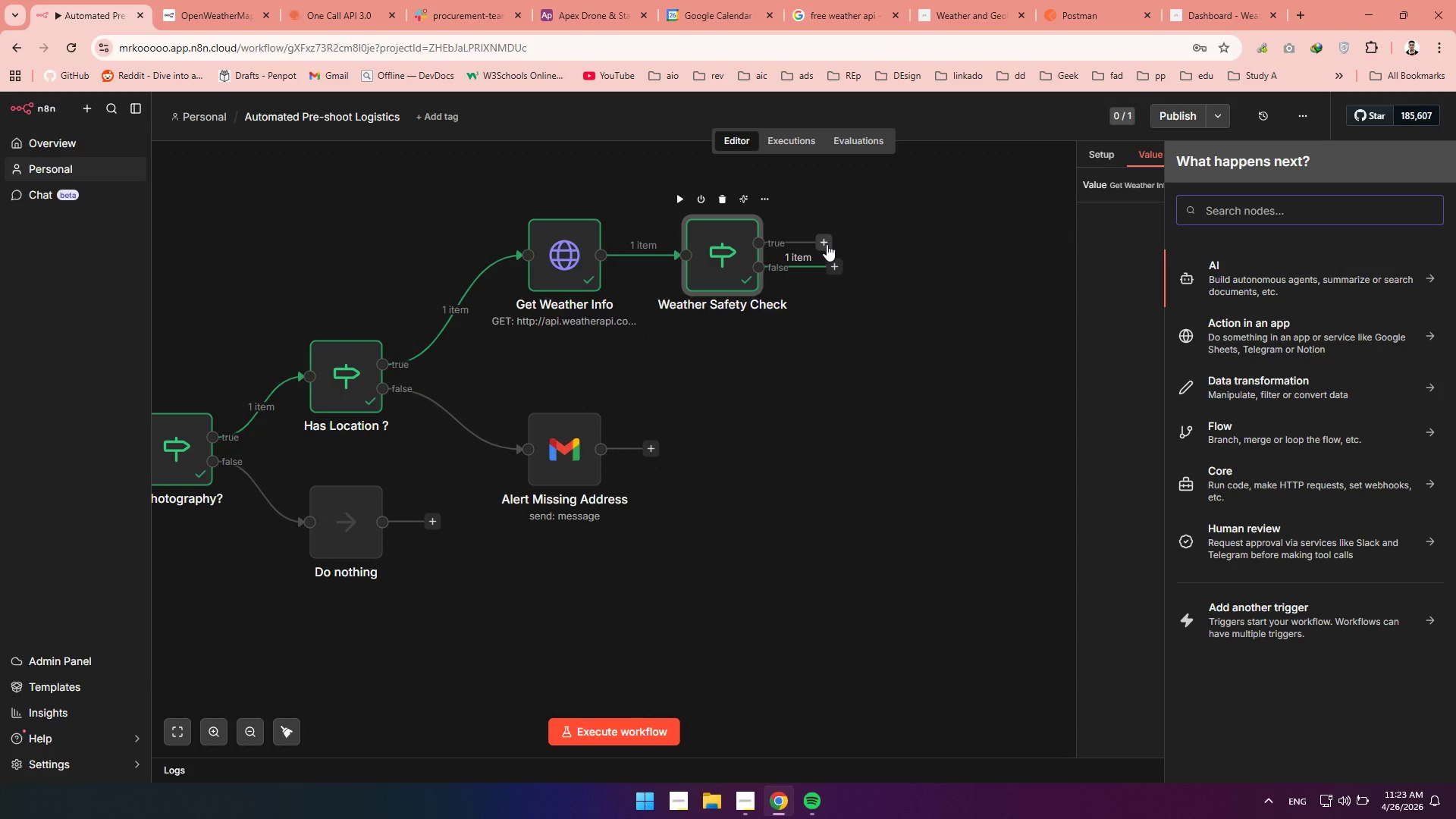 
type(Gmai)
 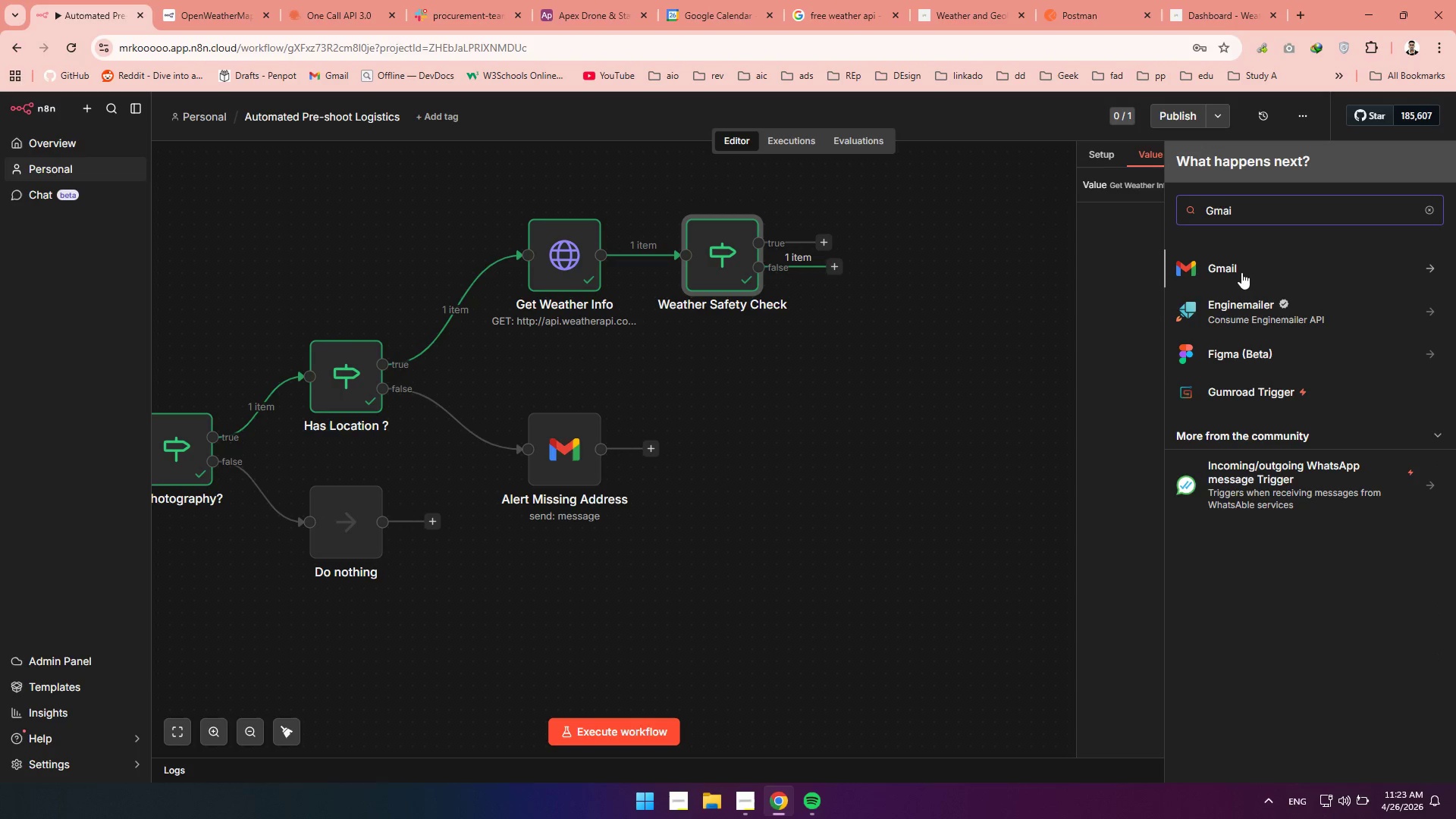 
left_click([1235, 272])
 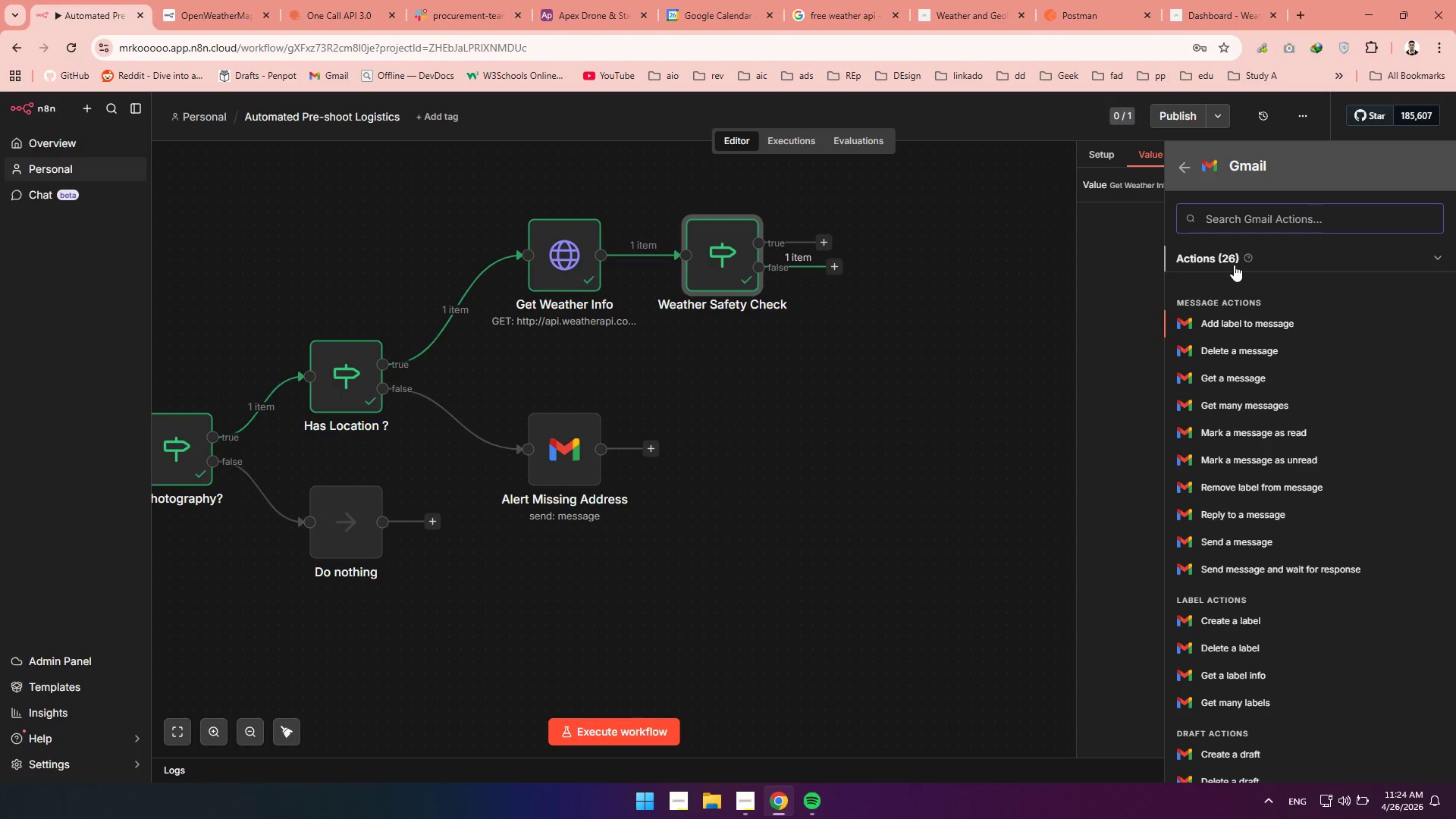 
type(send)
 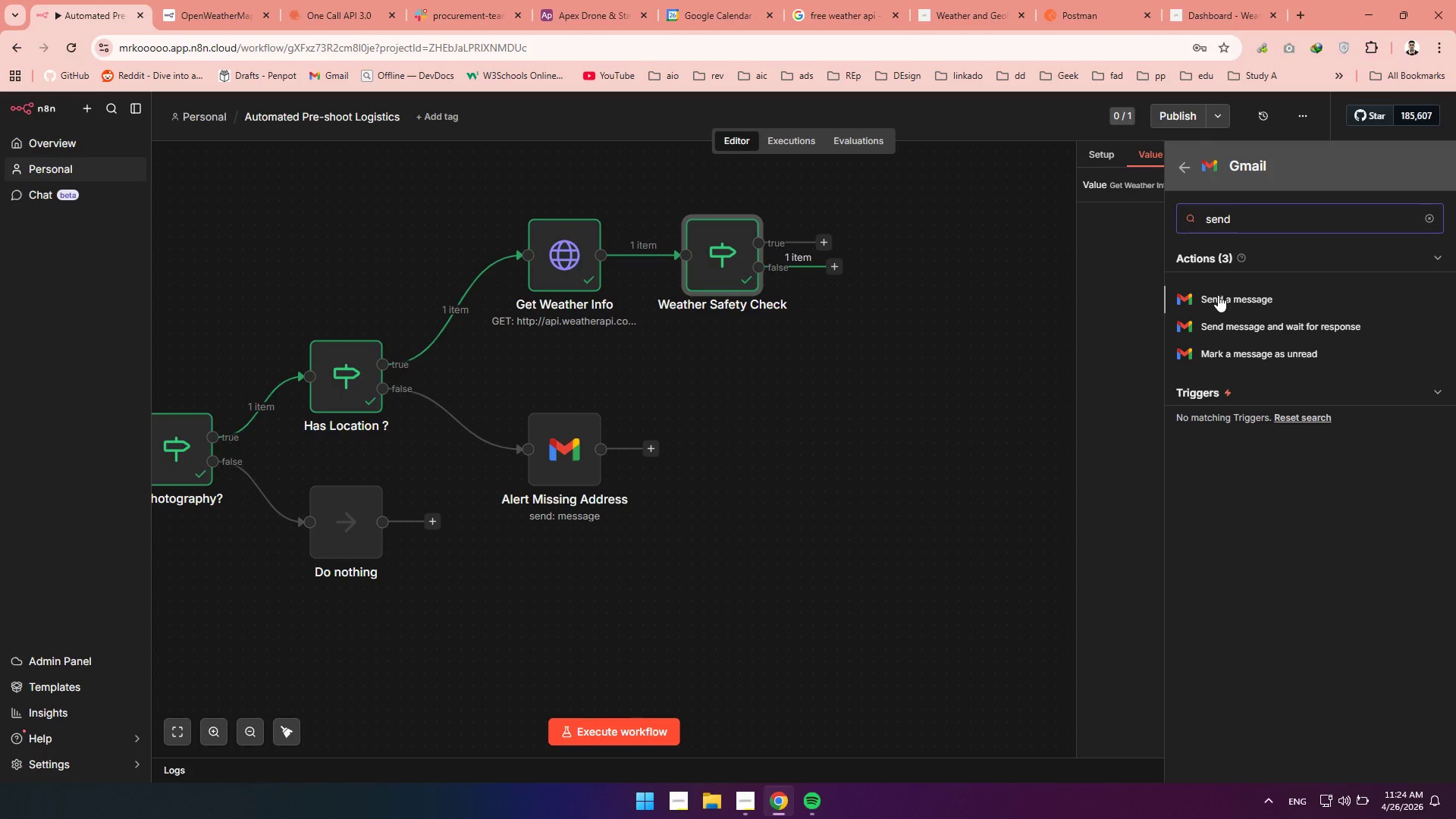 
left_click([1218, 295])
 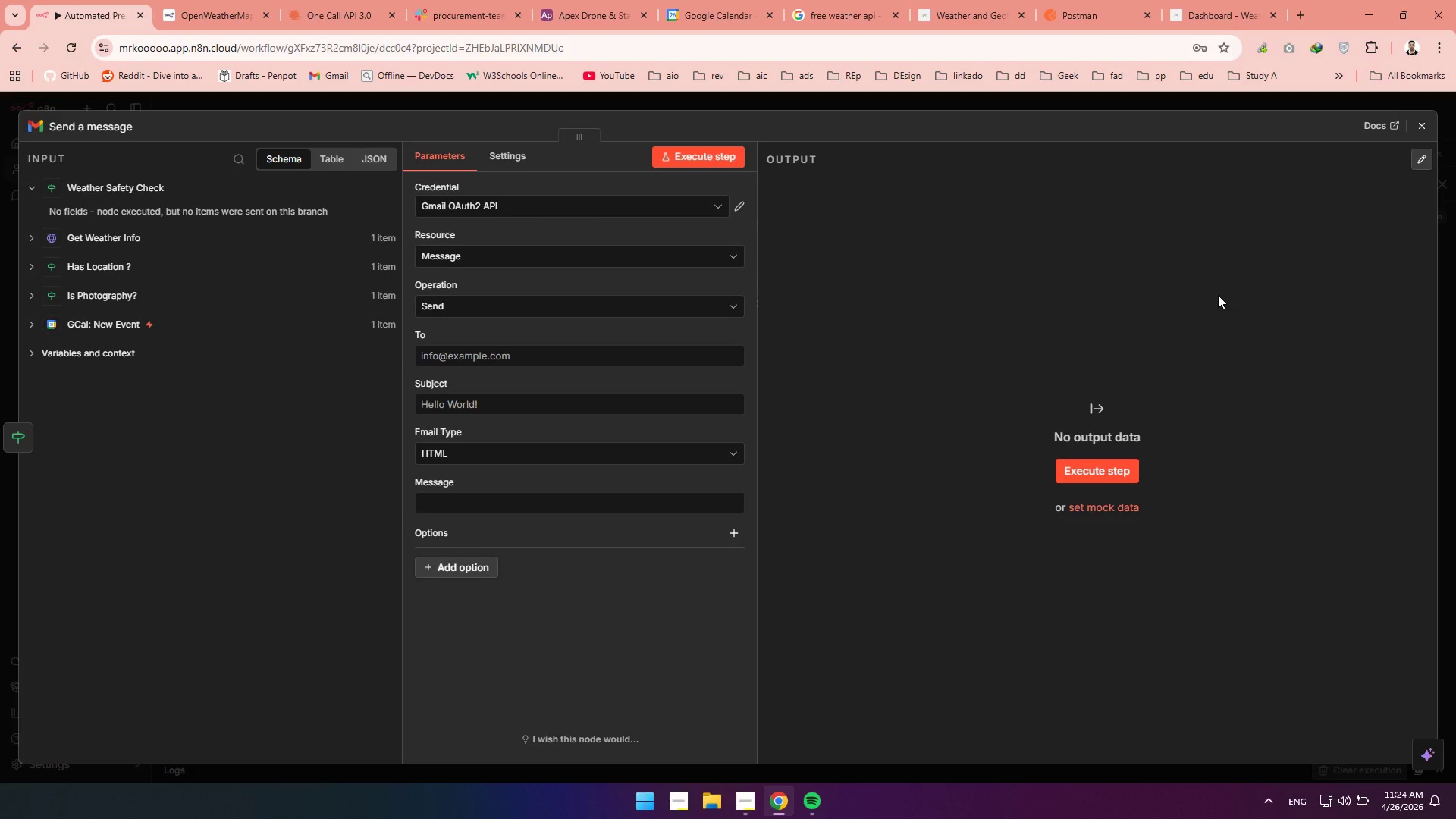 
wait(6.52)
 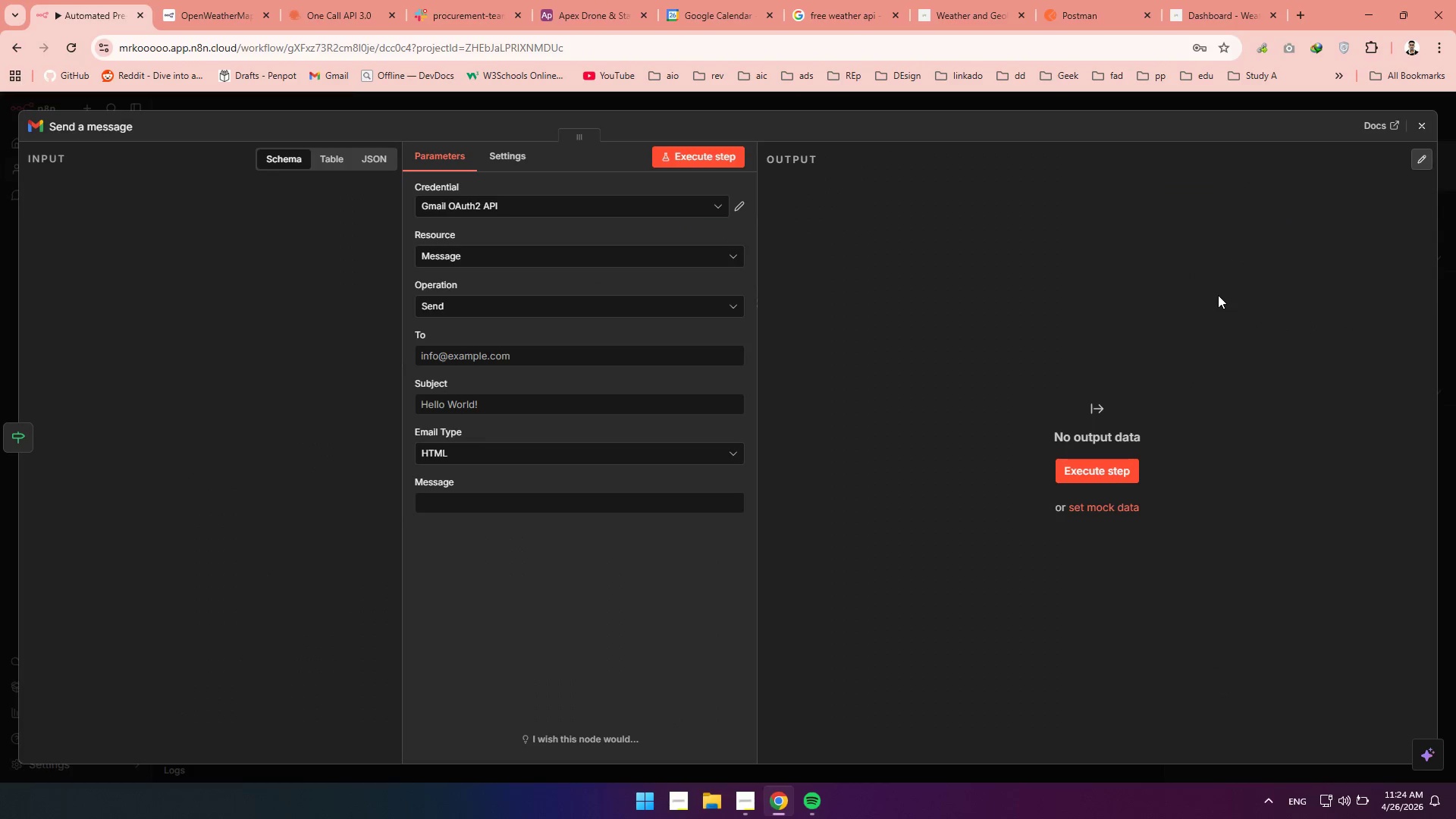 
left_click([69, 121])
 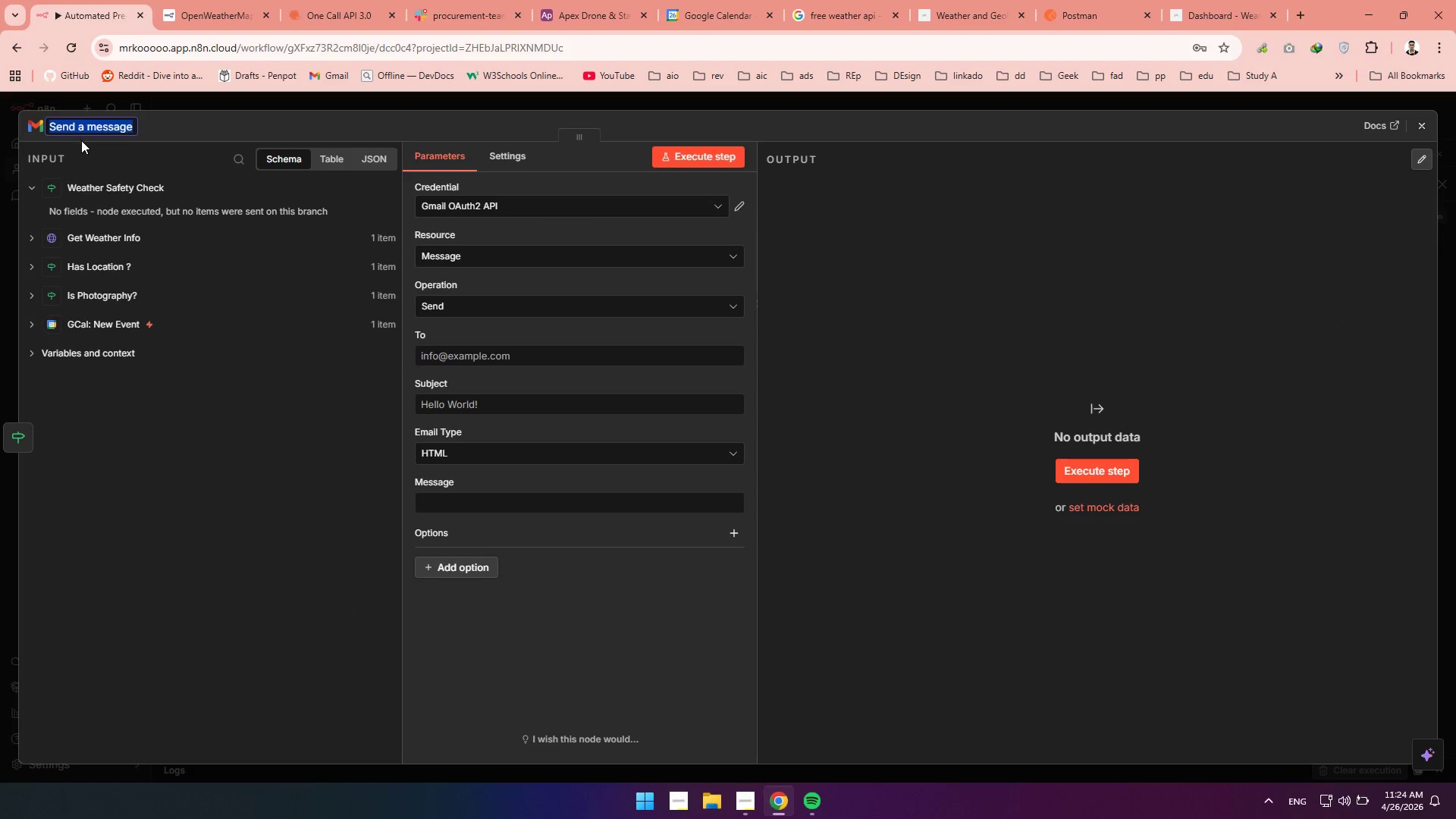 
type(Wa)
key(Backspace)
type(eather Warning)
 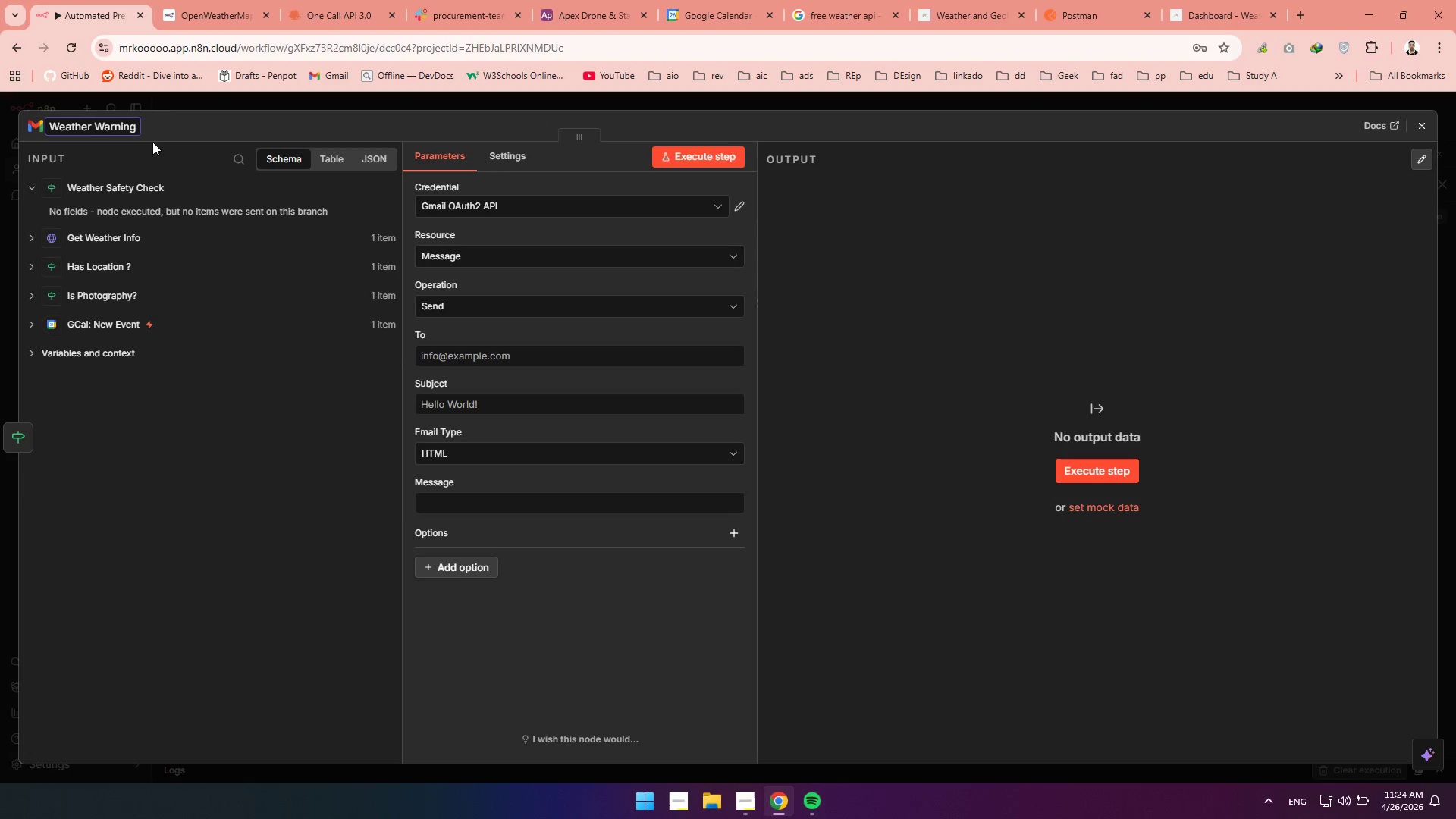 
wait(5.5)
 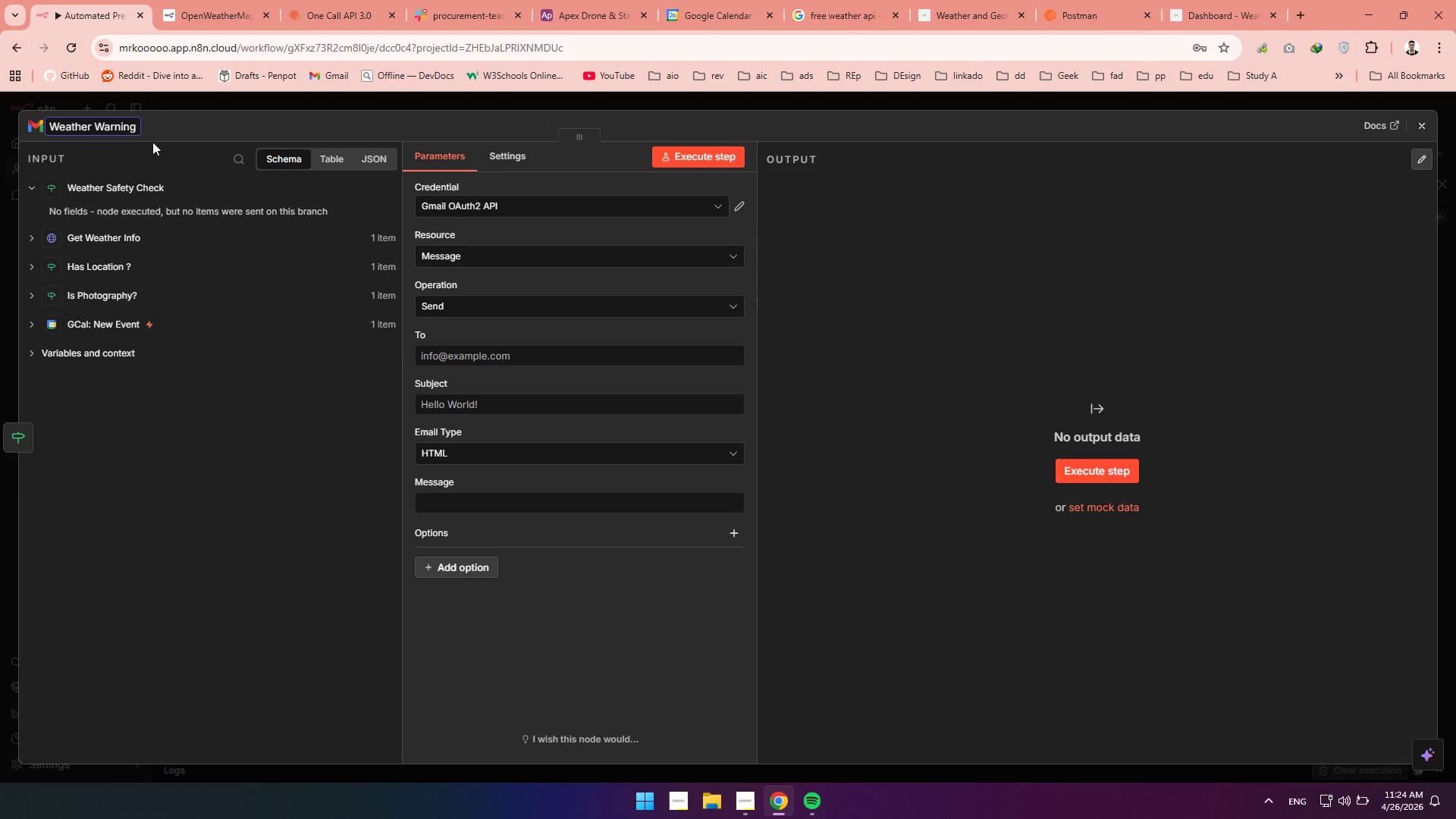 
left_click([32, 270])
 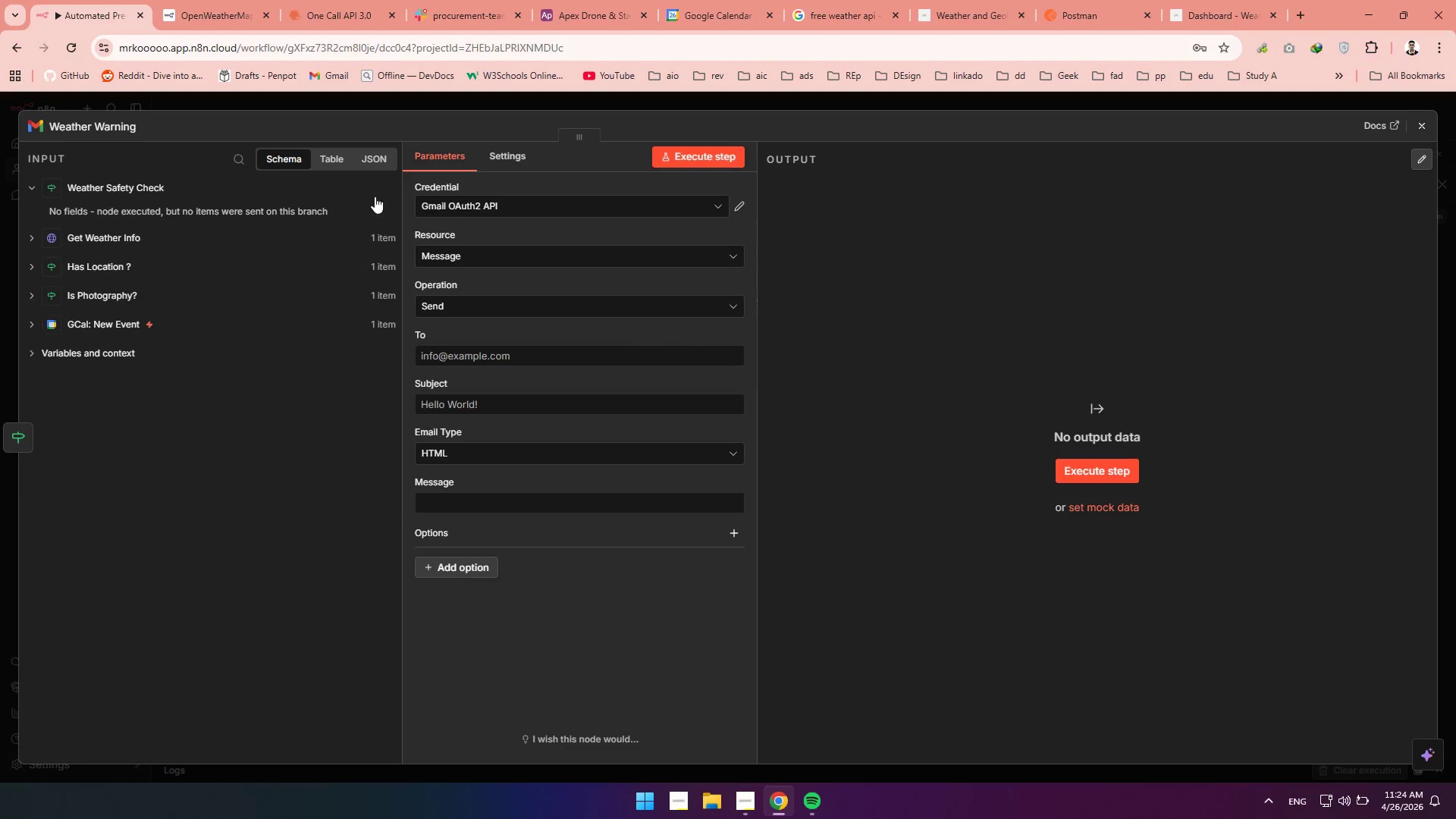 
left_click([243, 163])
 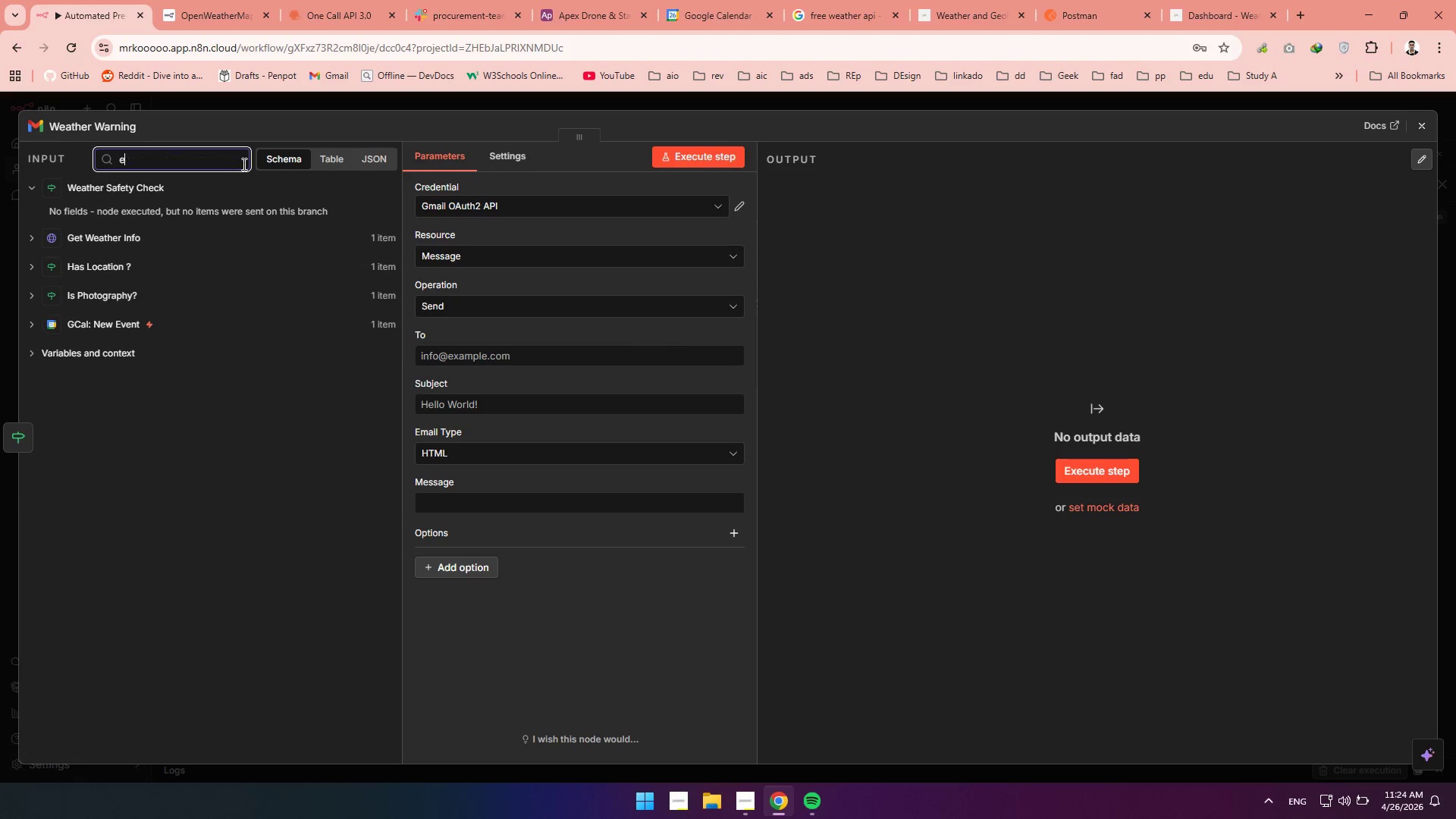 
type(email)
 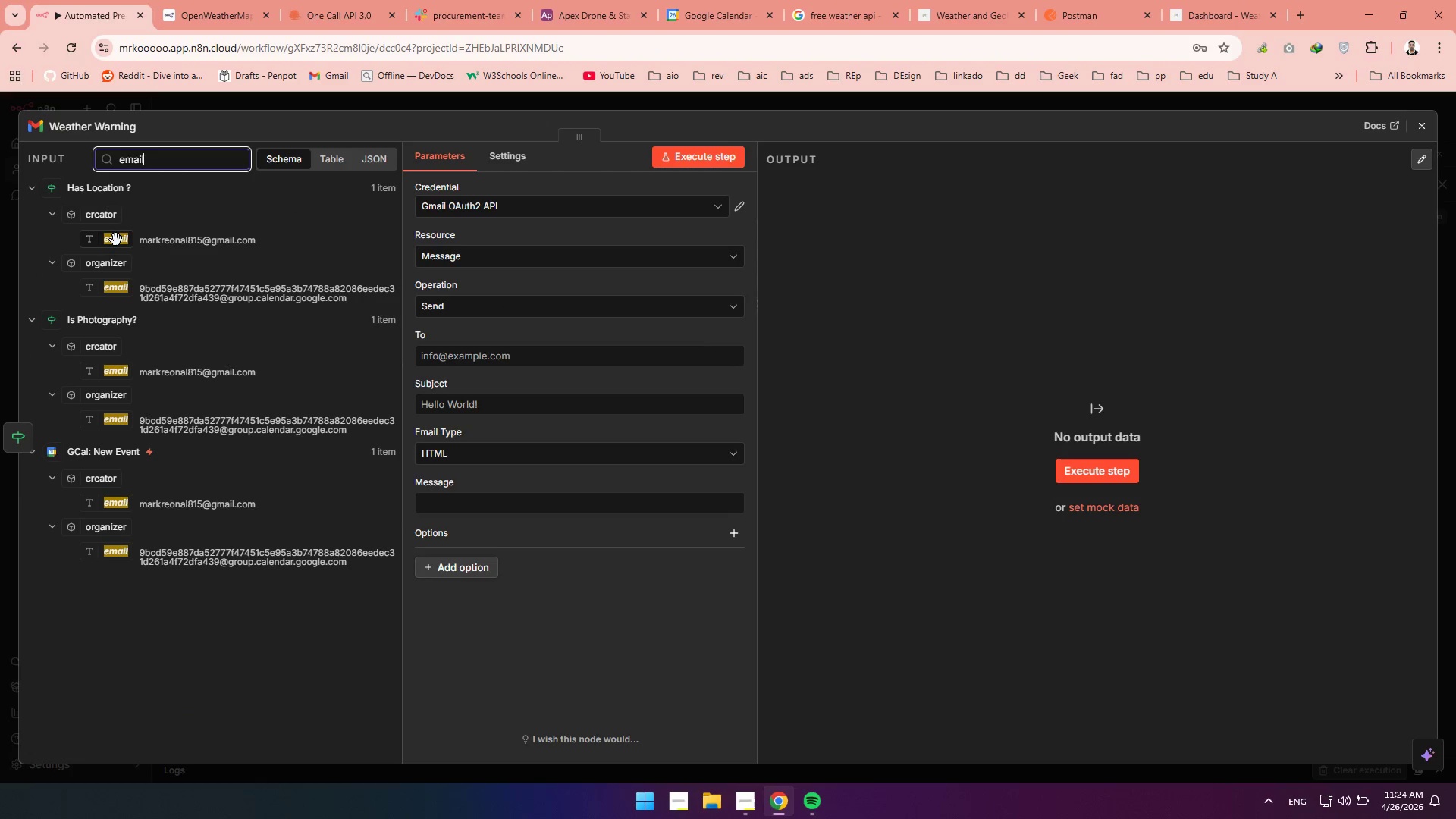 
left_click_drag(start_coordinate=[116, 240], to_coordinate=[488, 362])
 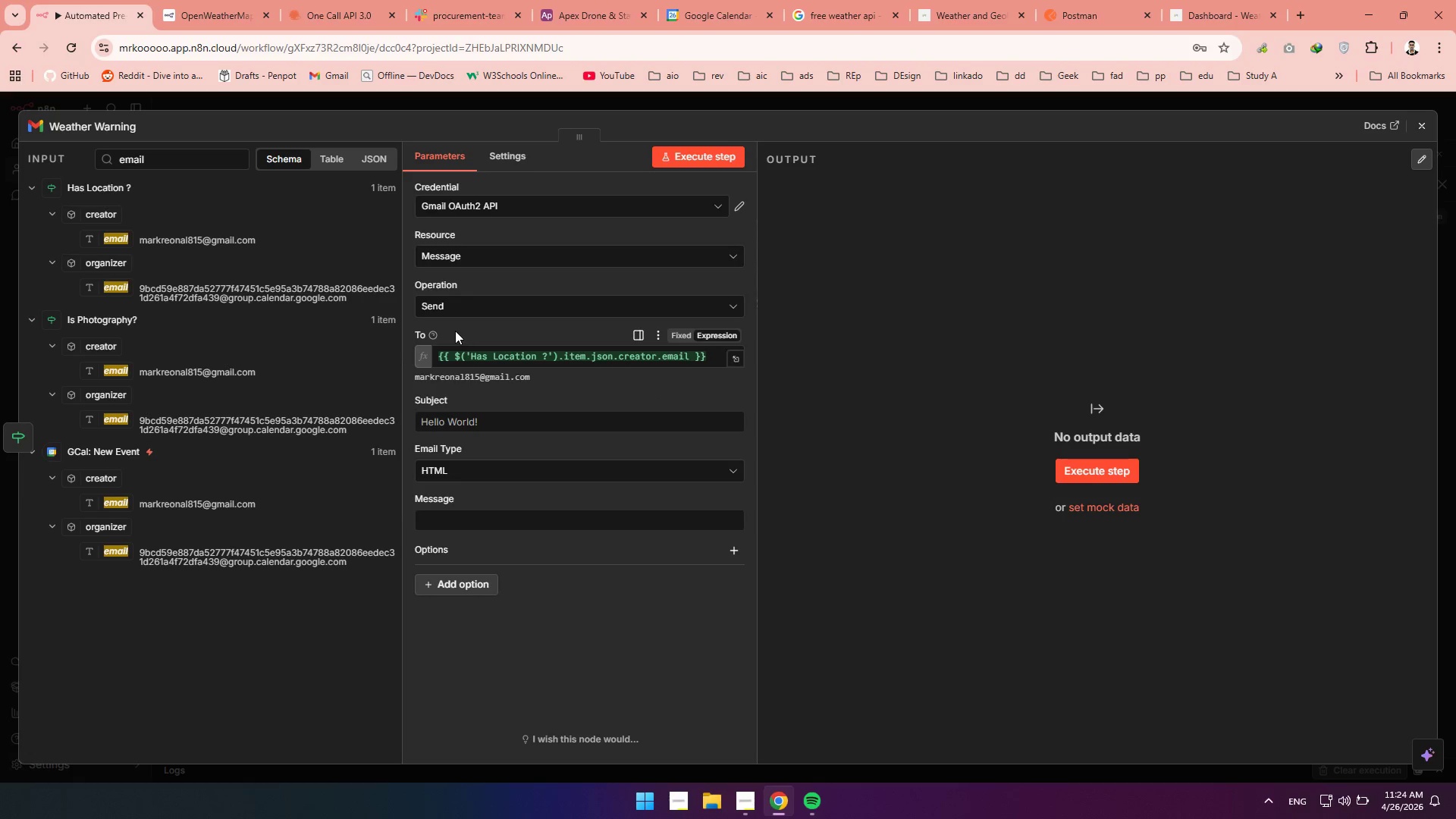 
left_click([455, 331])
 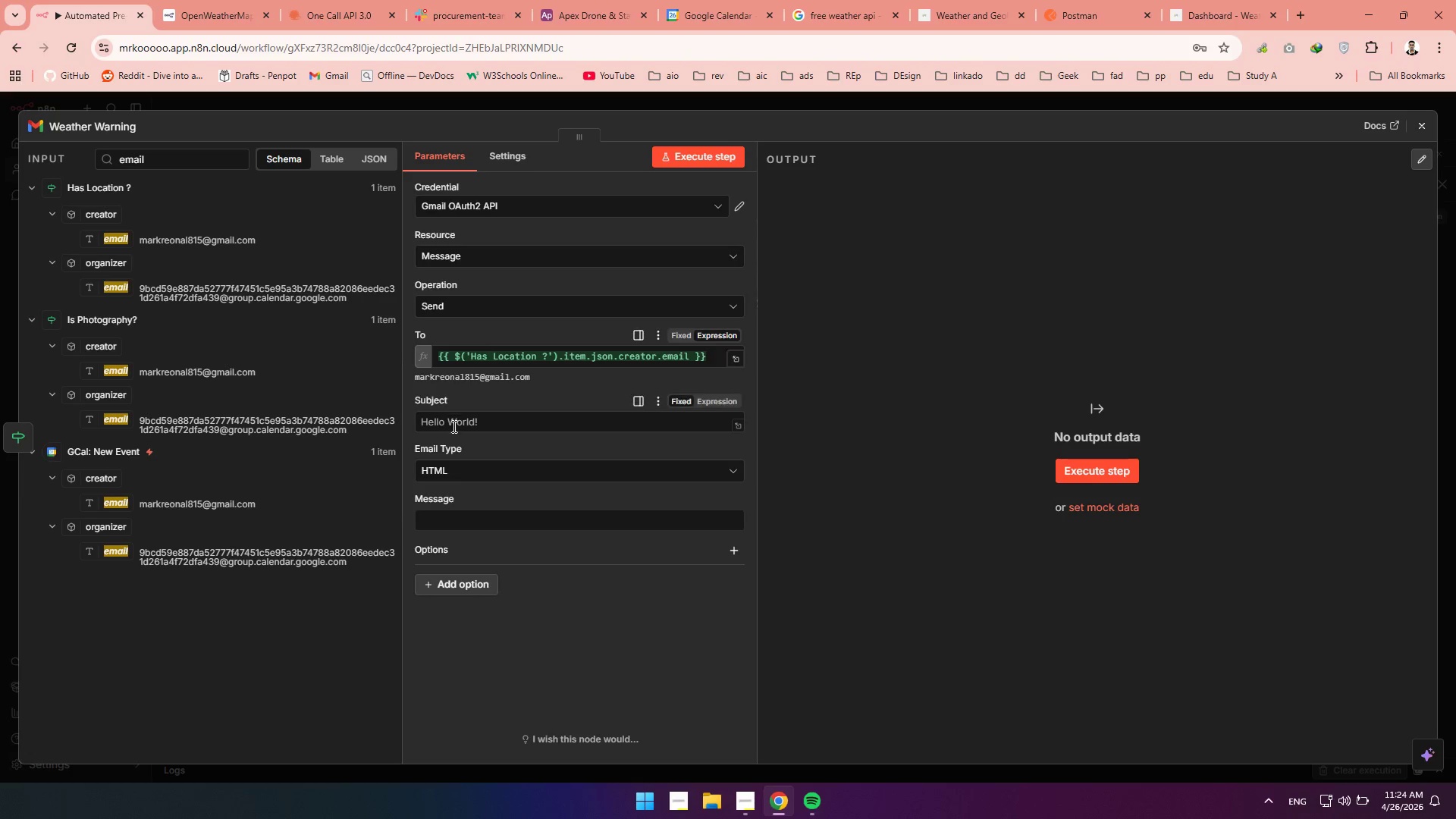 
left_click([453, 428])
 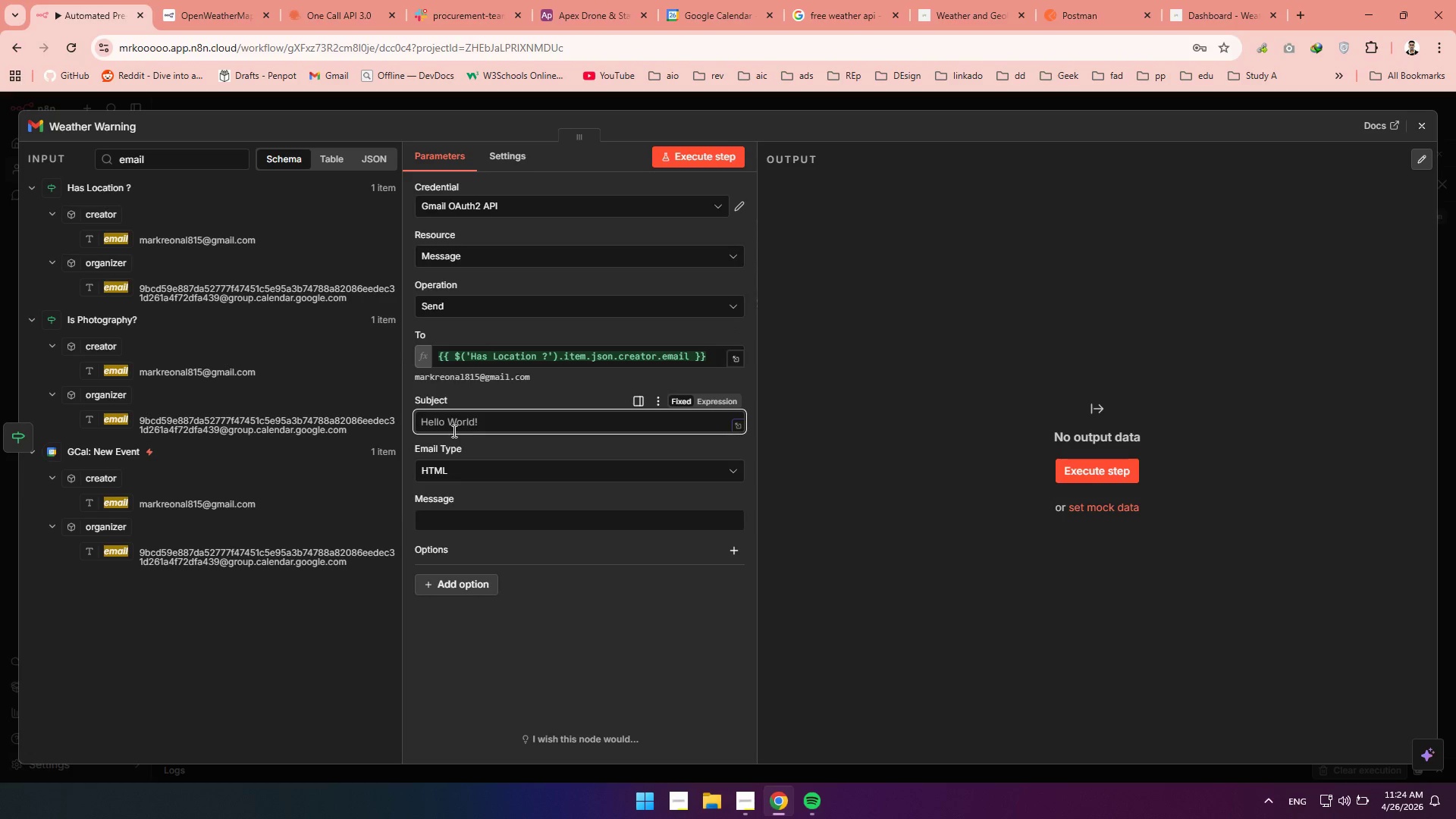 
type(Wather warning)
 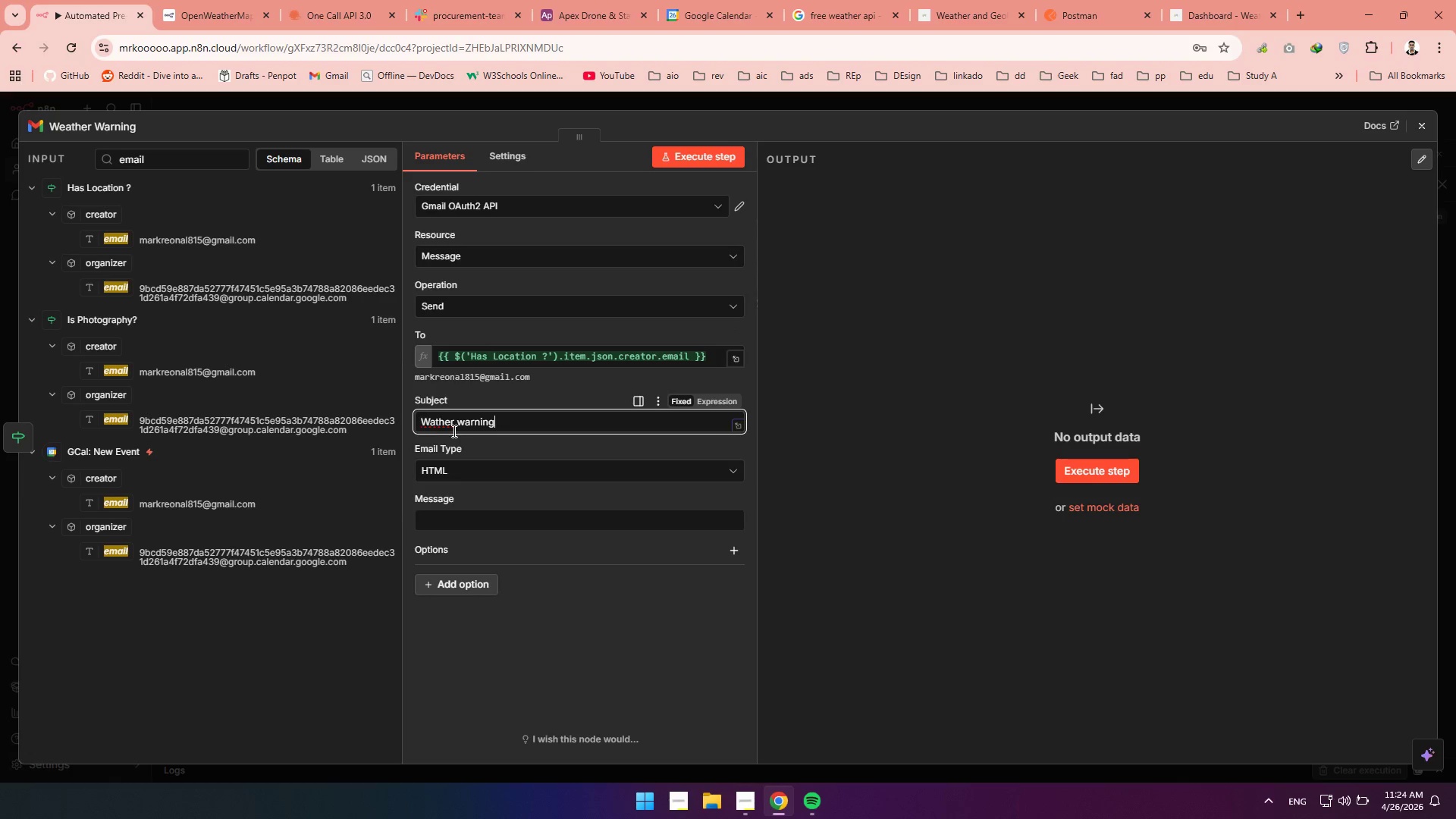 
key(ArrowLeft)
 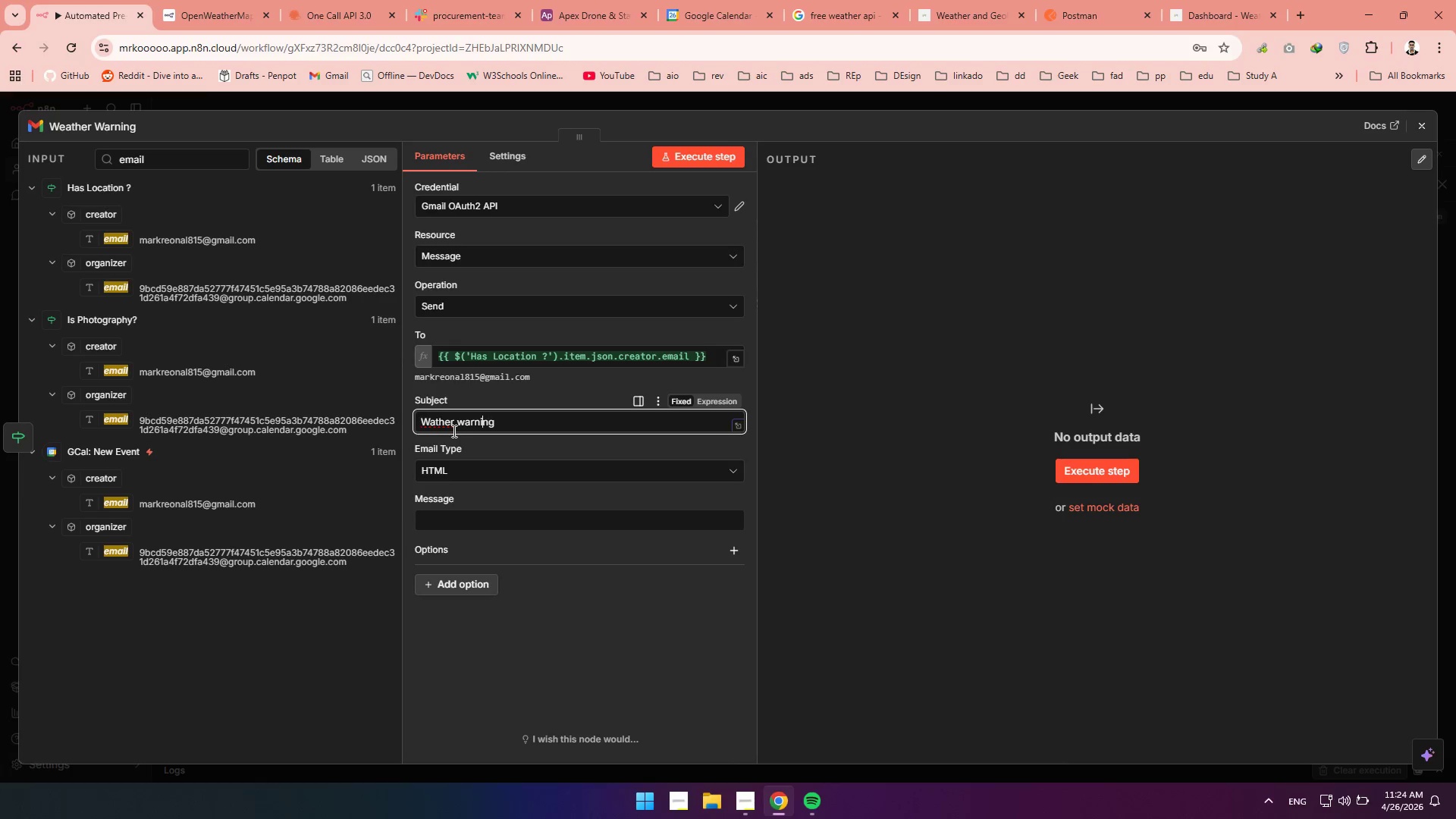 
key(ArrowLeft)
 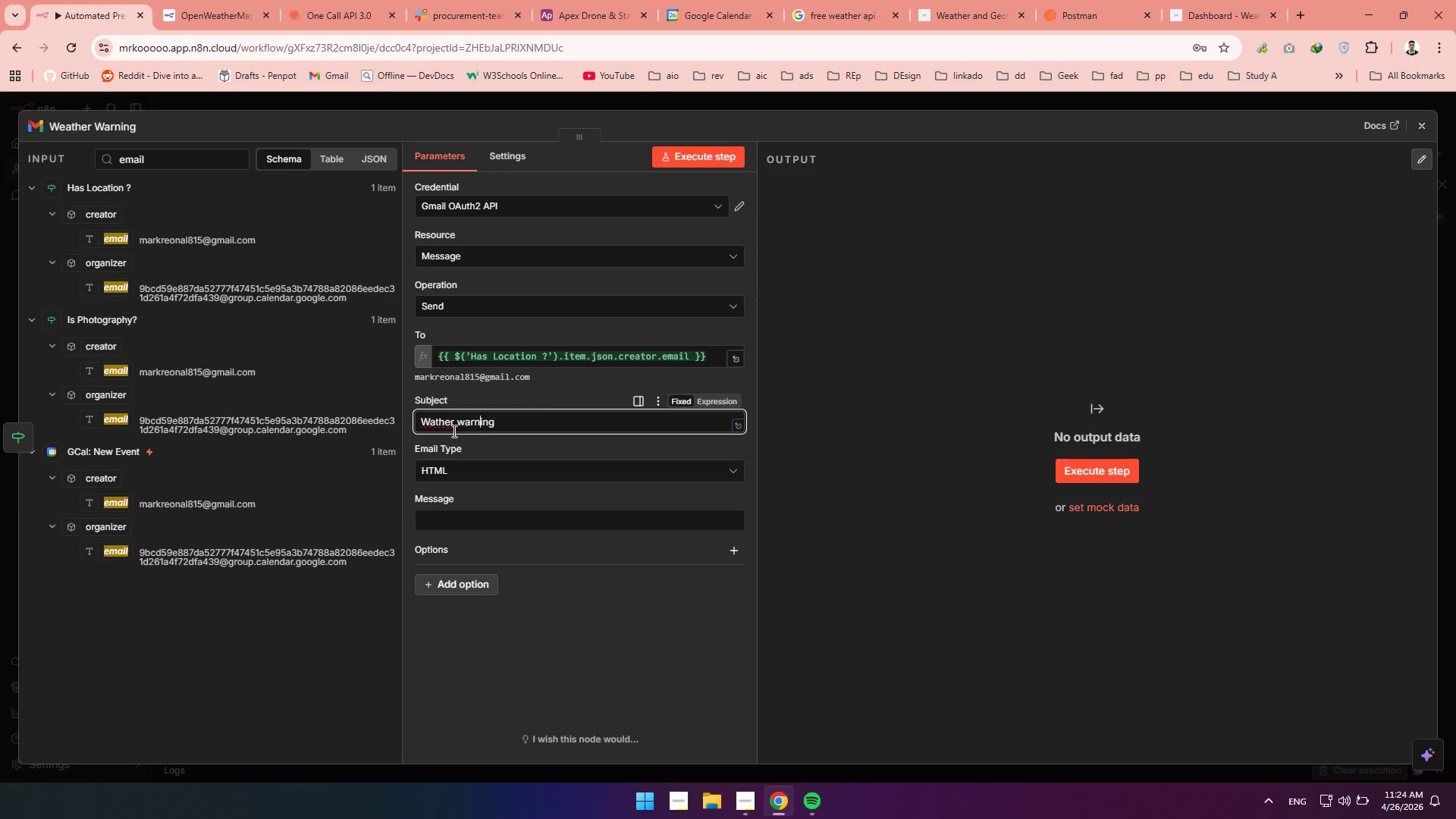 
key(ArrowLeft)
 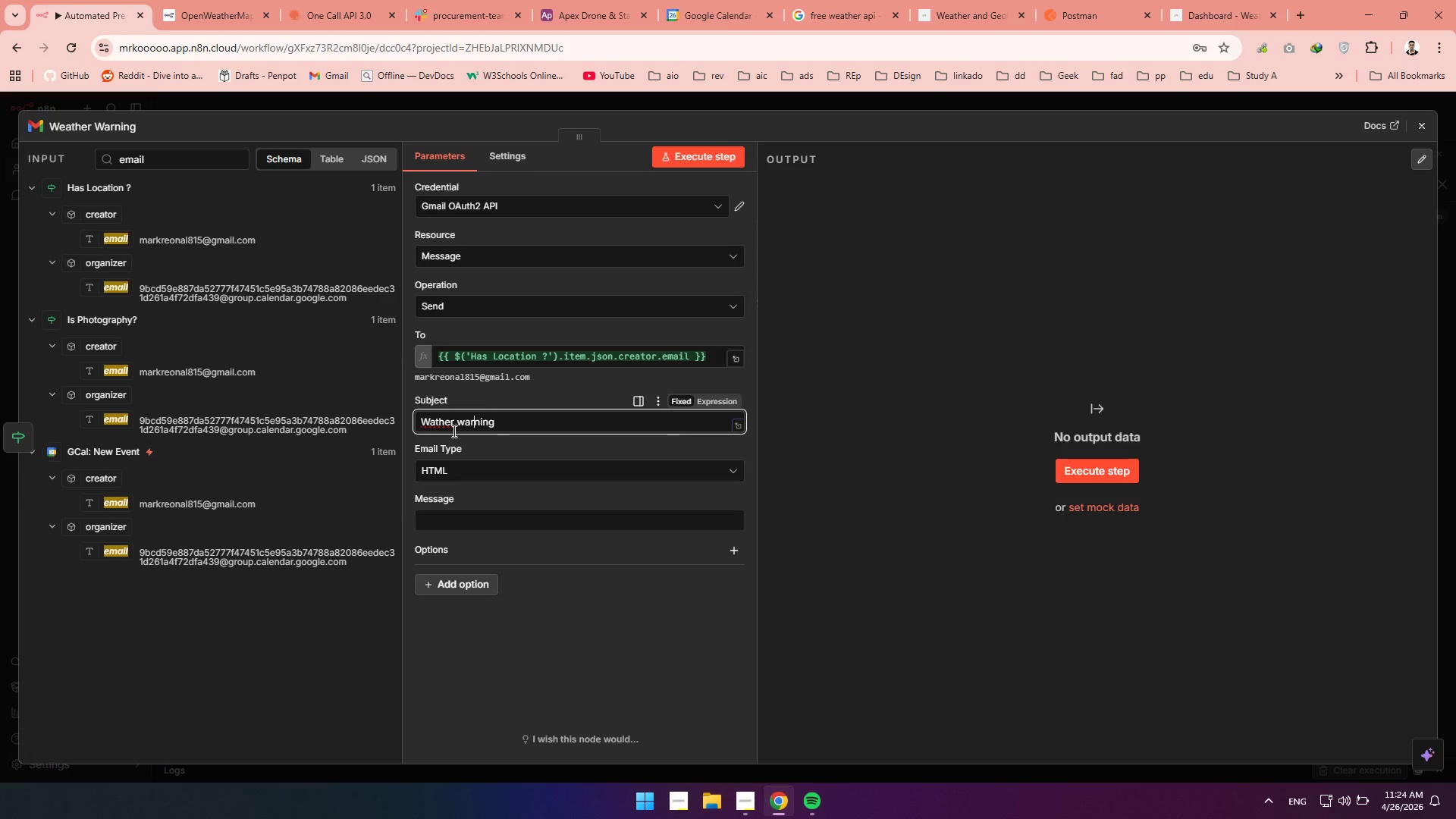 
key(ArrowLeft)
 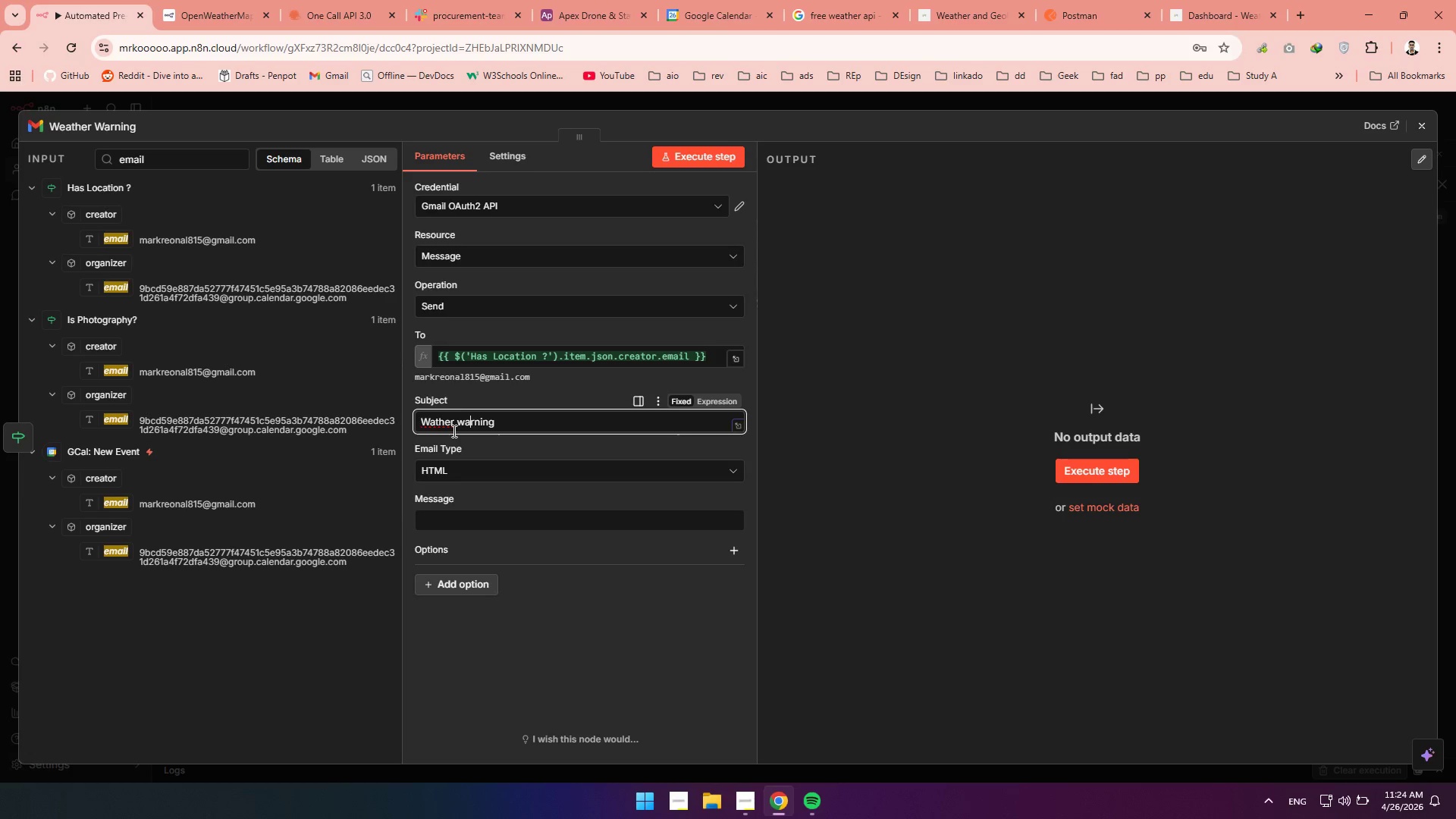 
key(ArrowLeft)
 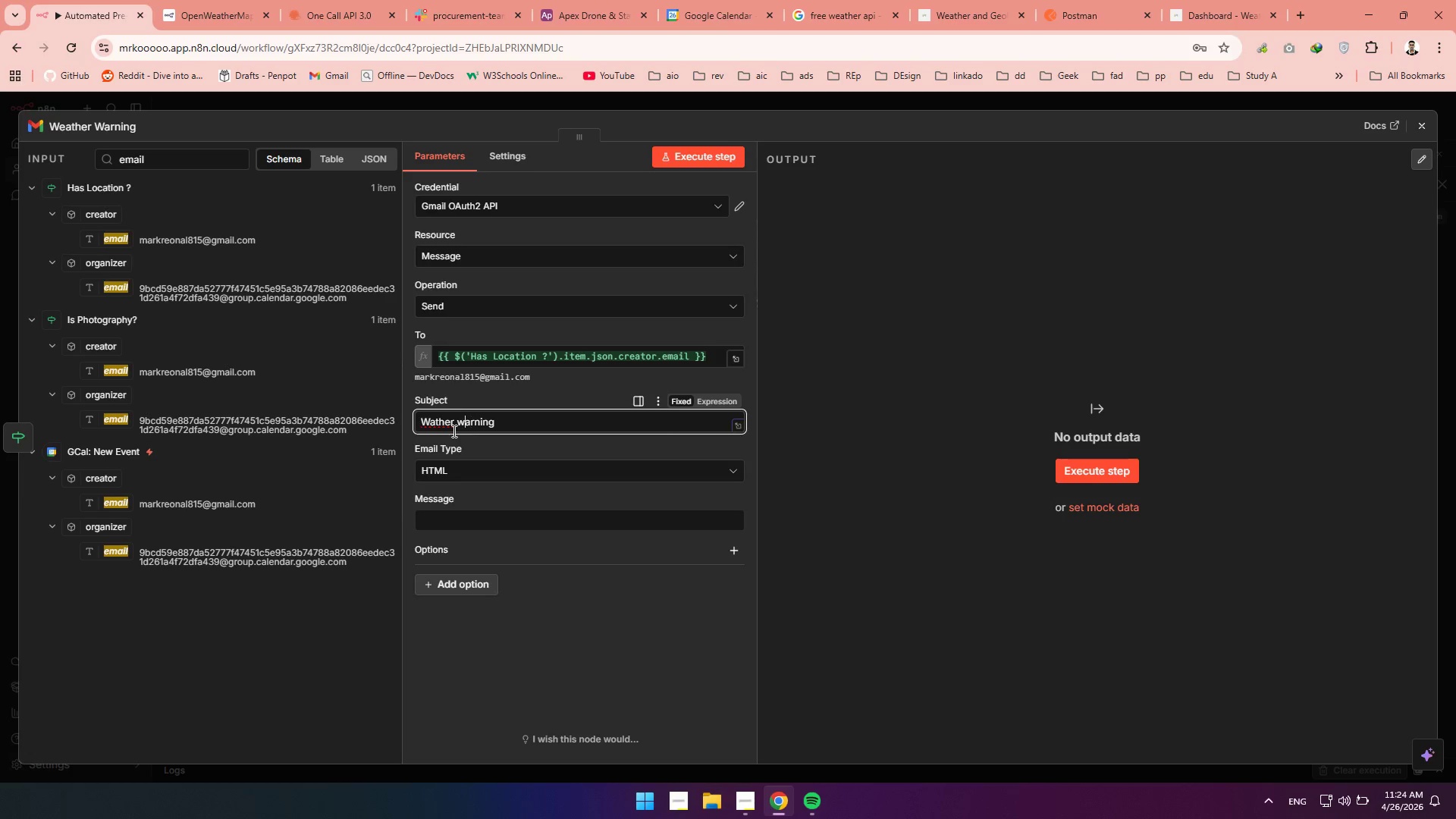 
key(ArrowLeft)
 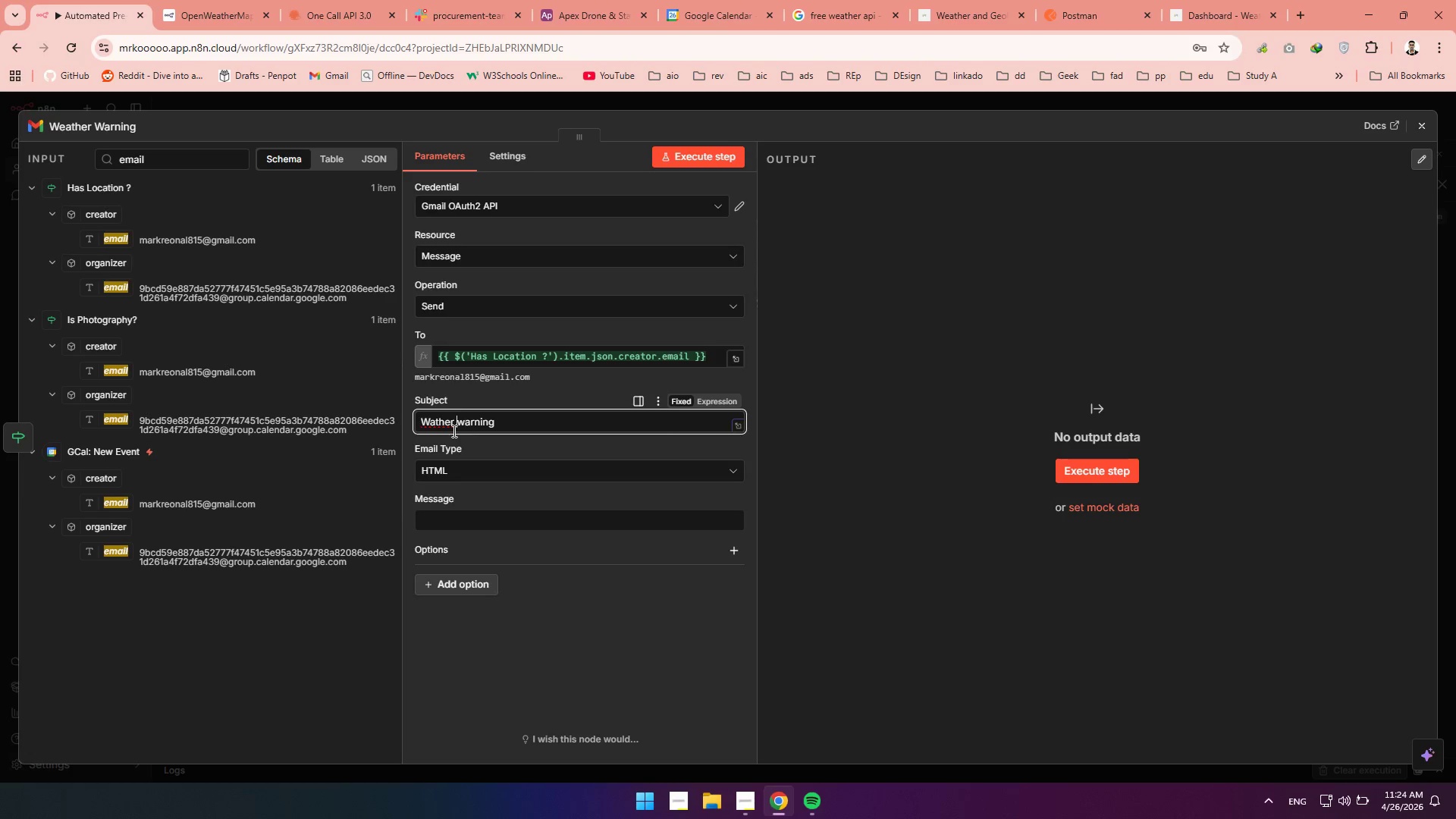 
key(ArrowLeft)
 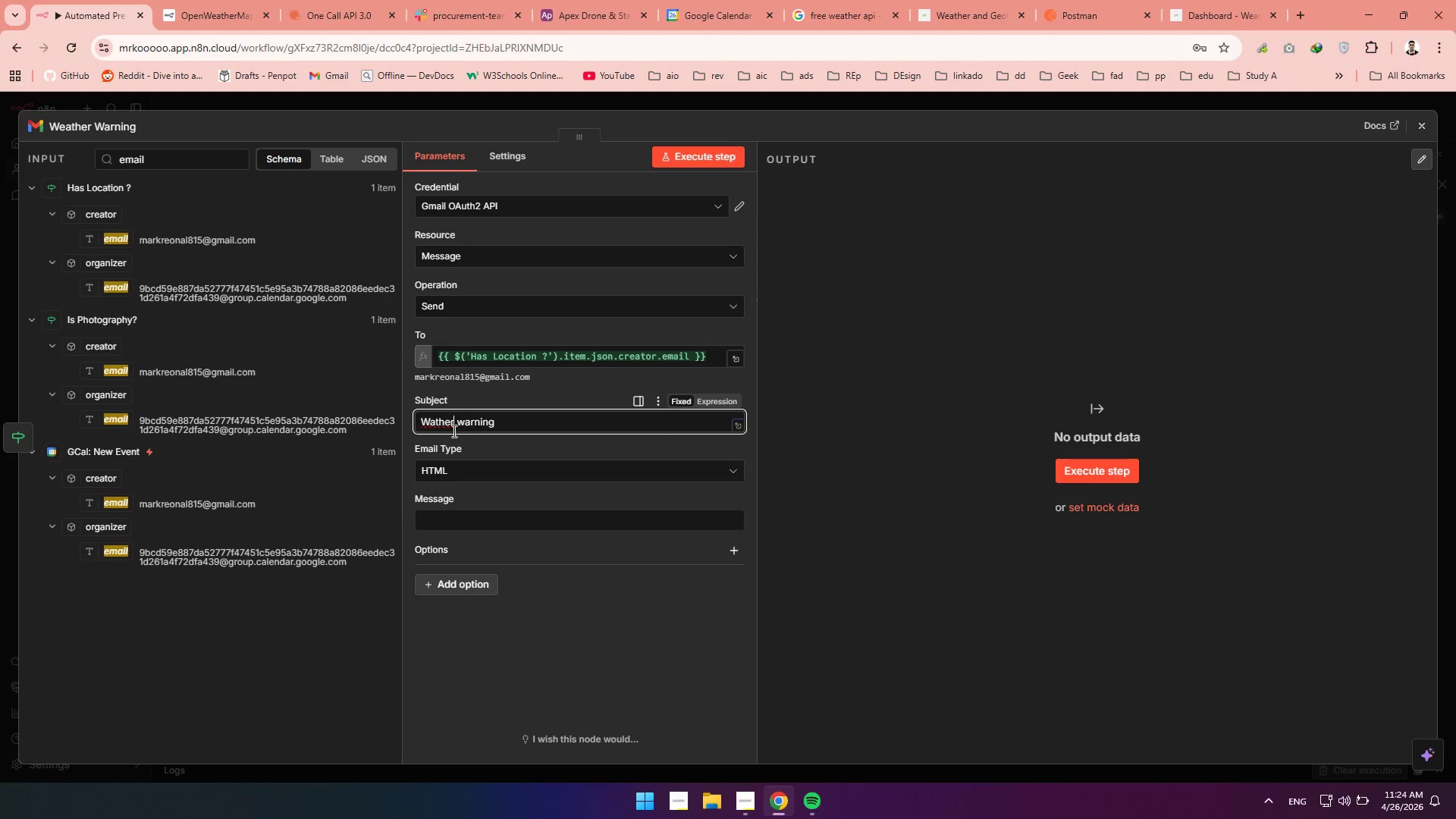 
key(ArrowLeft)
 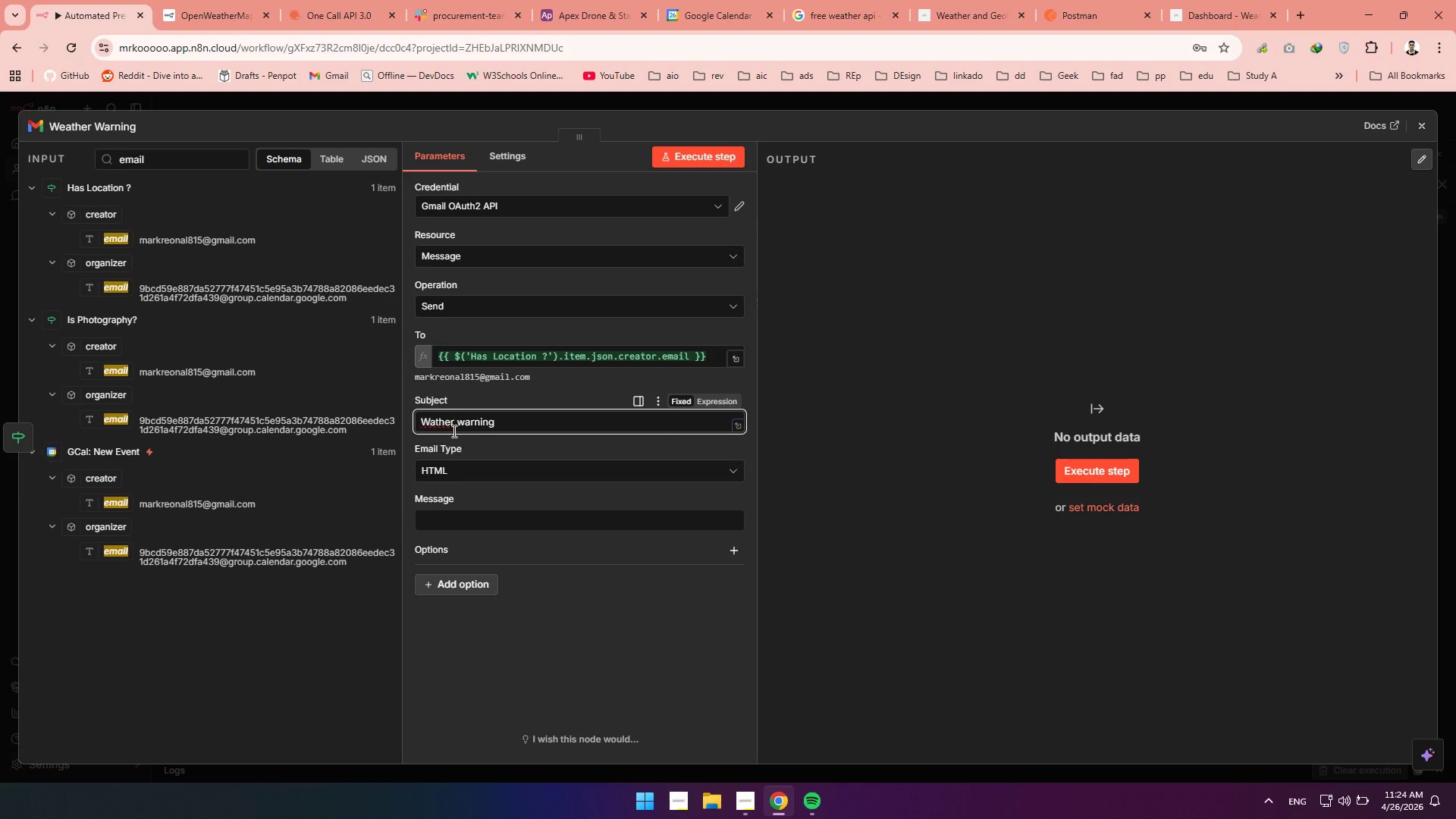 
hold_key(key=ControlLeft, duration=0.95)
 